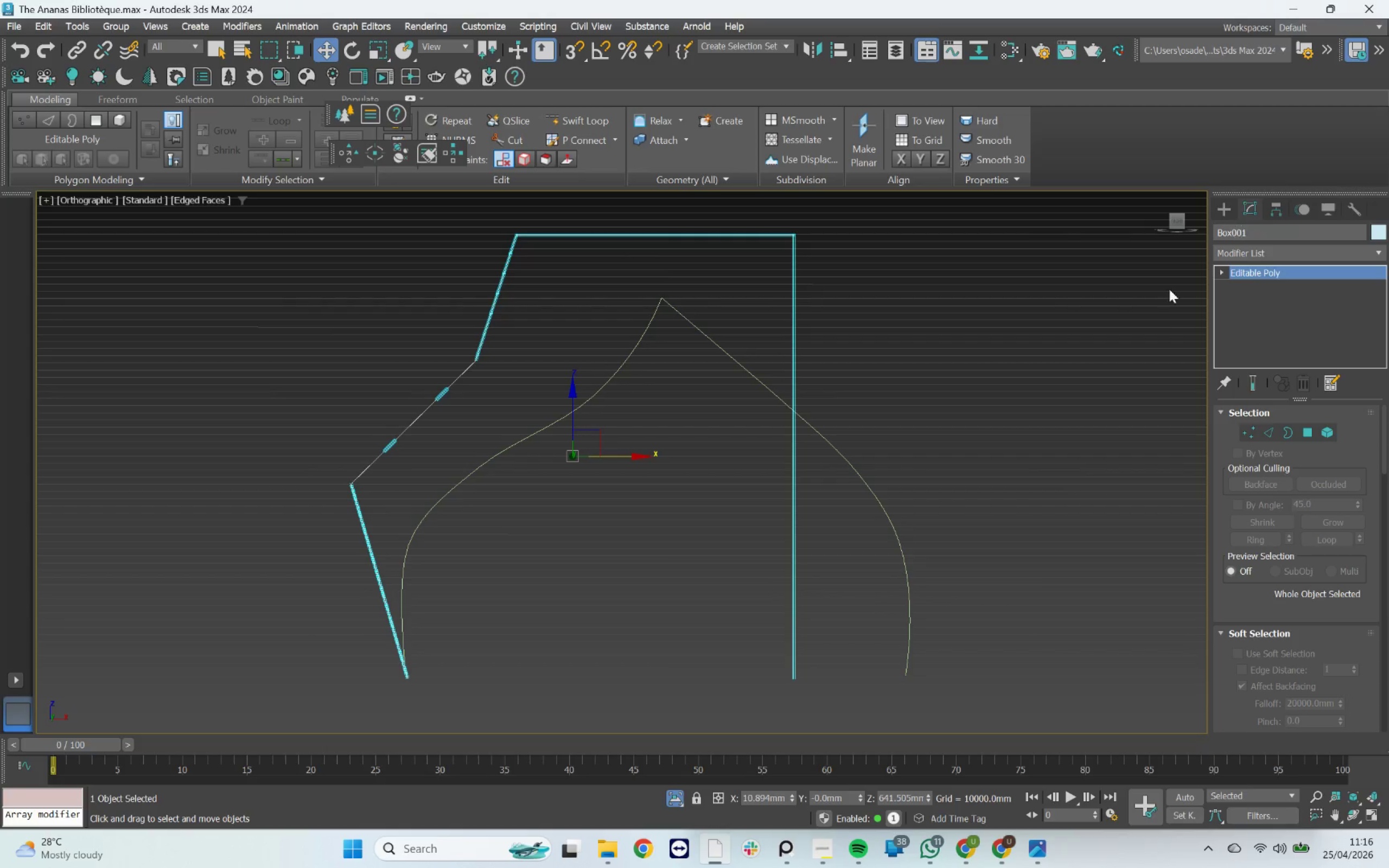 
left_click_drag(start_coordinate=[310, 476], to_coordinate=[413, 527])
 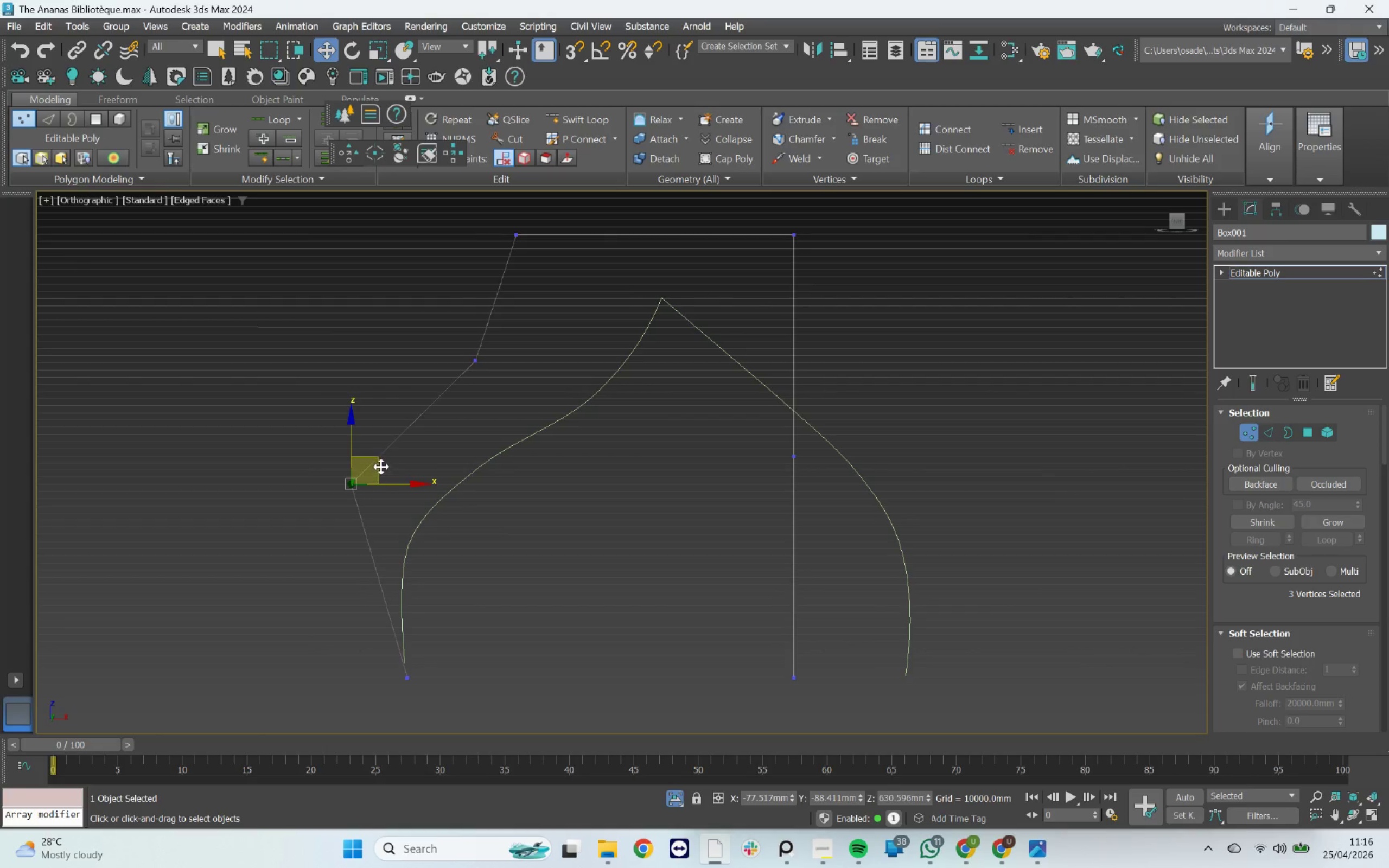 
left_click_drag(start_coordinate=[381, 465], to_coordinate=[441, 519])
 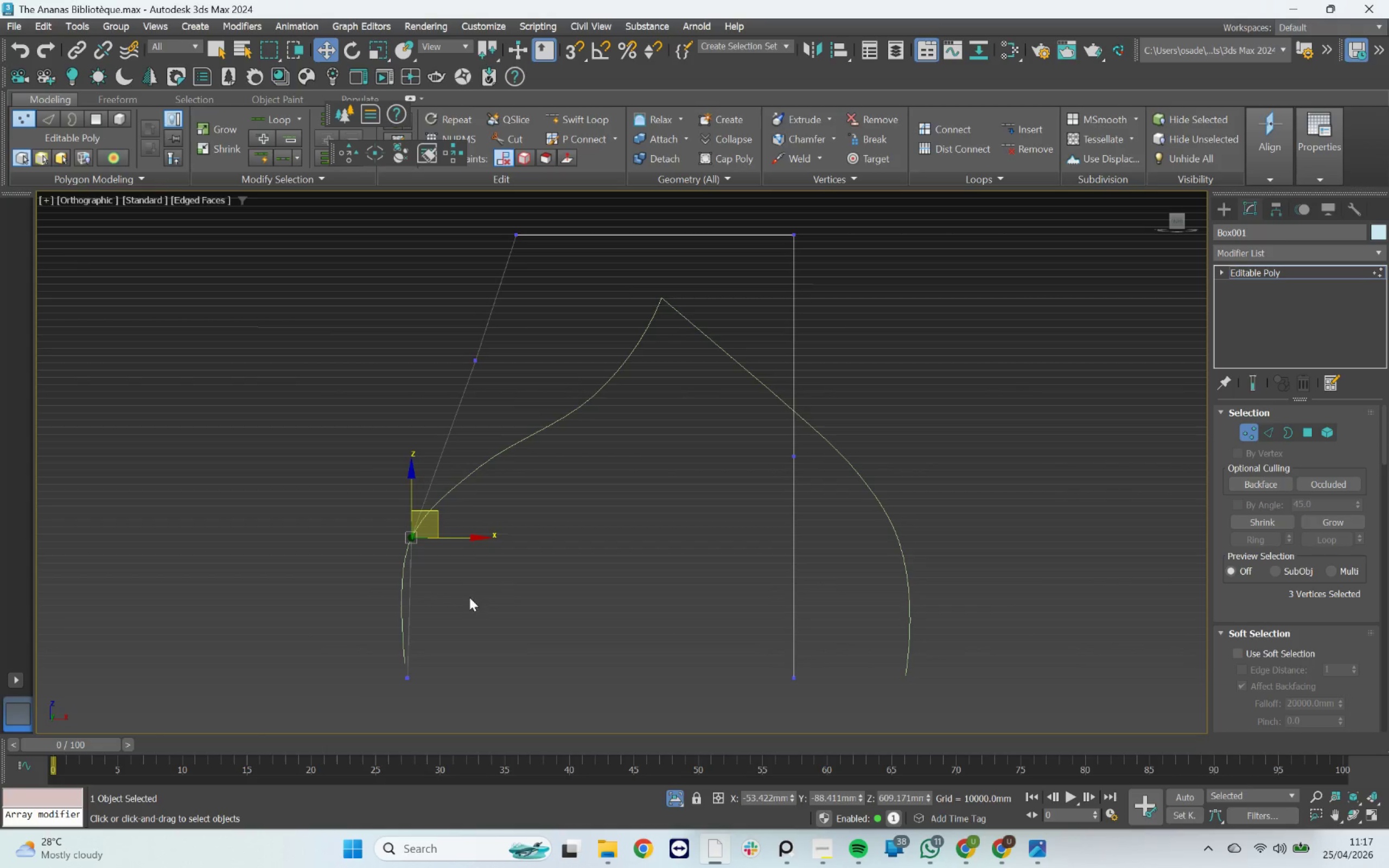 
left_click_drag(start_coordinate=[472, 594], to_coordinate=[329, 724])
 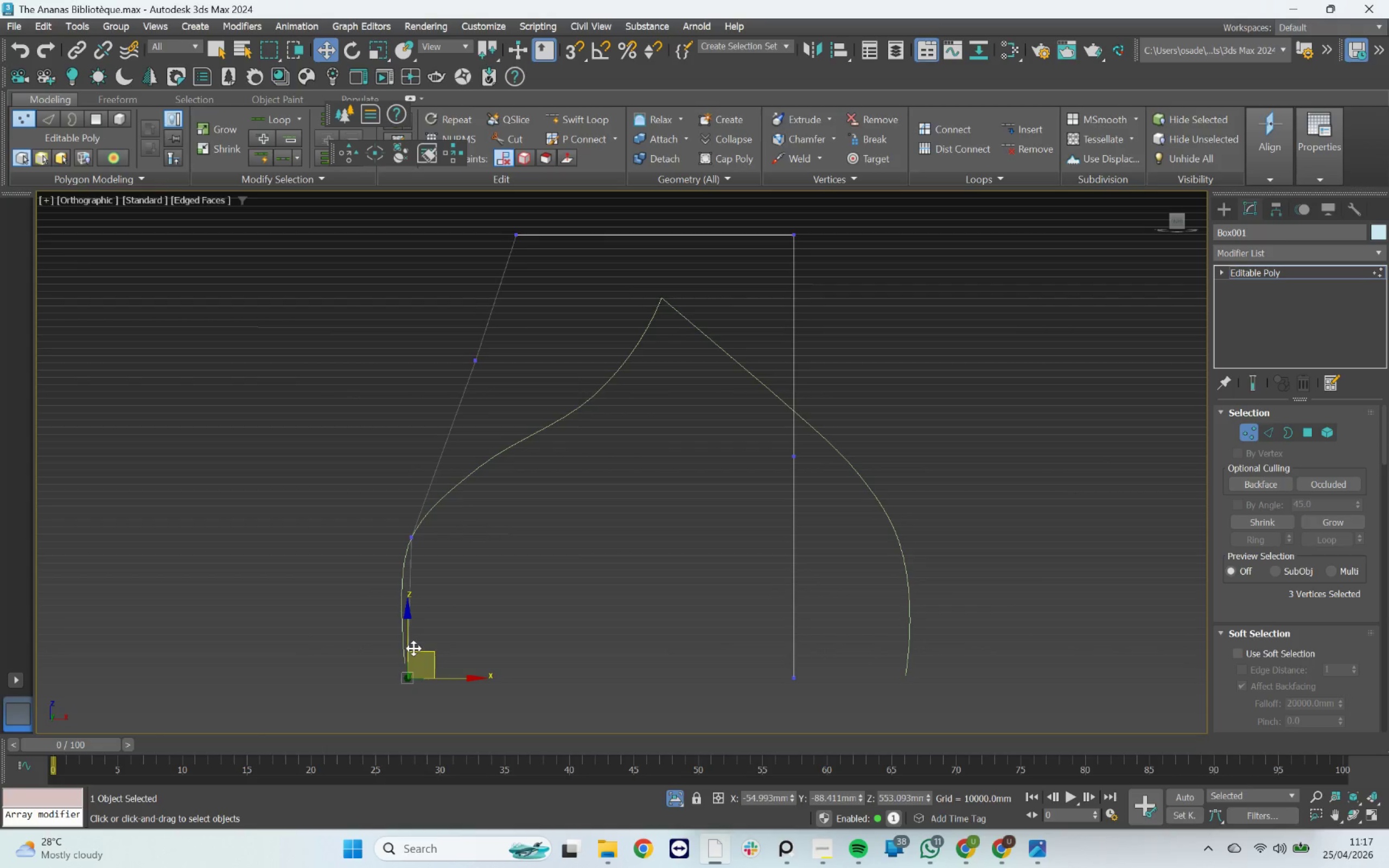 
left_click_drag(start_coordinate=[410, 646], to_coordinate=[409, 661])
 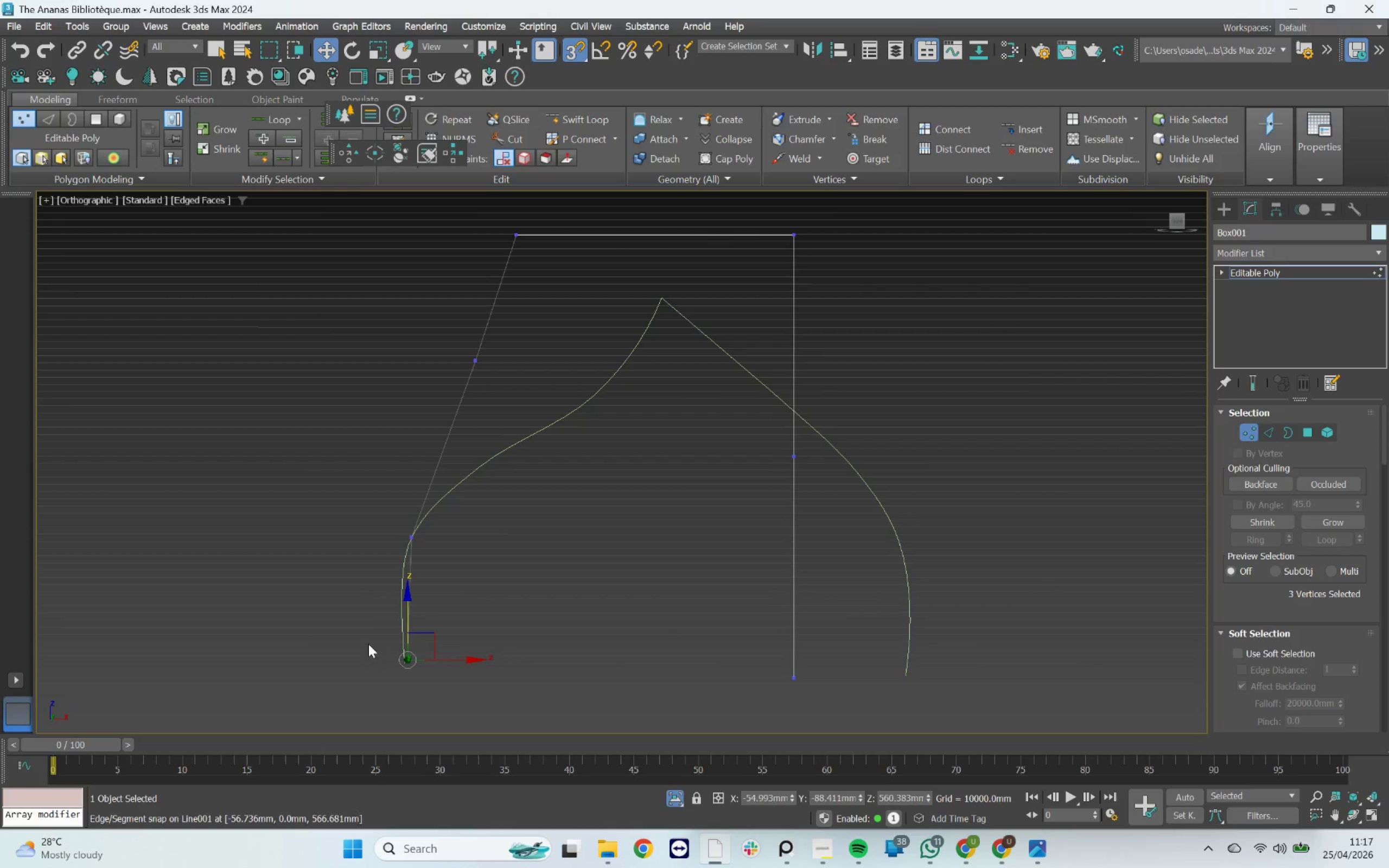 
key(S)
 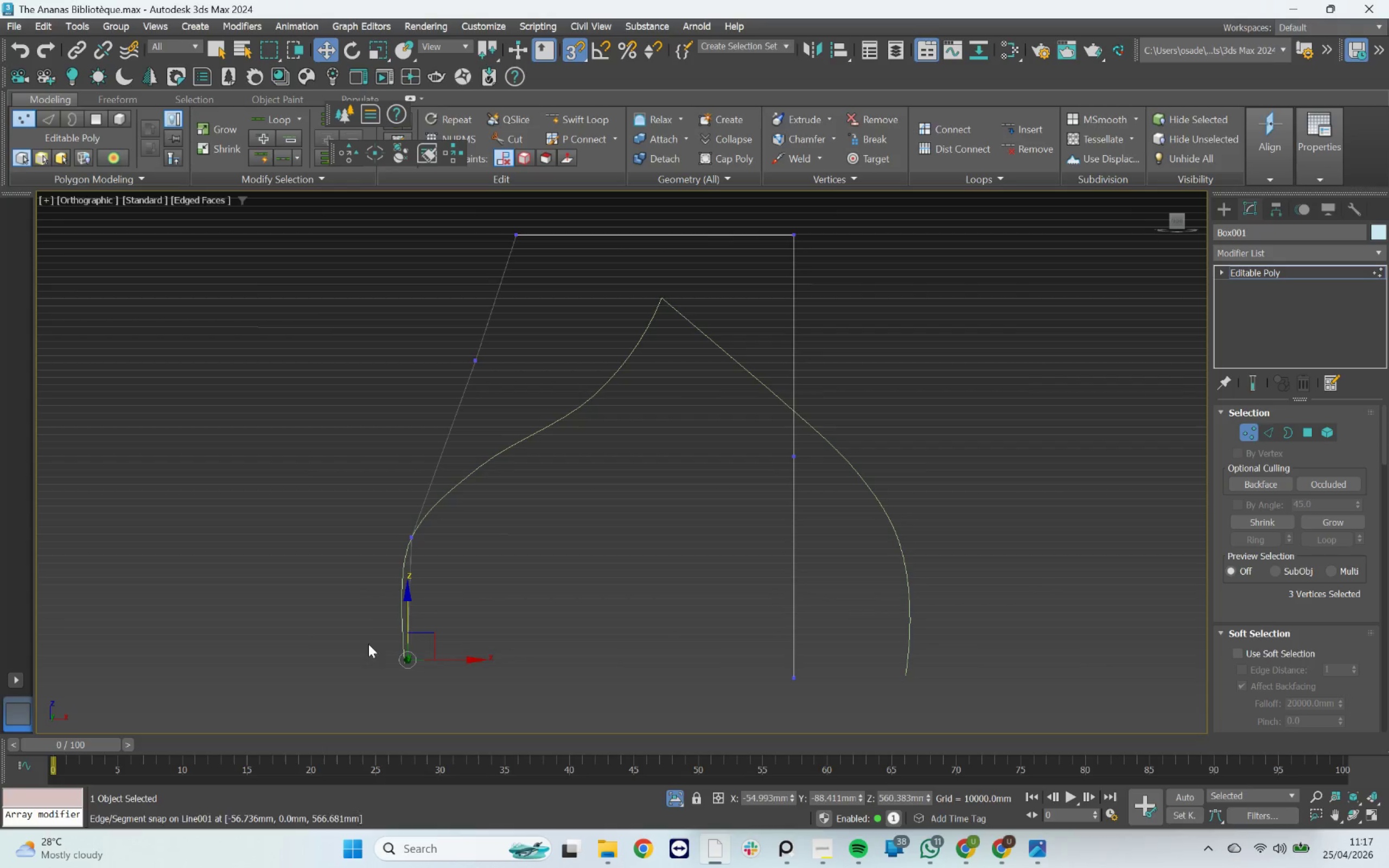 
scroll: coordinate [411, 668], scroll_direction: up, amount: 7.0
 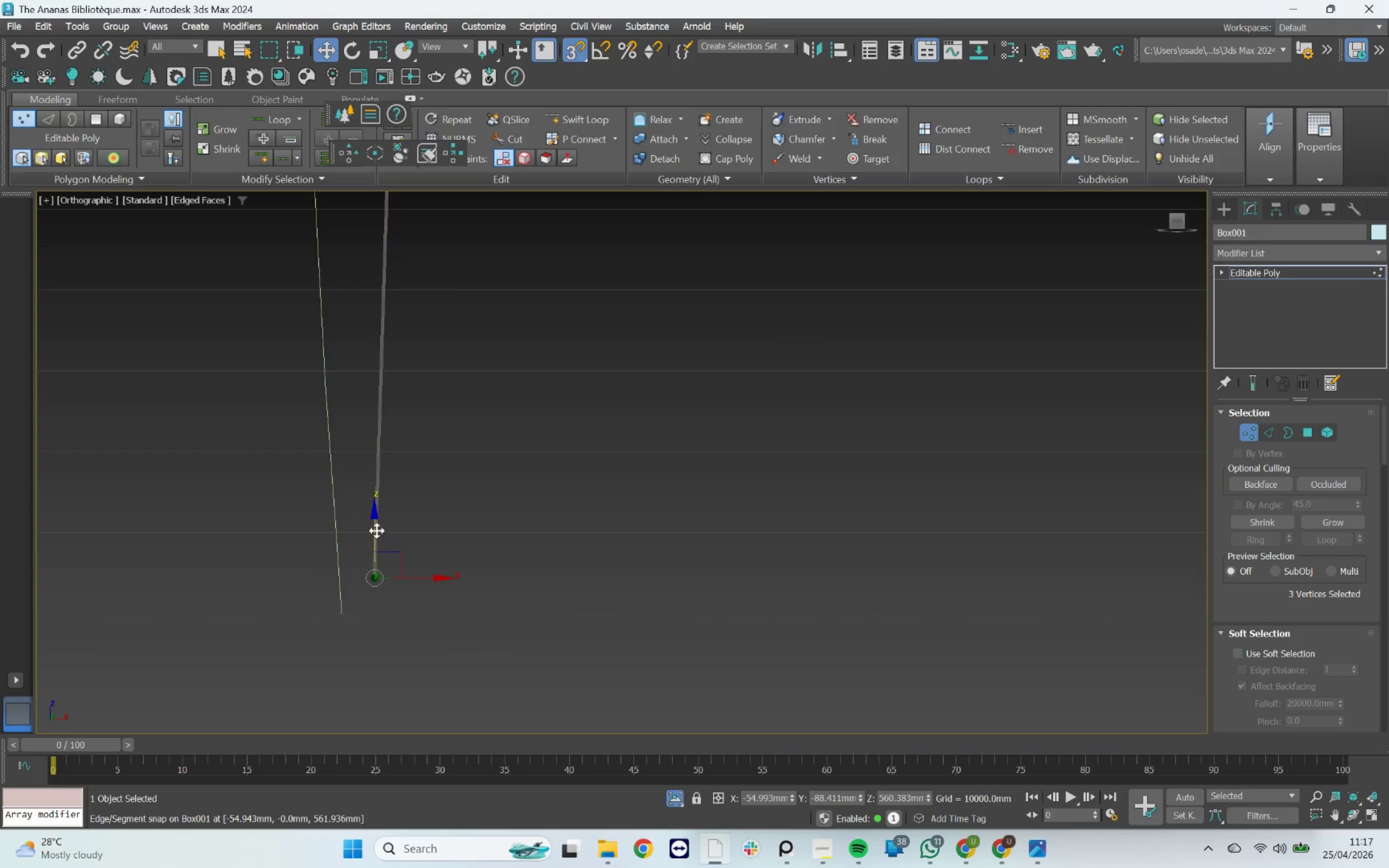 
left_click_drag(start_coordinate=[376, 530], to_coordinate=[337, 612])
 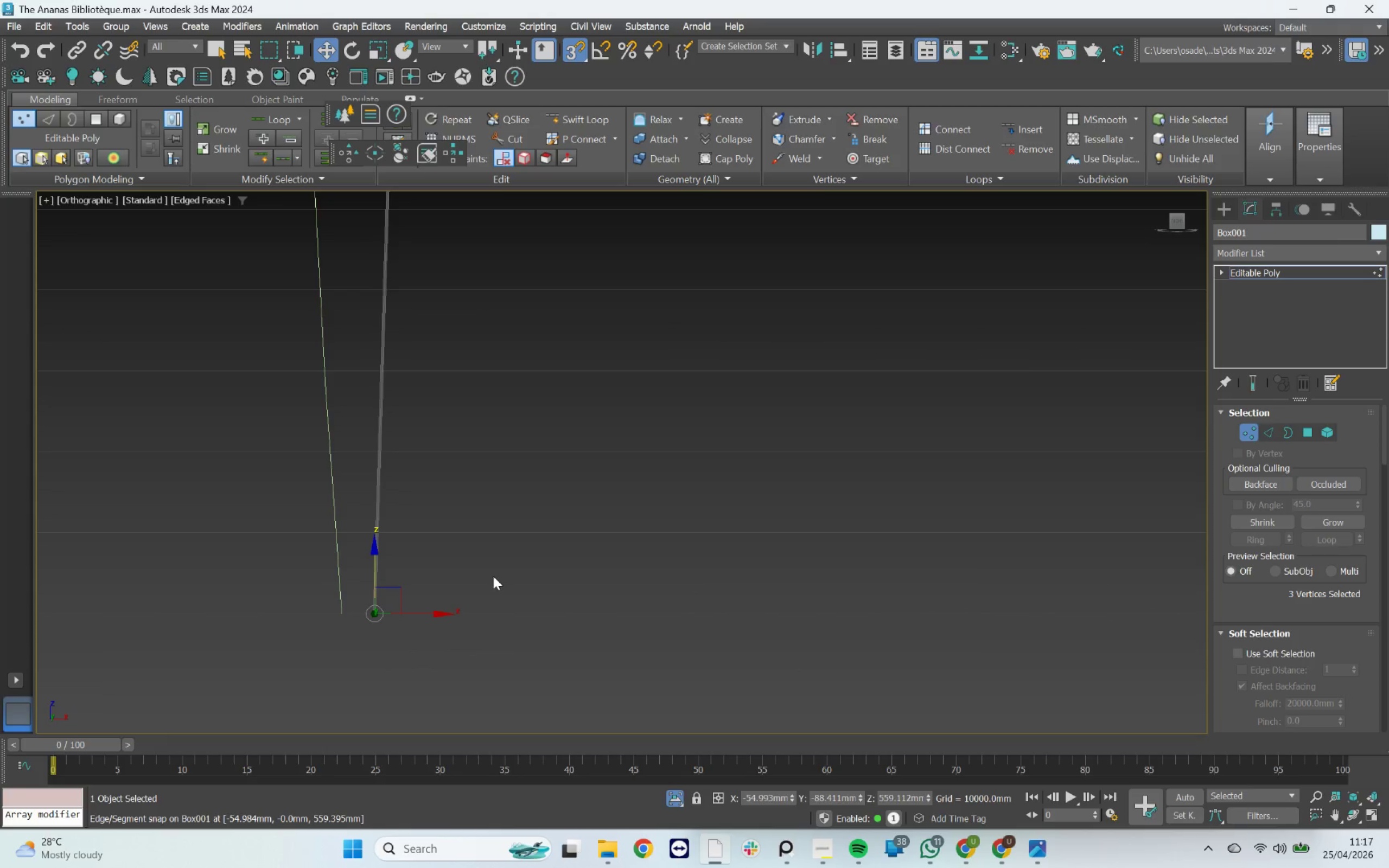 
key(F)
 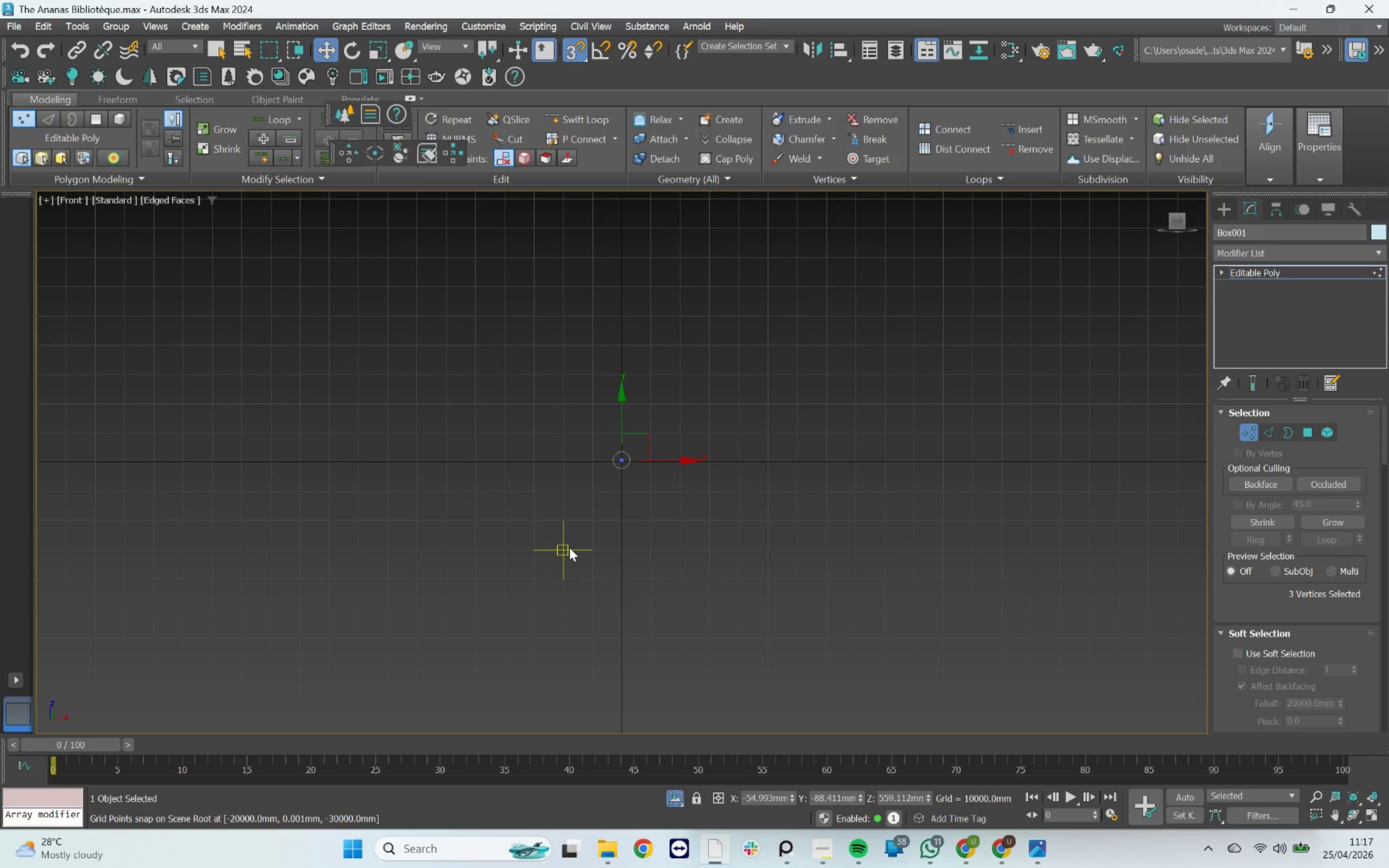 
type(zz)
 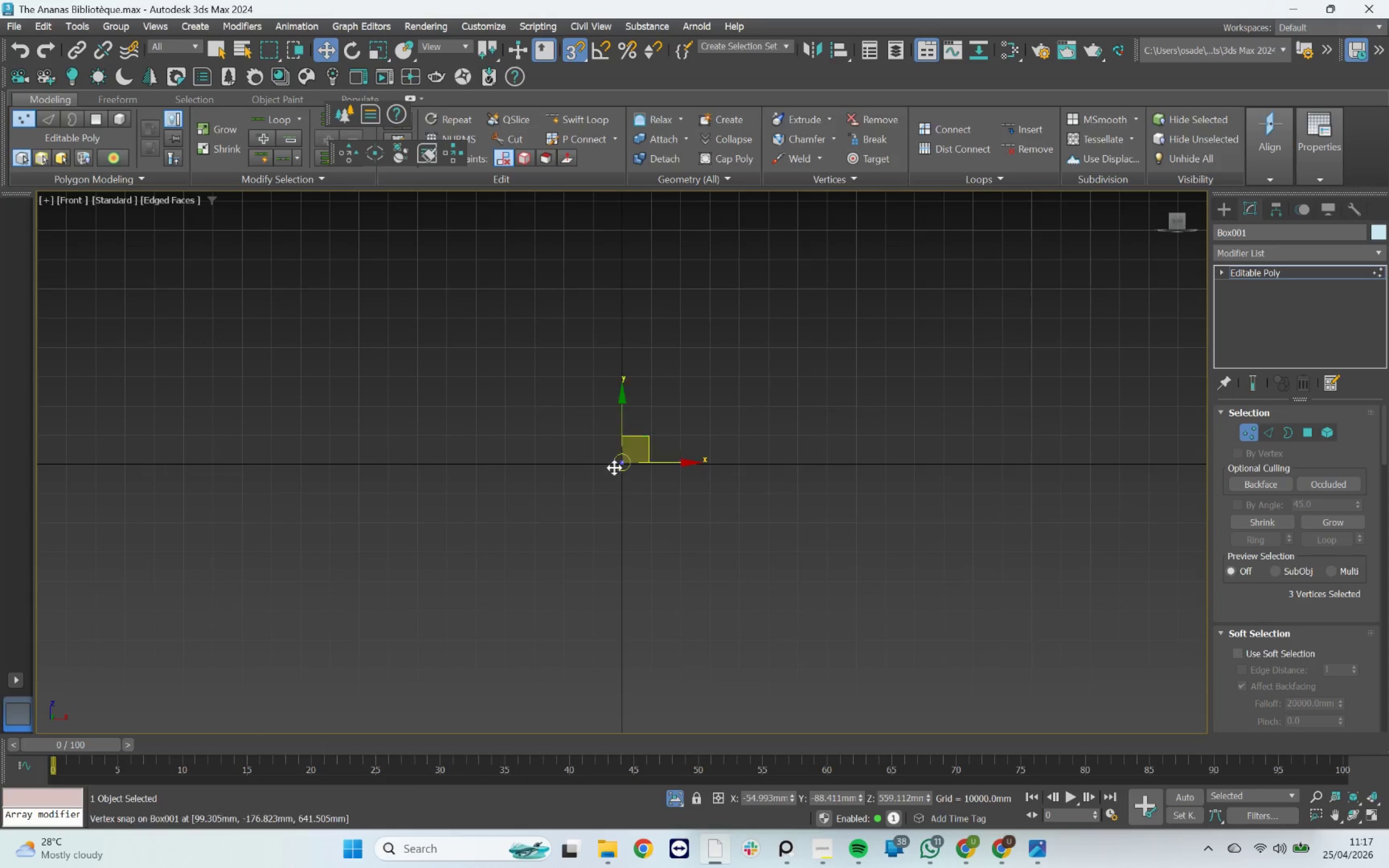 
scroll: coordinate [779, 342], scroll_direction: up, amount: 30.0
 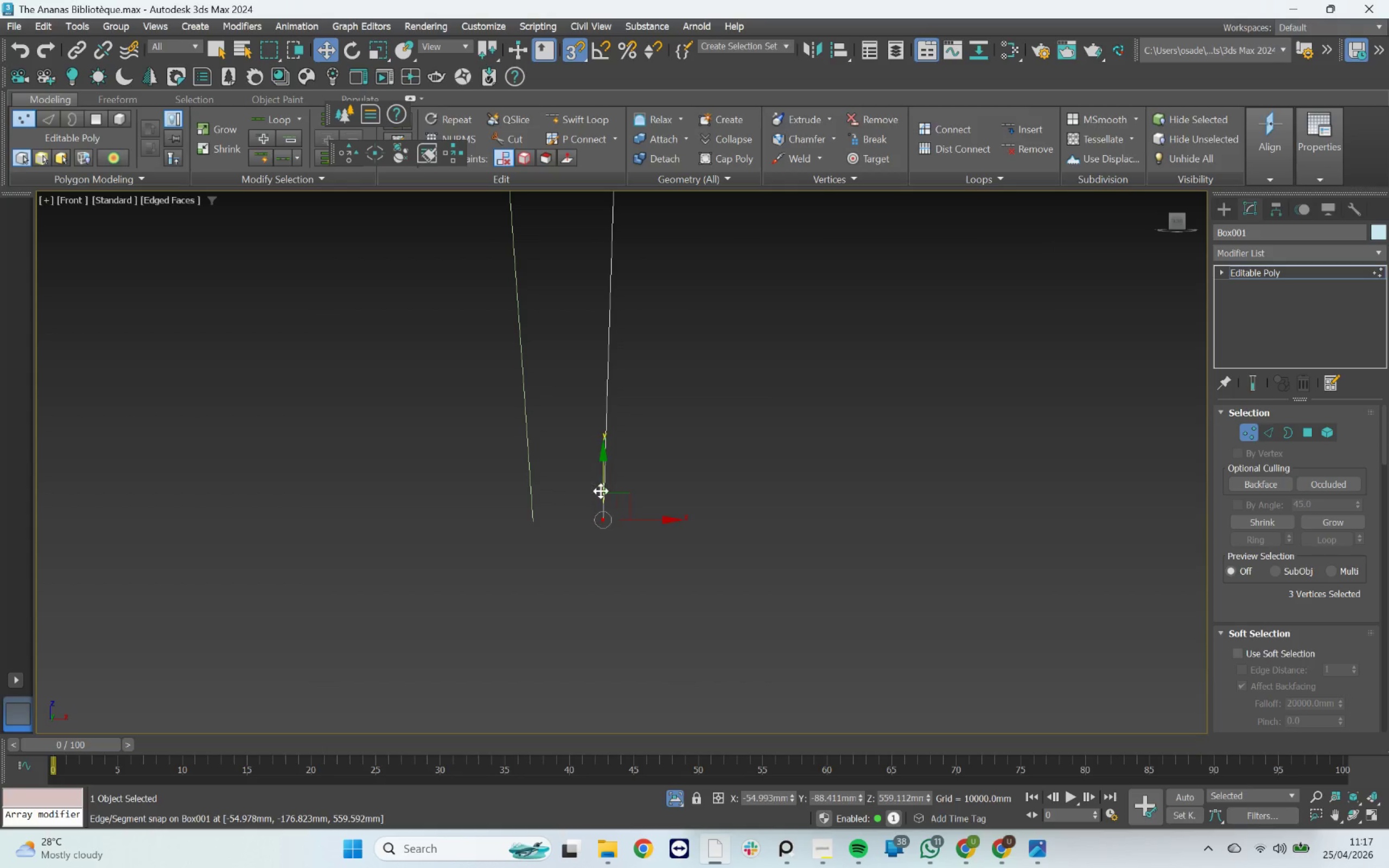 
left_click_drag(start_coordinate=[601, 491], to_coordinate=[536, 519])
 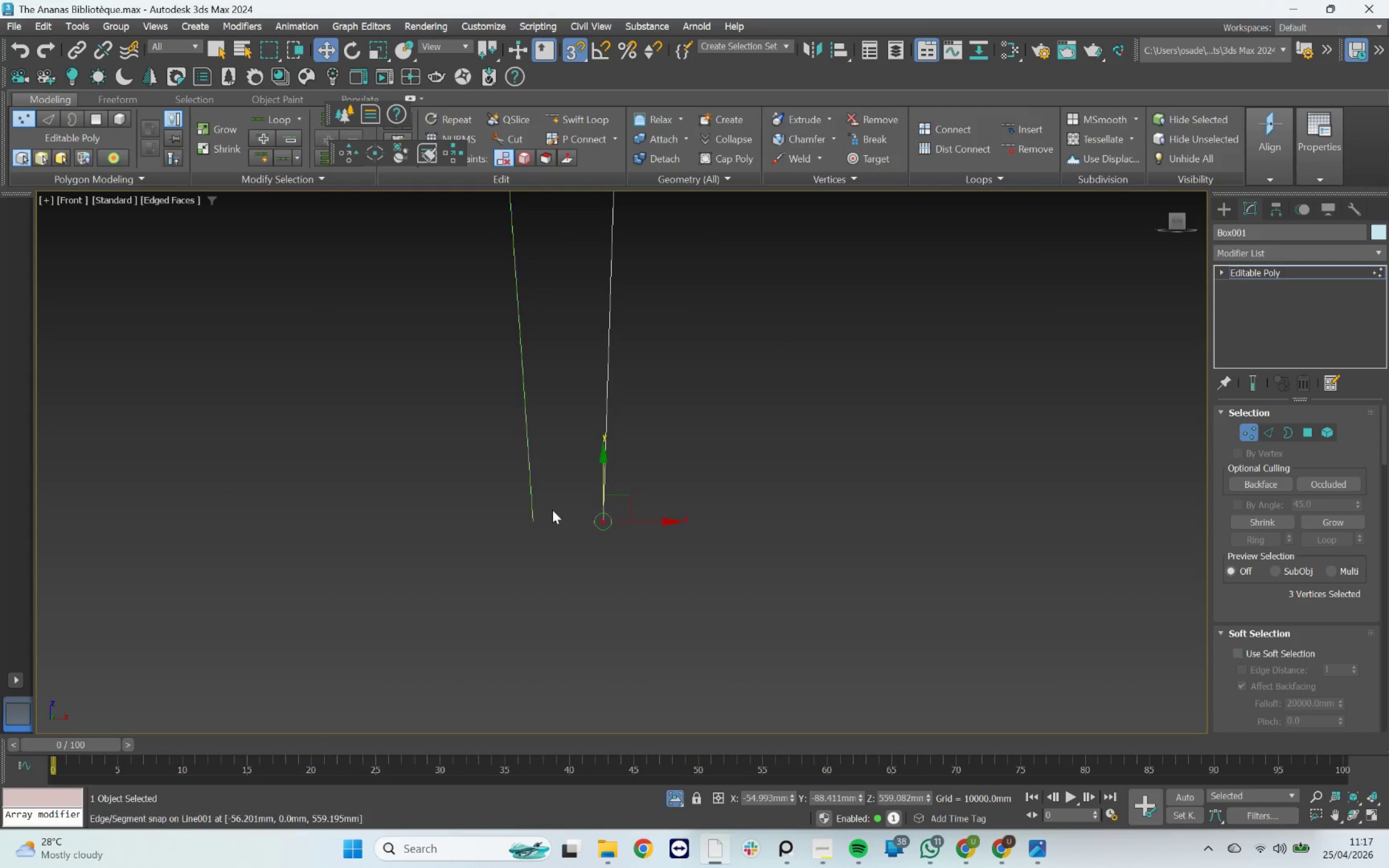 
scroll: coordinate [606, 457], scroll_direction: down, amount: 9.0
 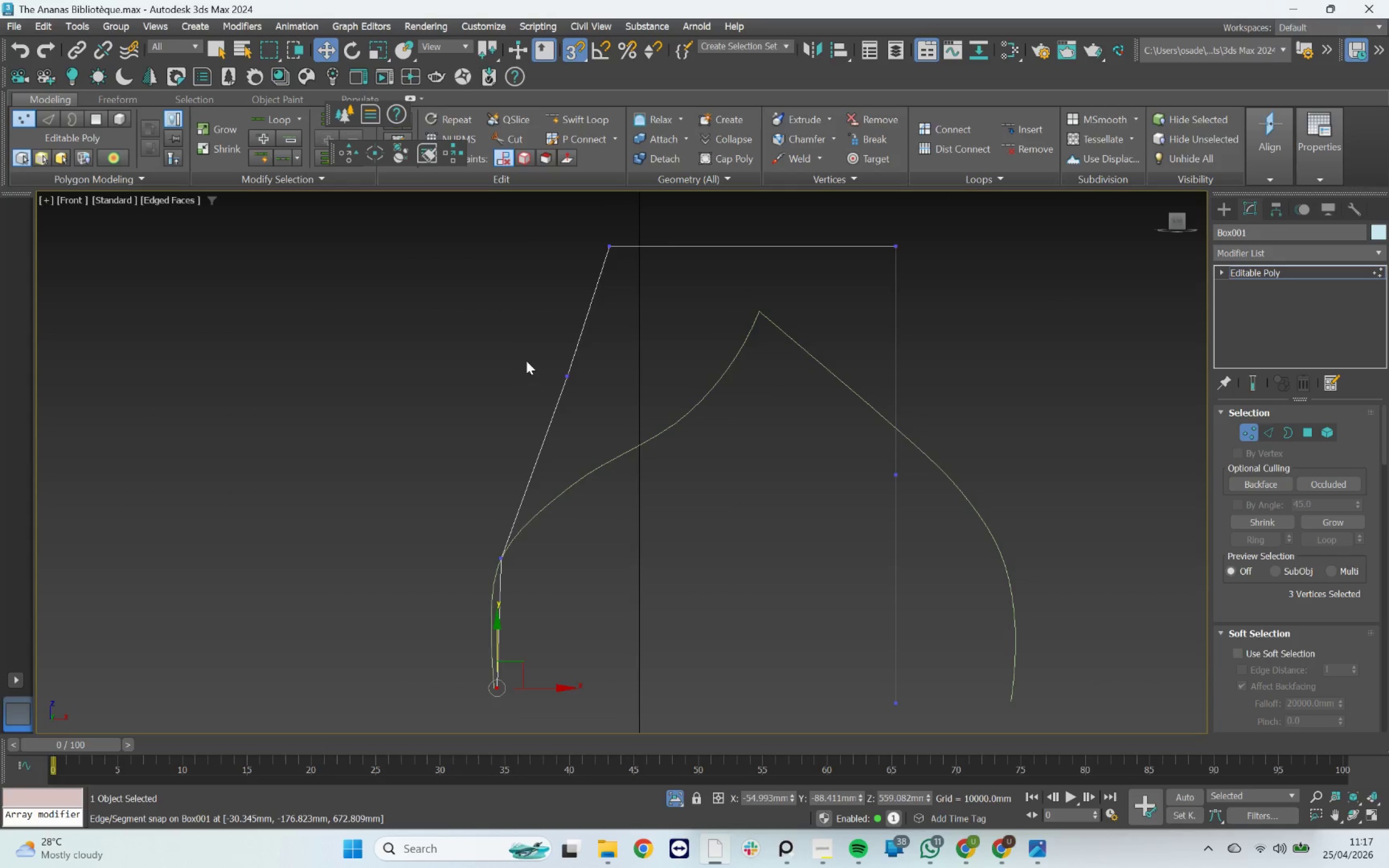 
left_click_drag(start_coordinate=[531, 347], to_coordinate=[596, 395])
 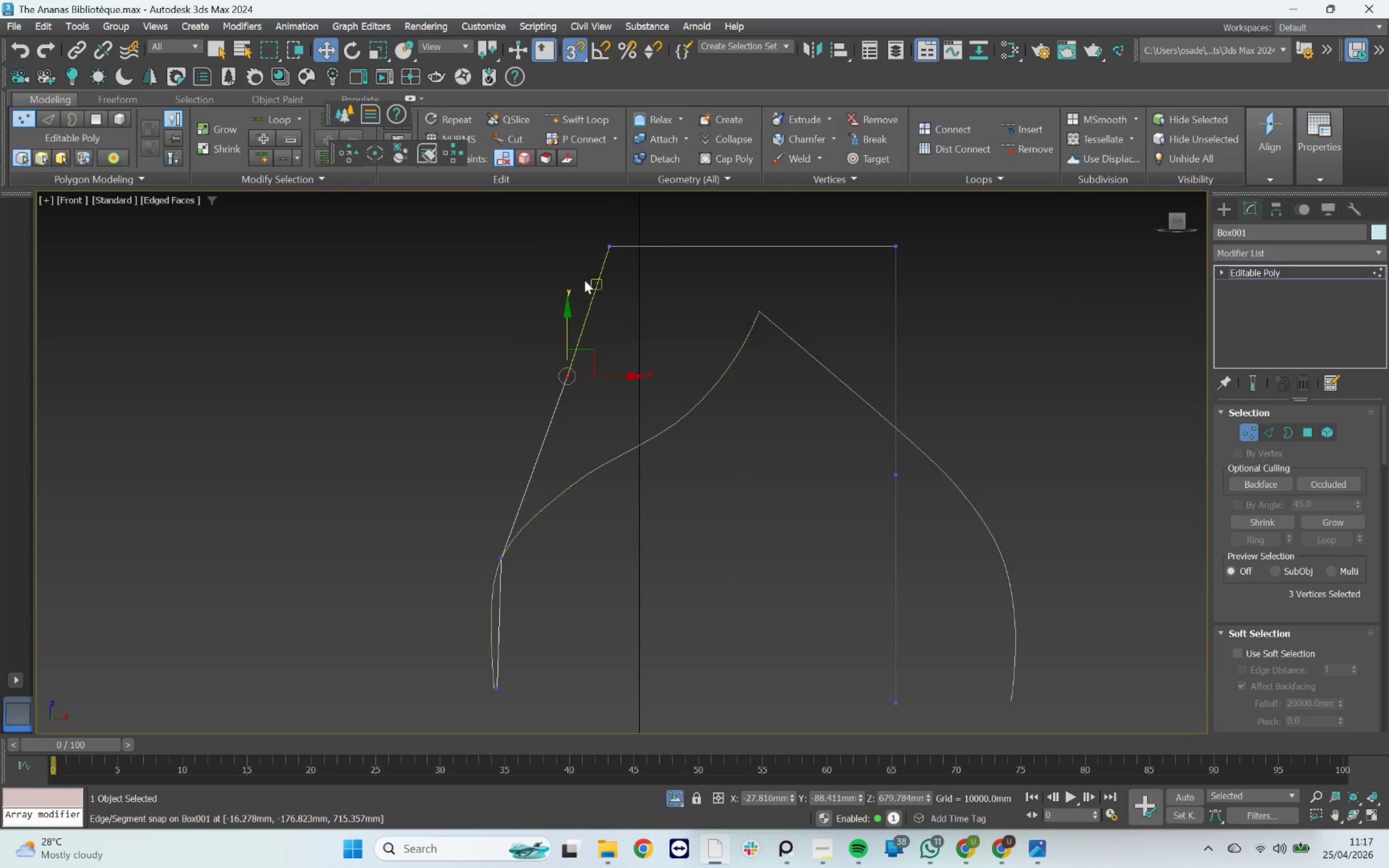 
left_click_drag(start_coordinate=[582, 235], to_coordinate=[640, 269])
 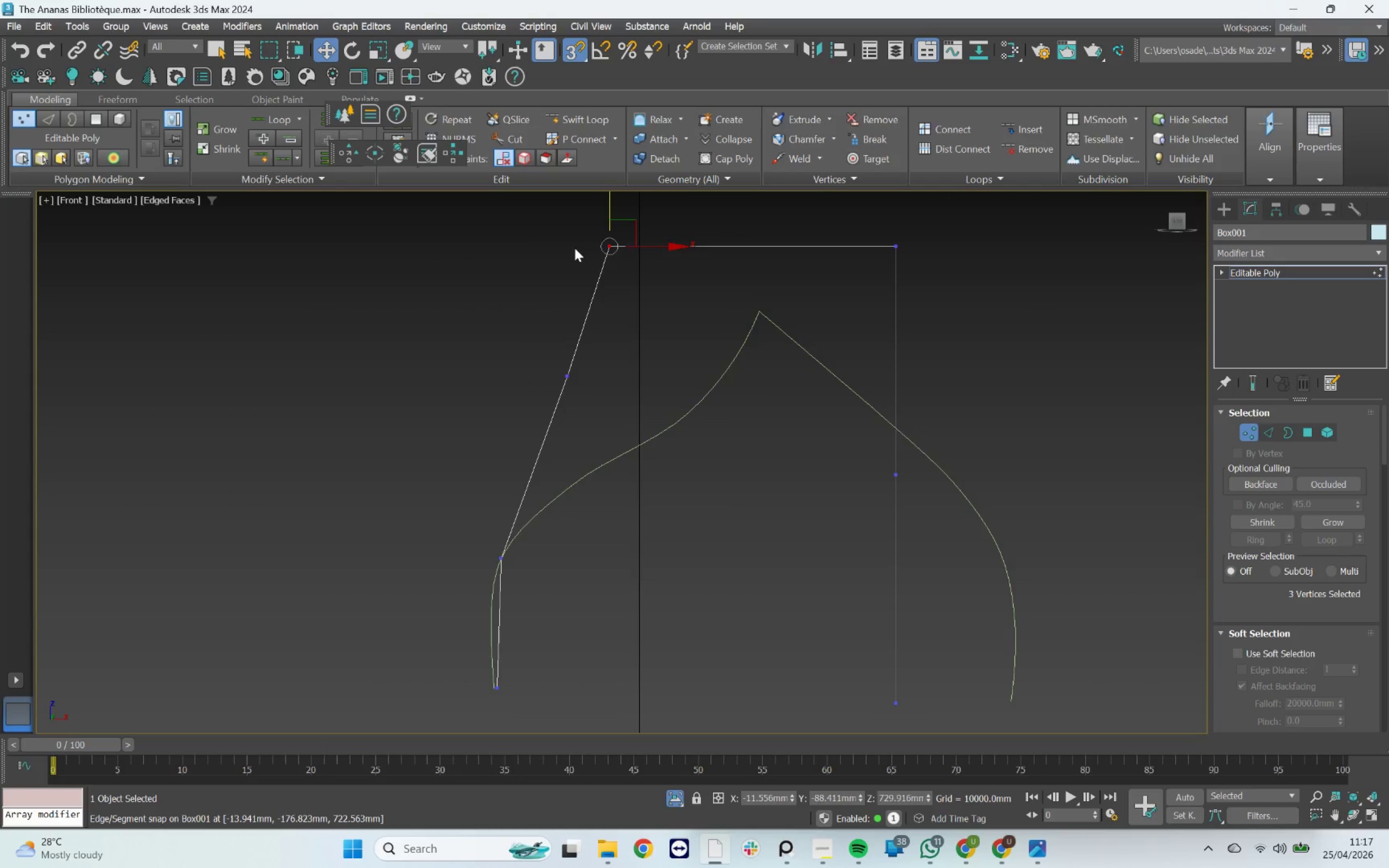 
left_click_drag(start_coordinate=[572, 234], to_coordinate=[961, 265])
 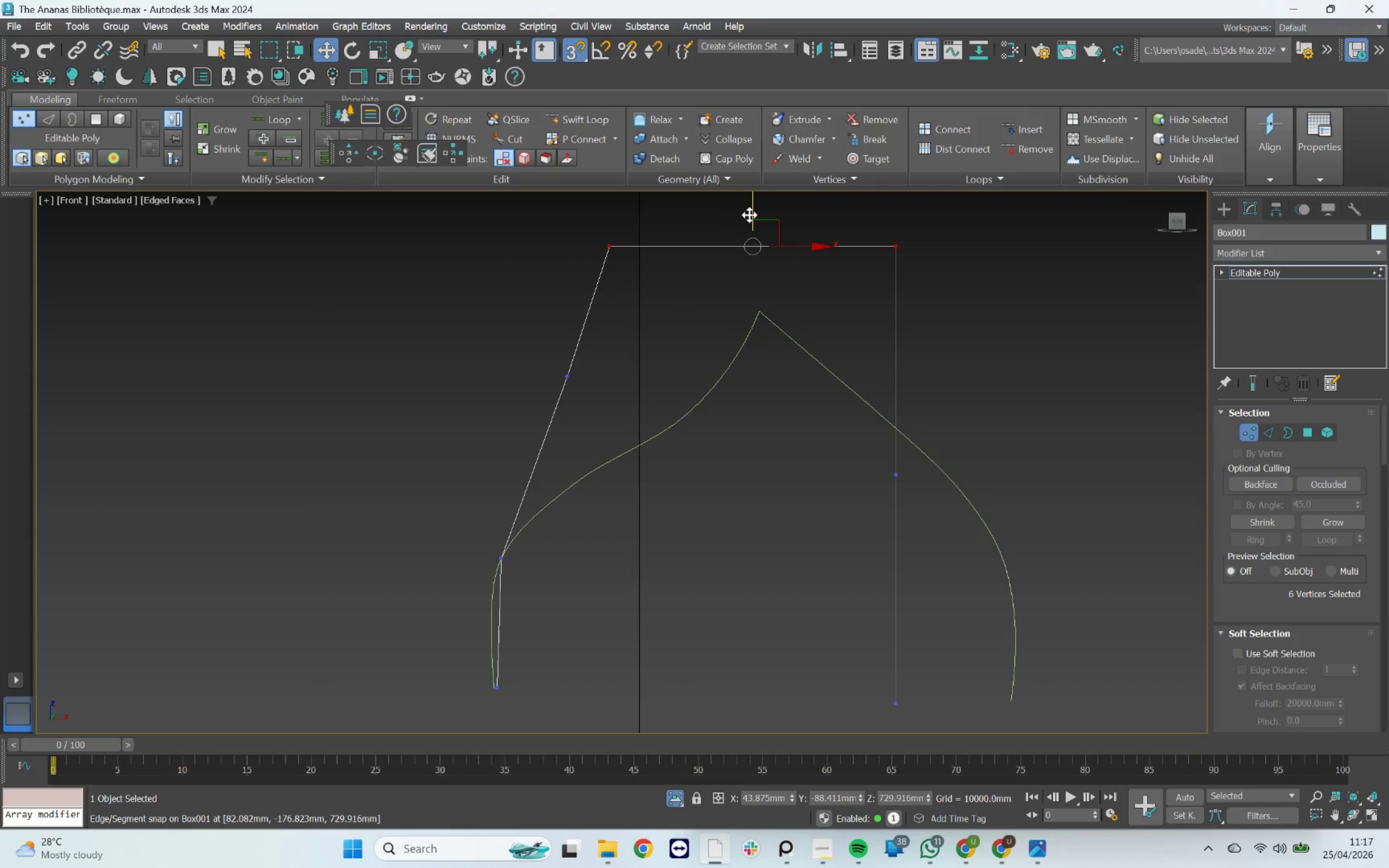 
left_click_drag(start_coordinate=[751, 211], to_coordinate=[759, 307])
 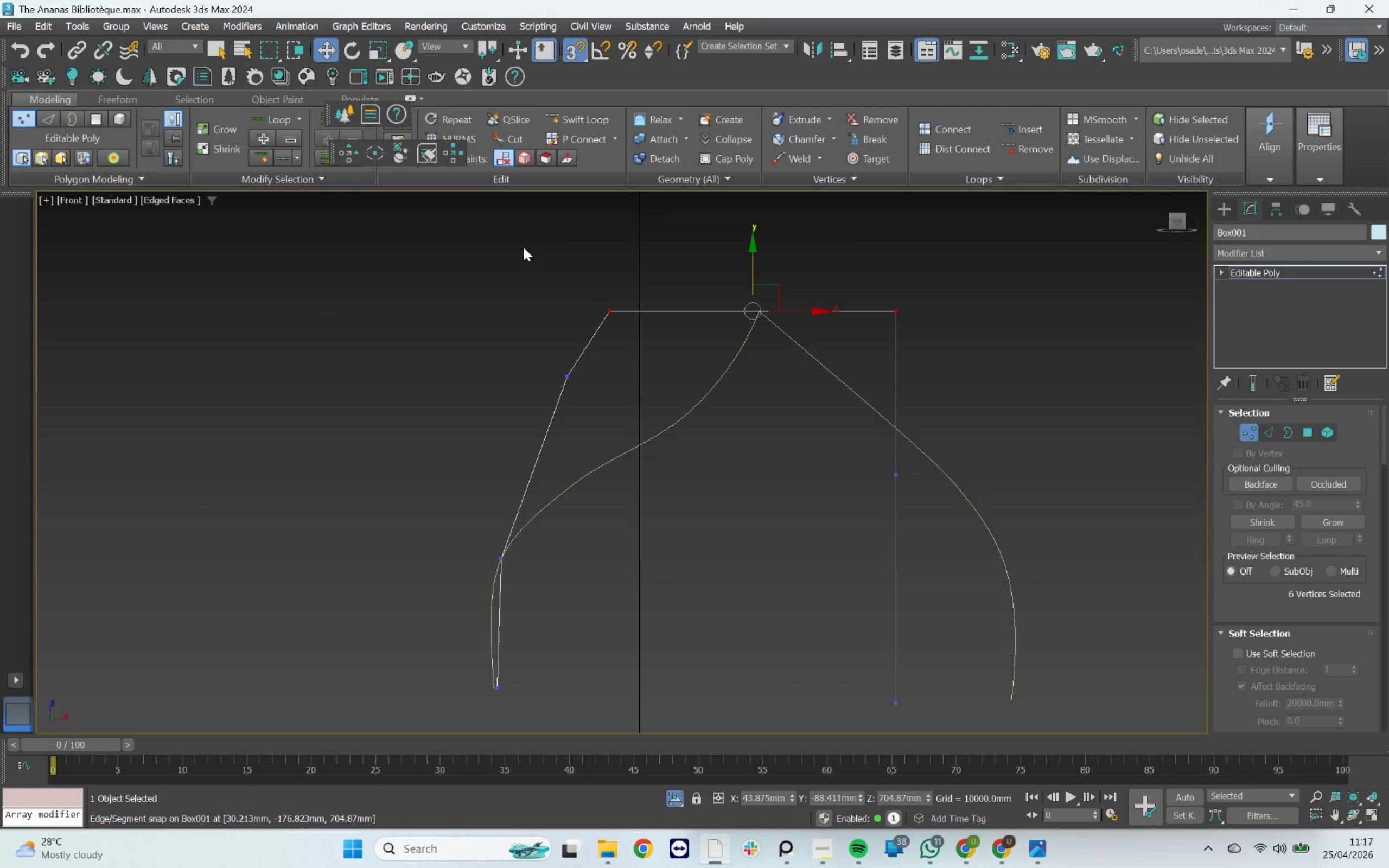 
left_click_drag(start_coordinate=[537, 256], to_coordinate=[641, 324])
 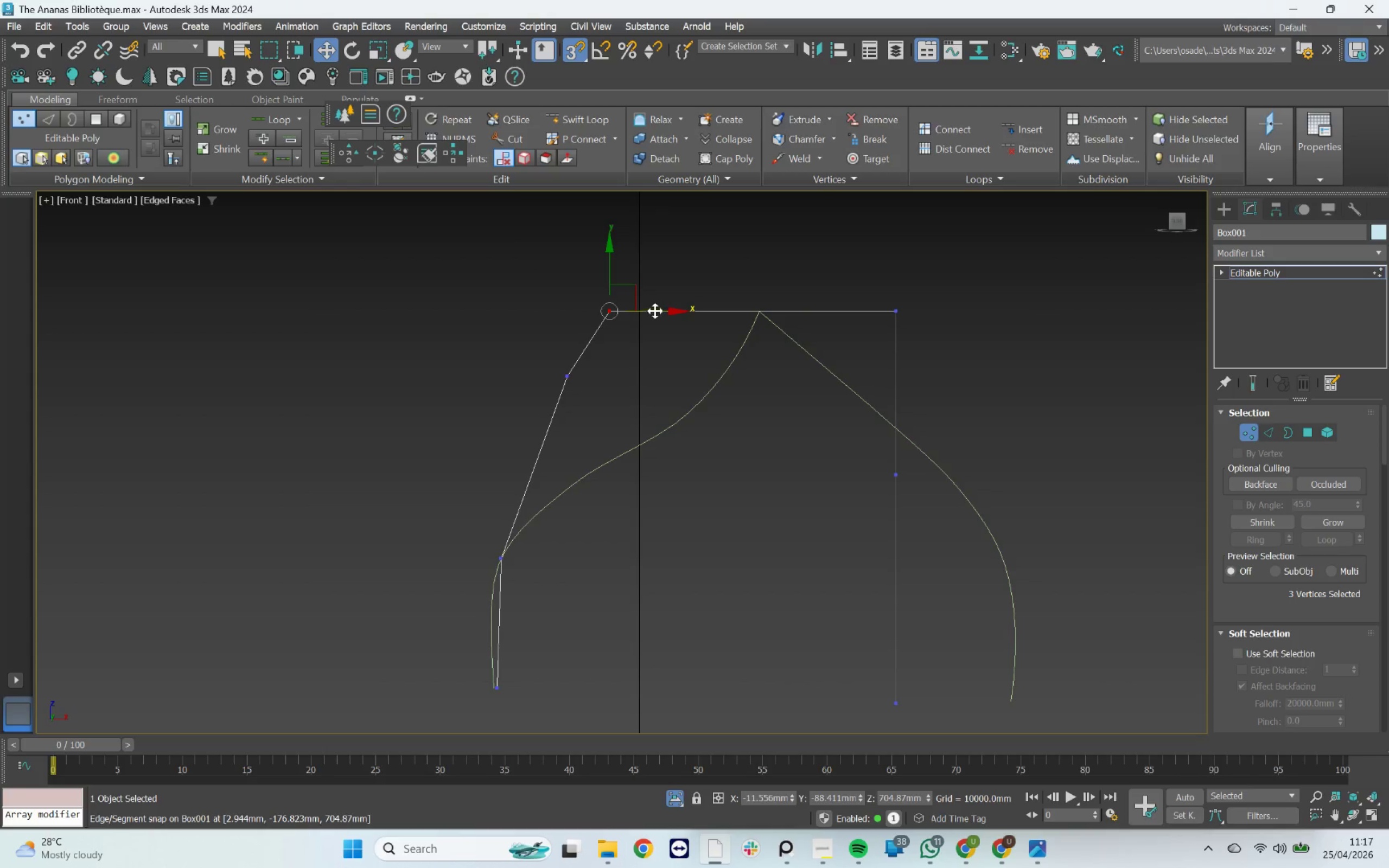 
left_click_drag(start_coordinate=[655, 311], to_coordinate=[760, 316])
 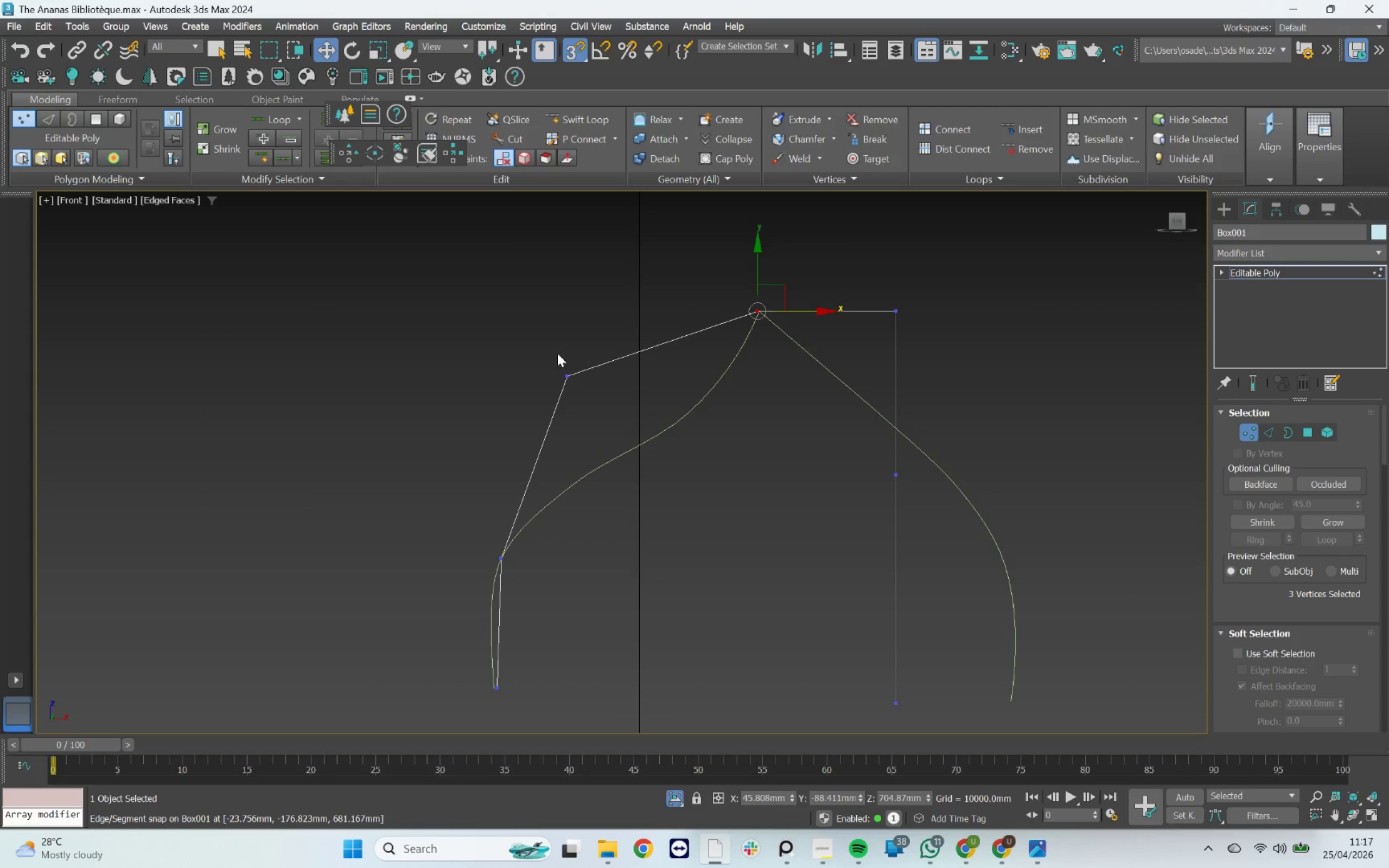 
left_click_drag(start_coordinate=[519, 348], to_coordinate=[604, 400])
 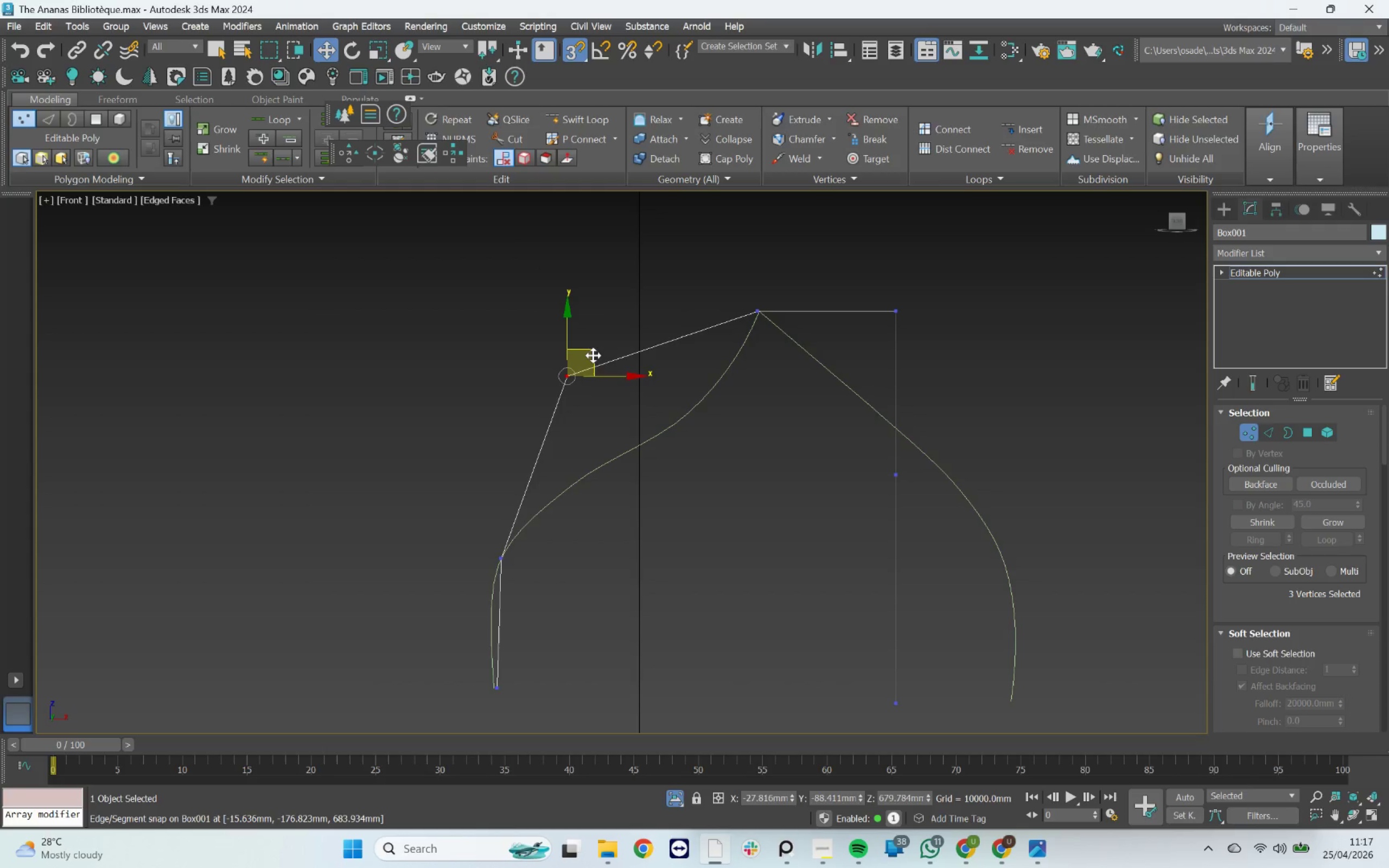 
left_click_drag(start_coordinate=[593, 355], to_coordinate=[689, 417])
 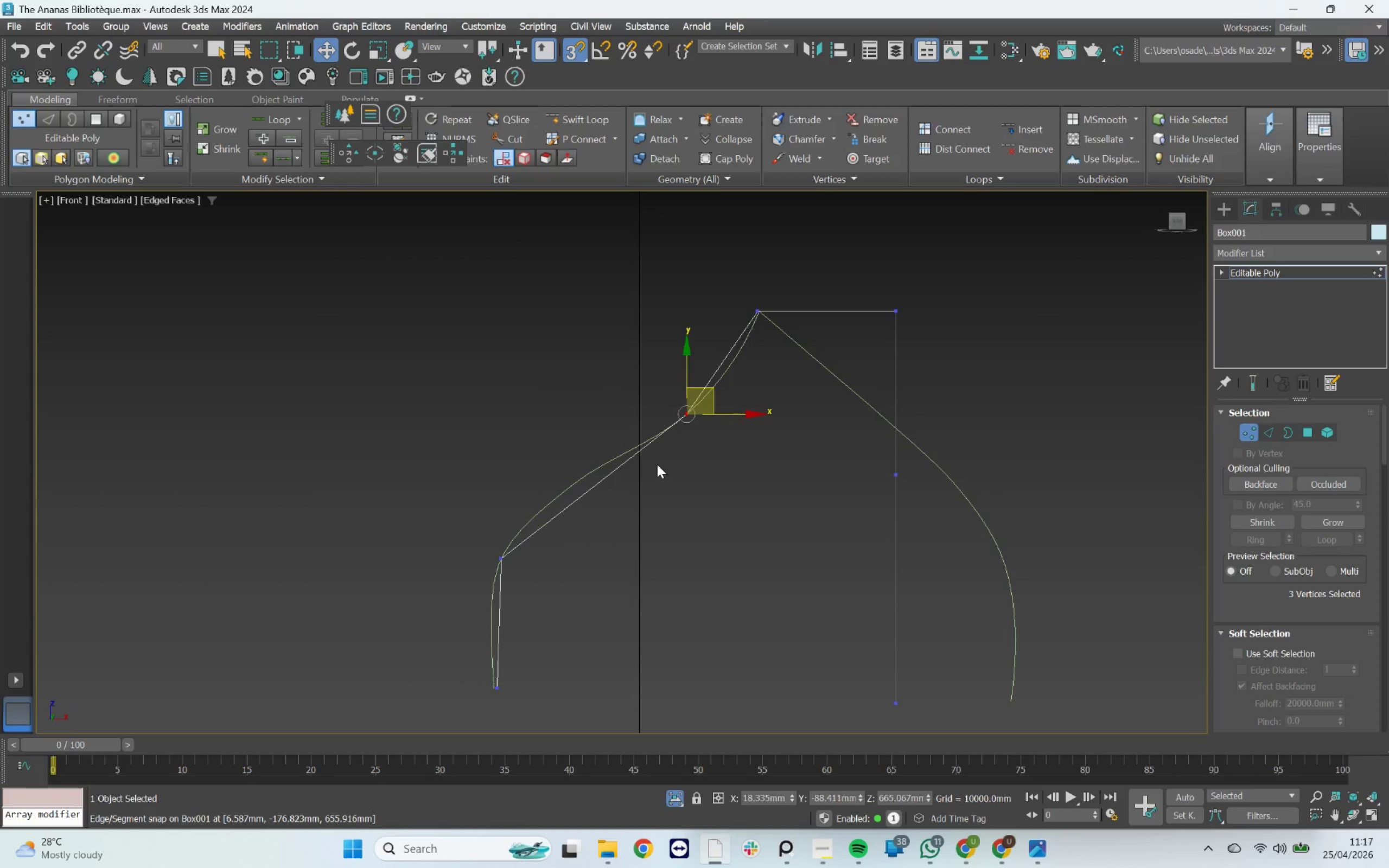 
key(2)
 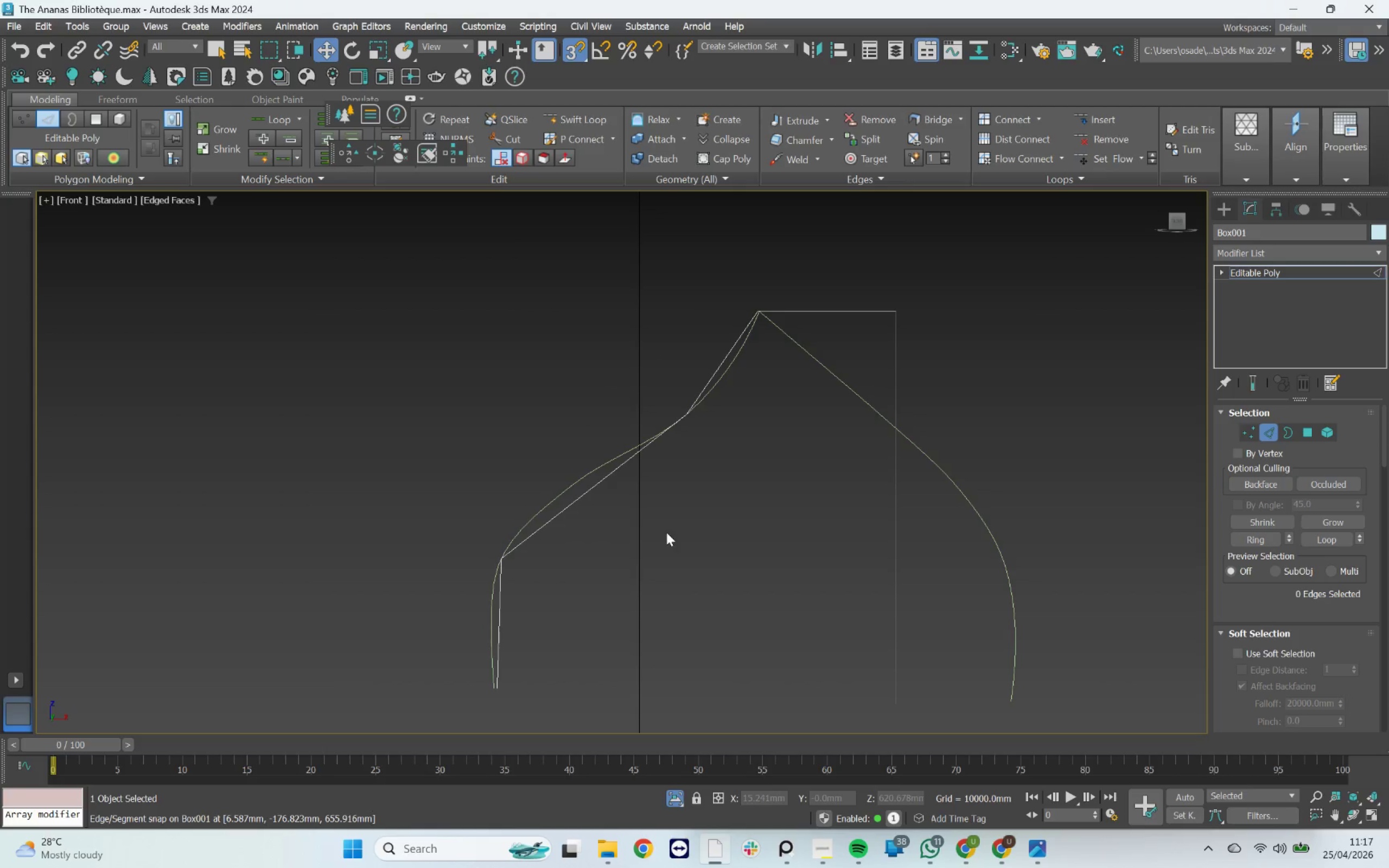 
left_click_drag(start_coordinate=[658, 535], to_coordinate=[528, 433])
 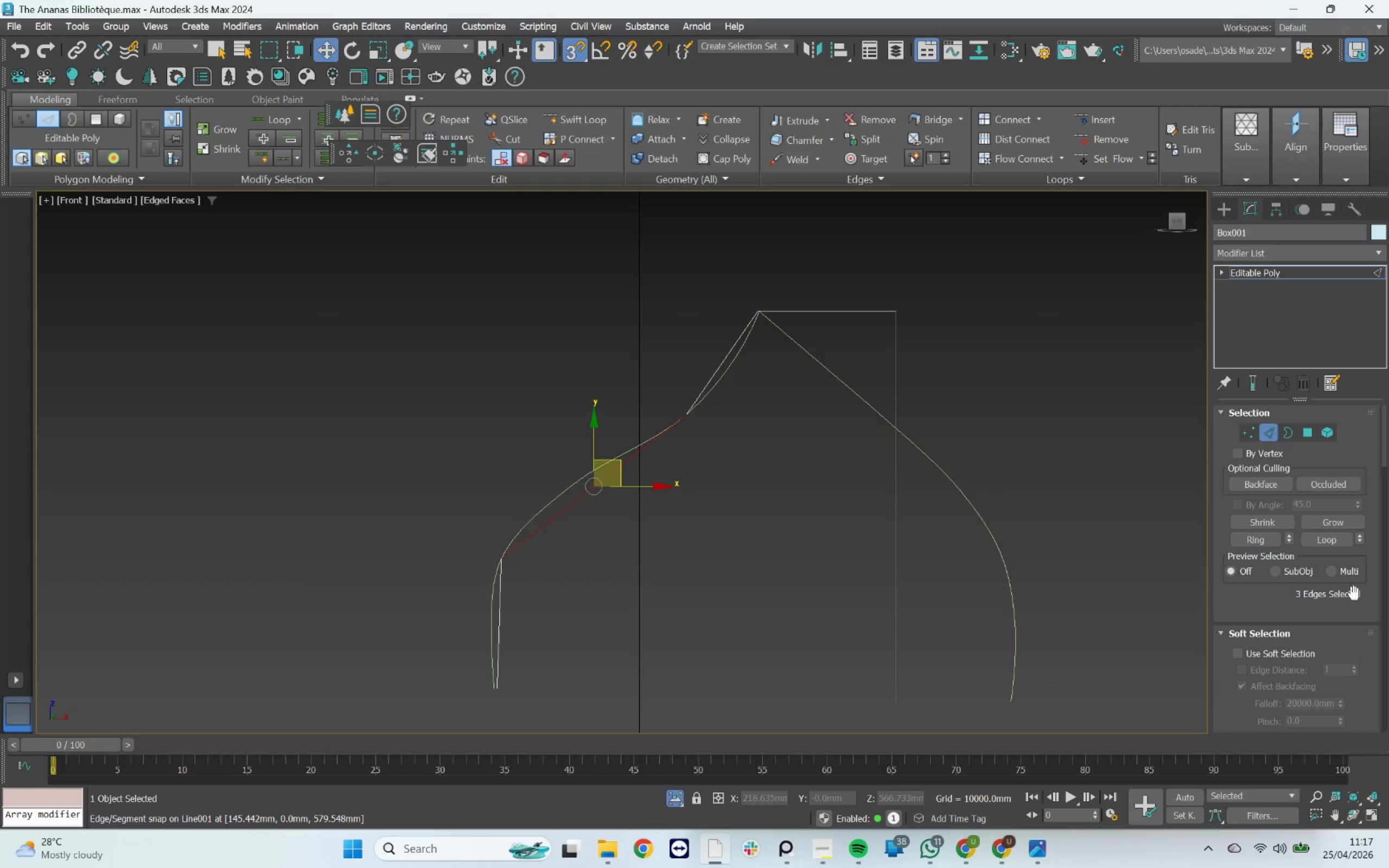 
scroll: coordinate [1353, 634], scroll_direction: down, amount: 28.0
 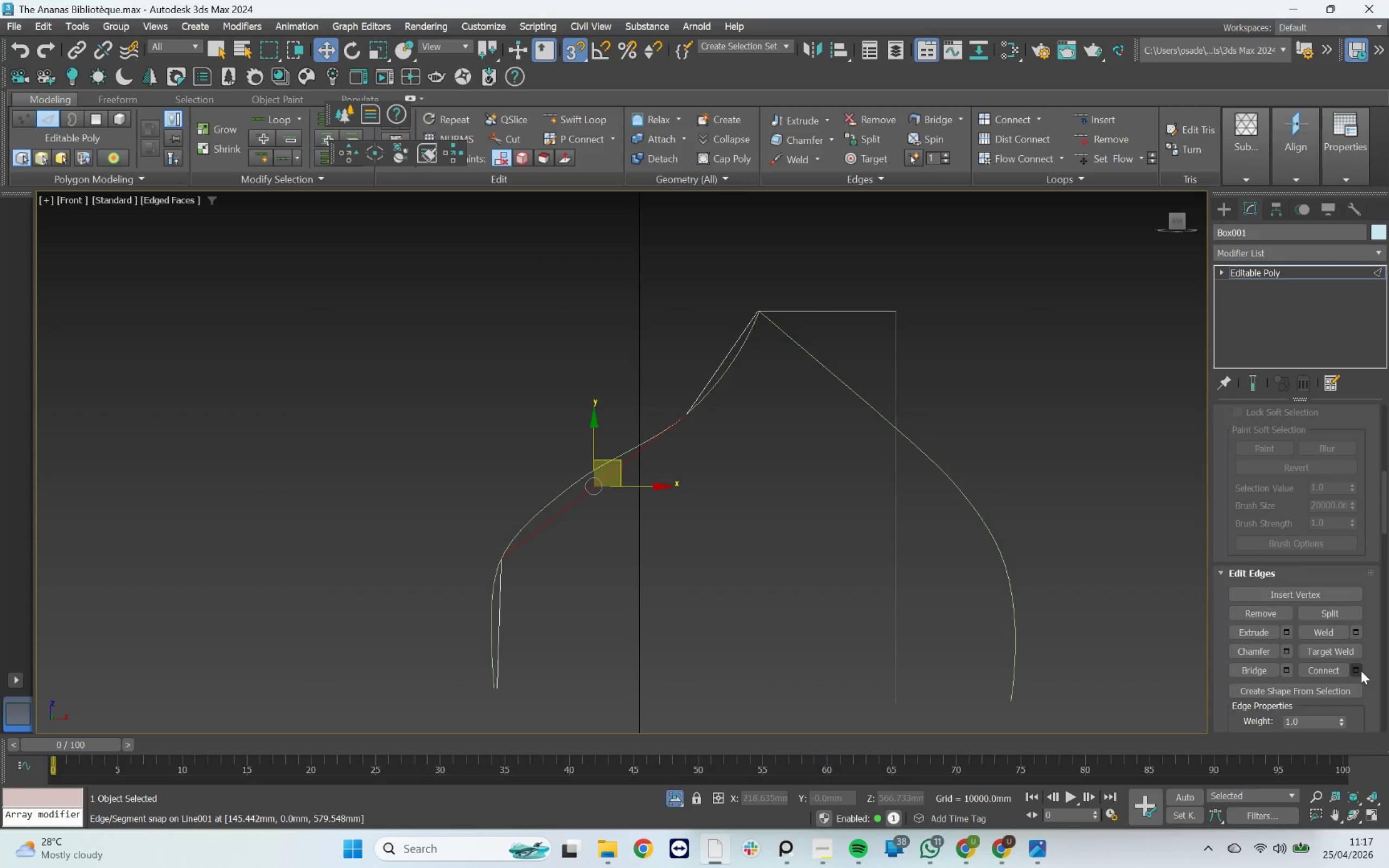 
left_click([1361, 671])
 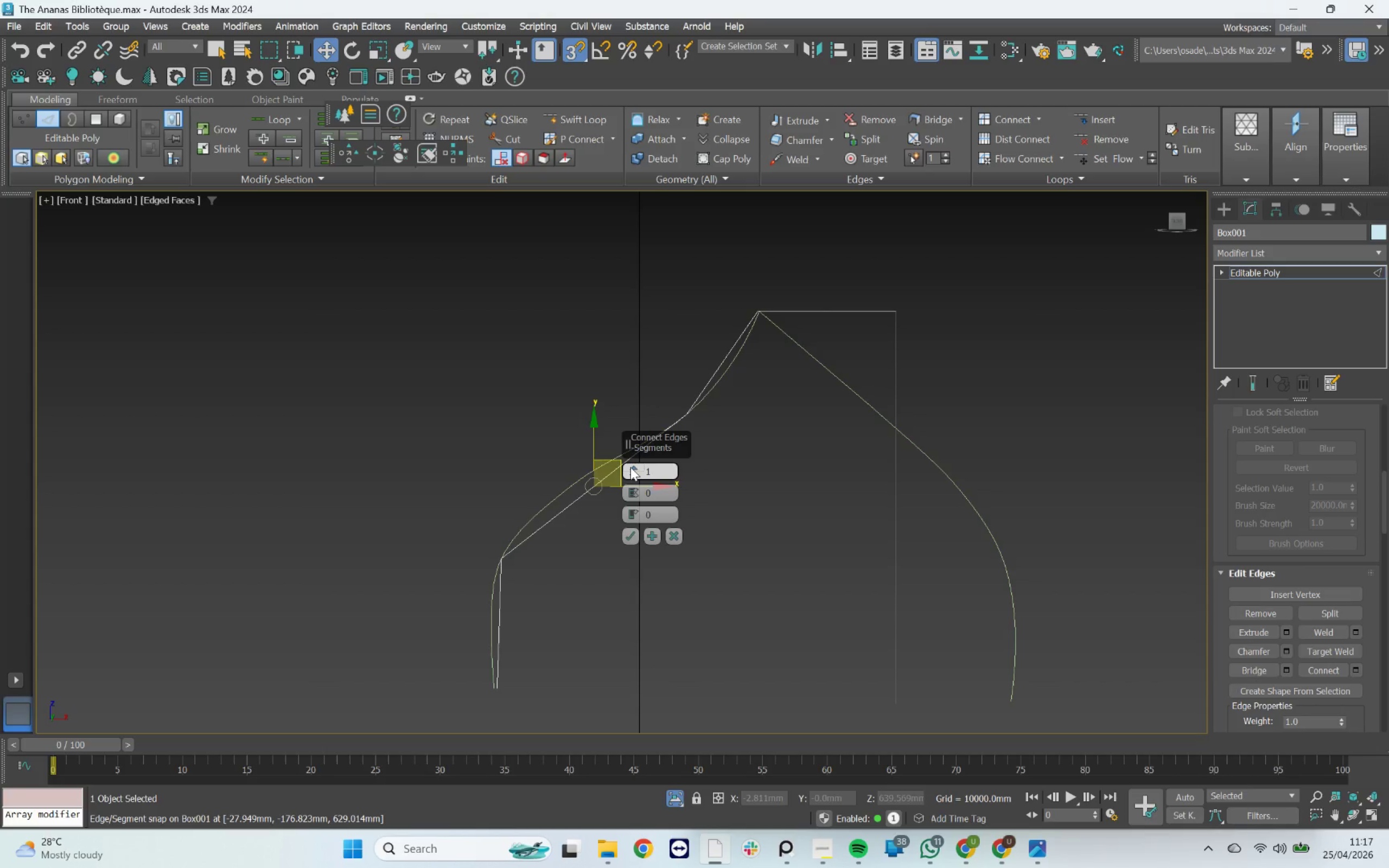 
double_click([631, 467])
 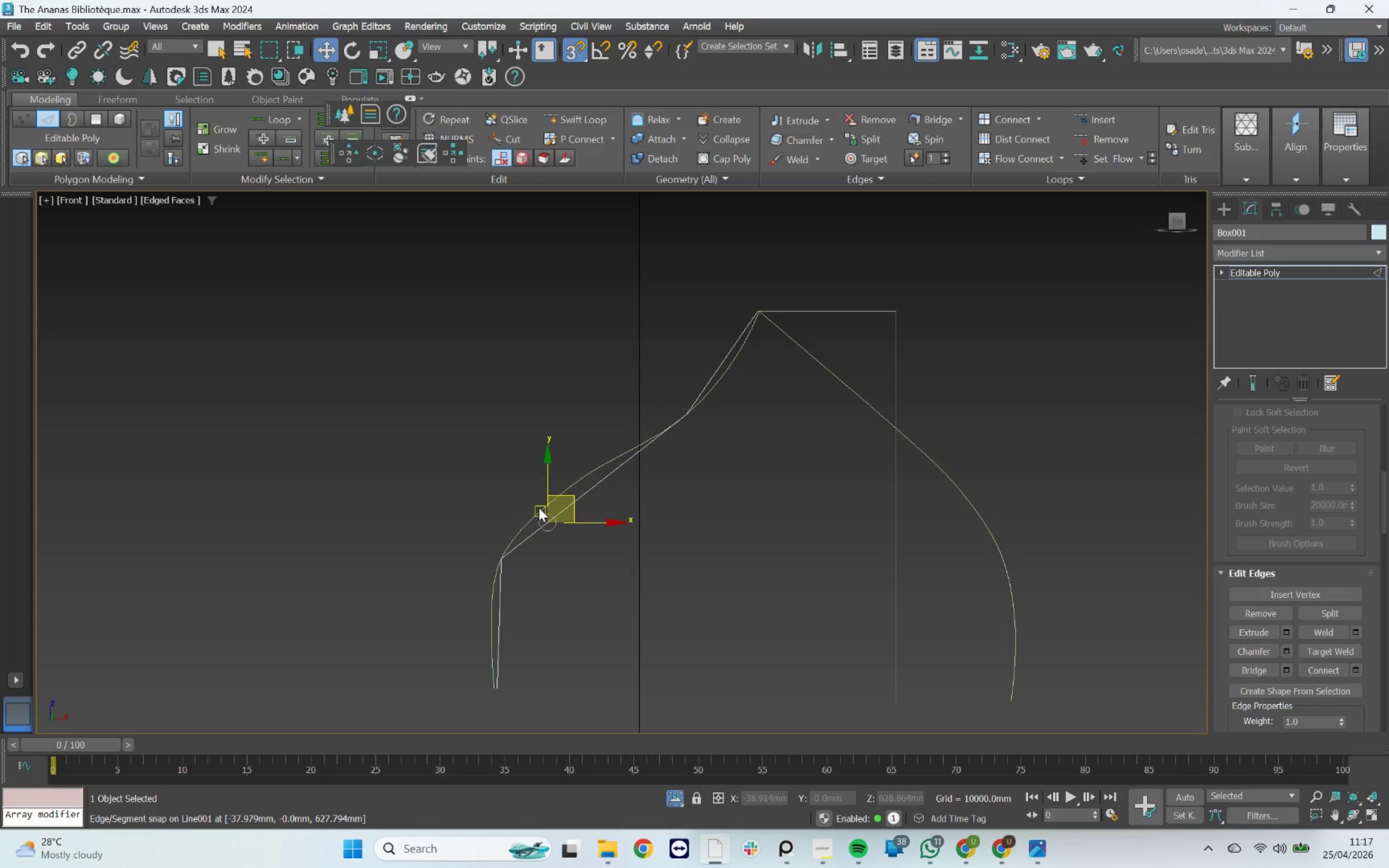 
key(1)
 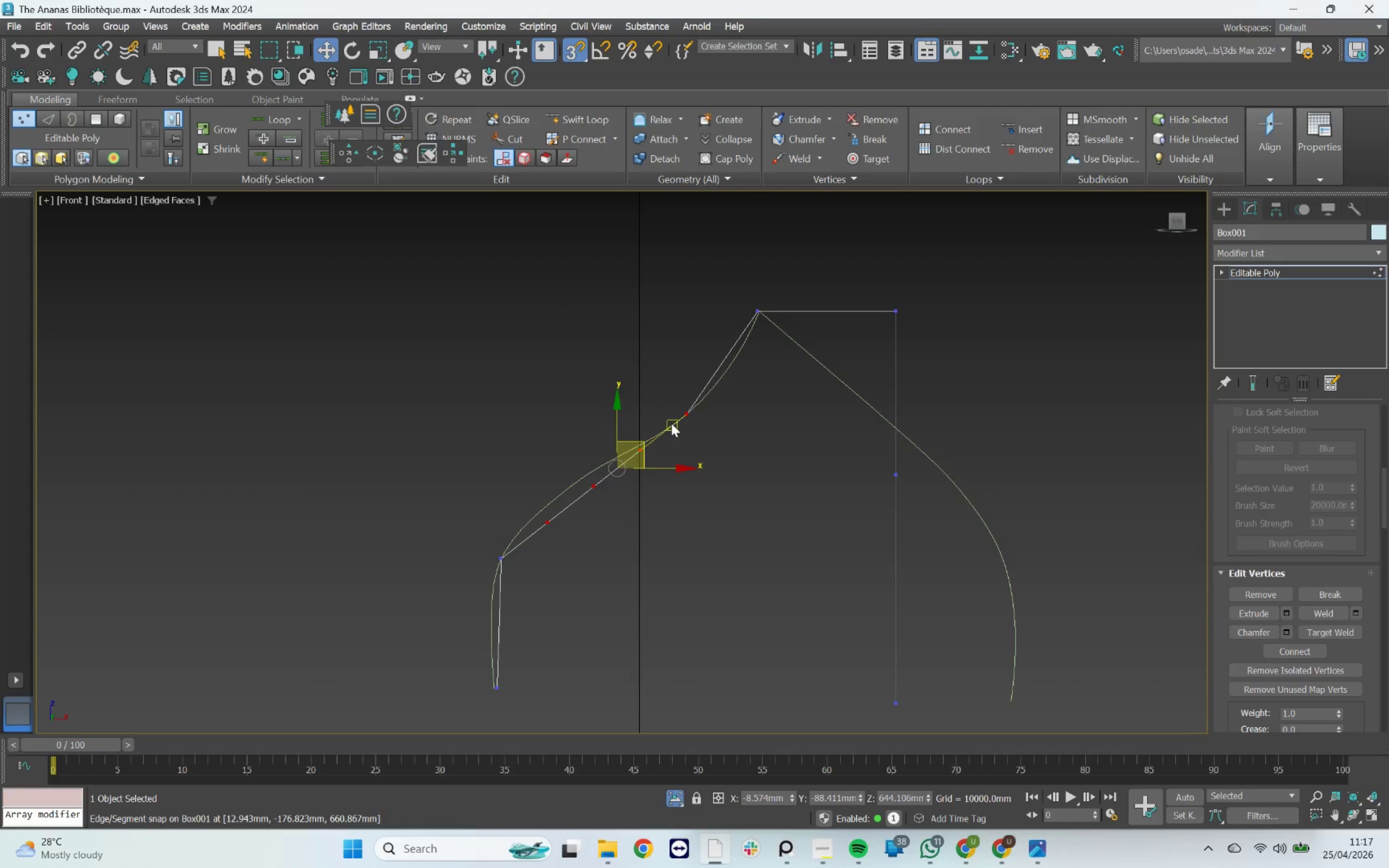 
left_click_drag(start_coordinate=[657, 375], to_coordinate=[705, 422])
 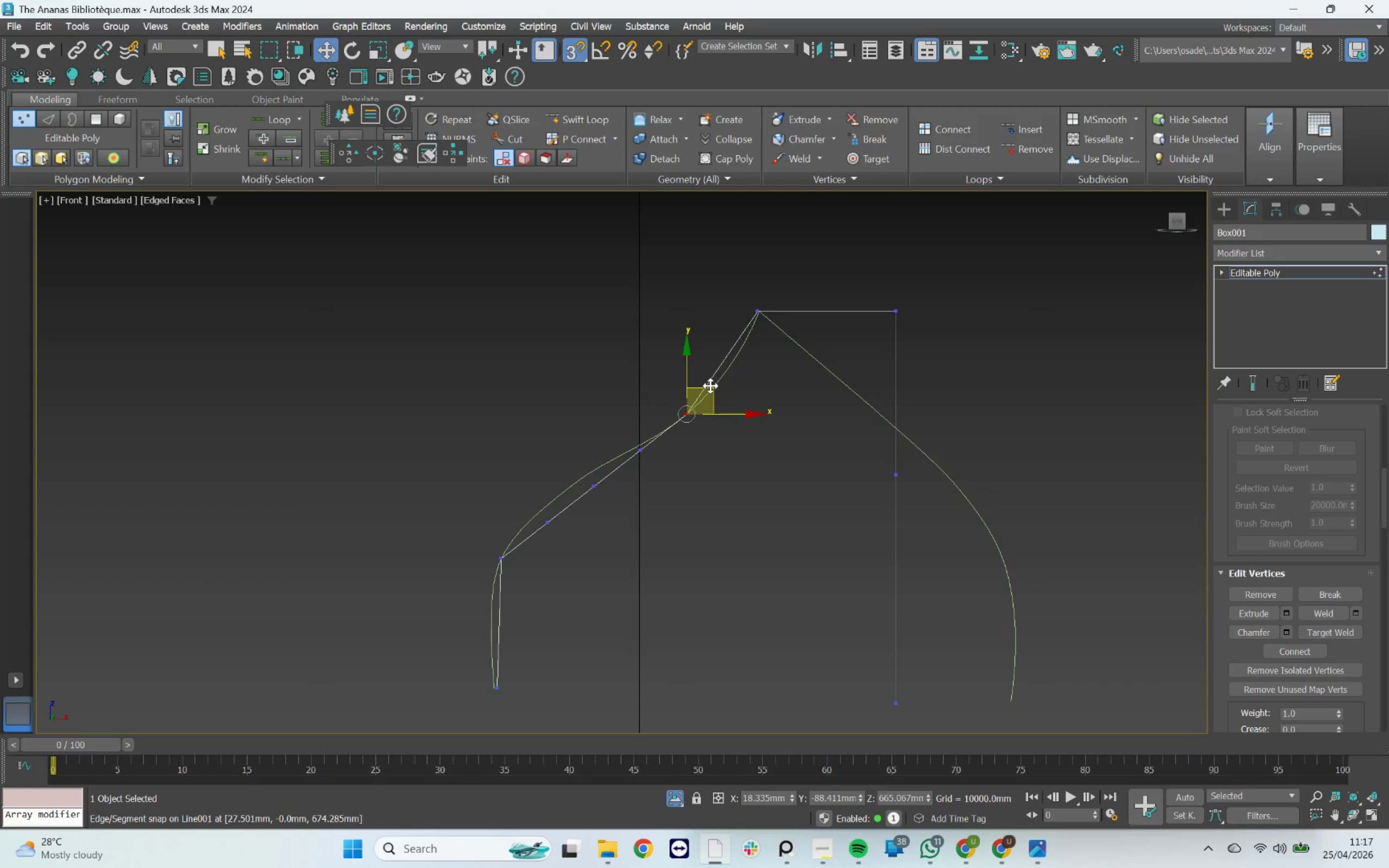 
key(S)
 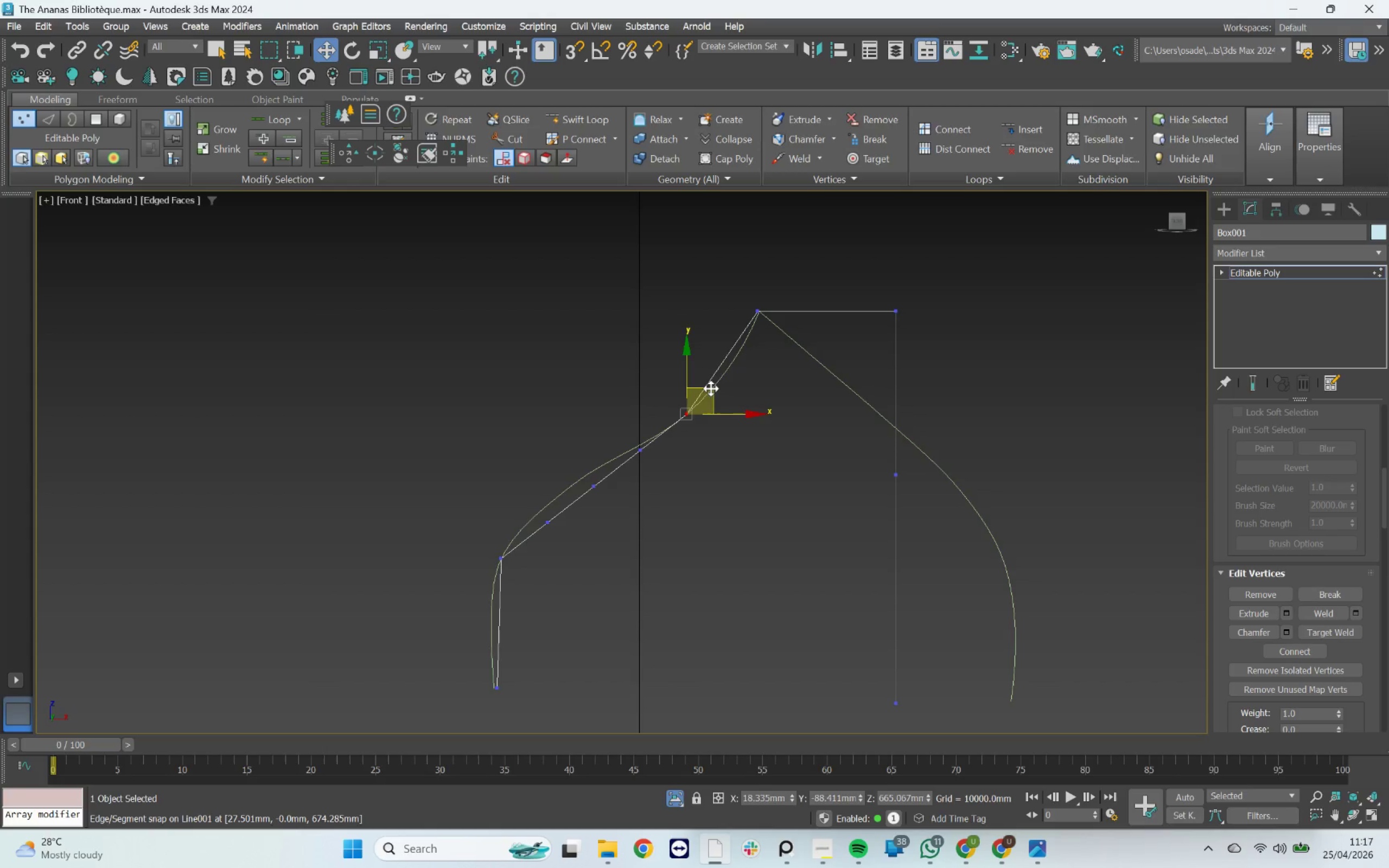 
left_click_drag(start_coordinate=[711, 388], to_coordinate=[746, 352])
 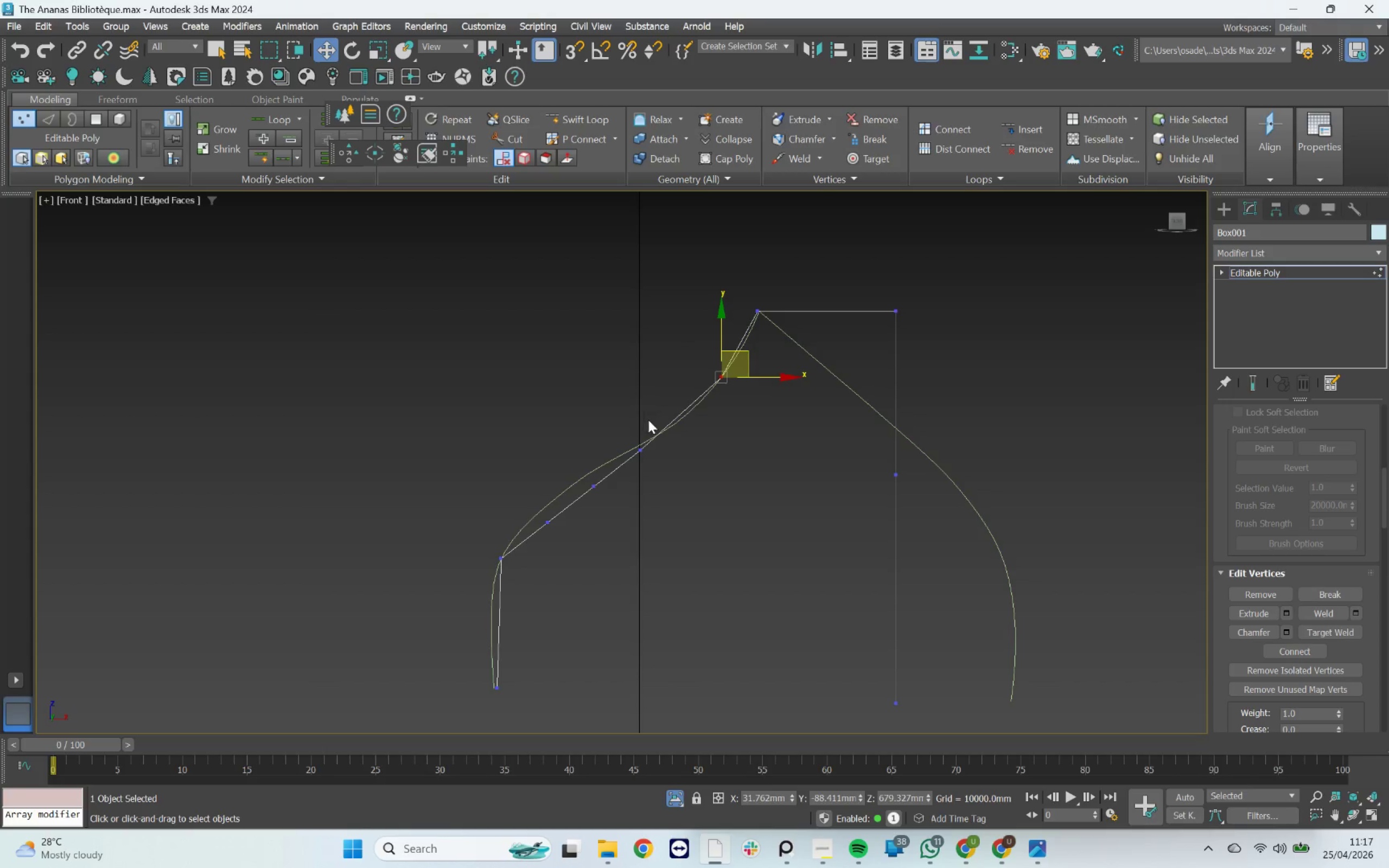 
left_click_drag(start_coordinate=[615, 409], to_coordinate=[665, 451])
 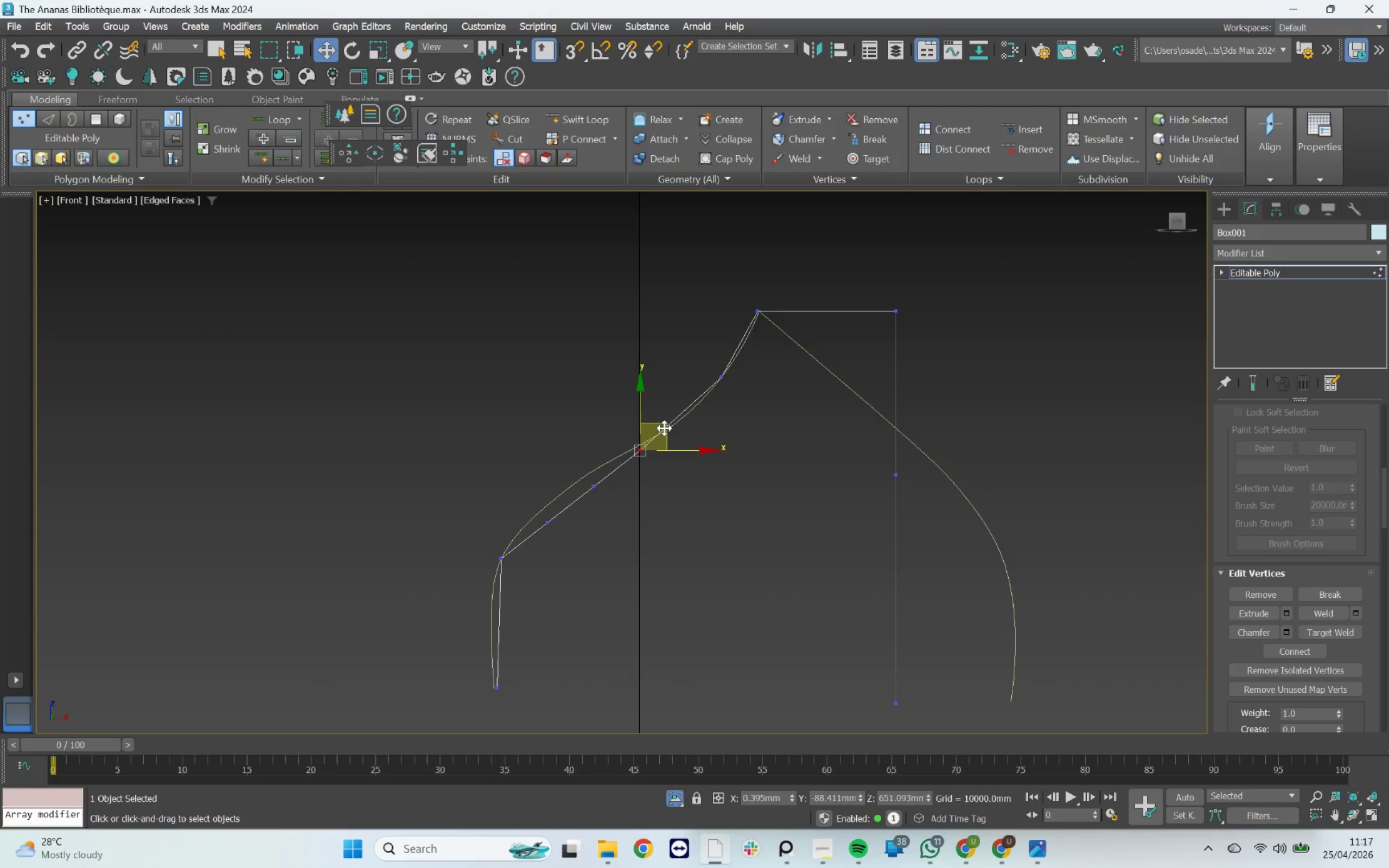 
left_click_drag(start_coordinate=[663, 426], to_coordinate=[684, 410])
 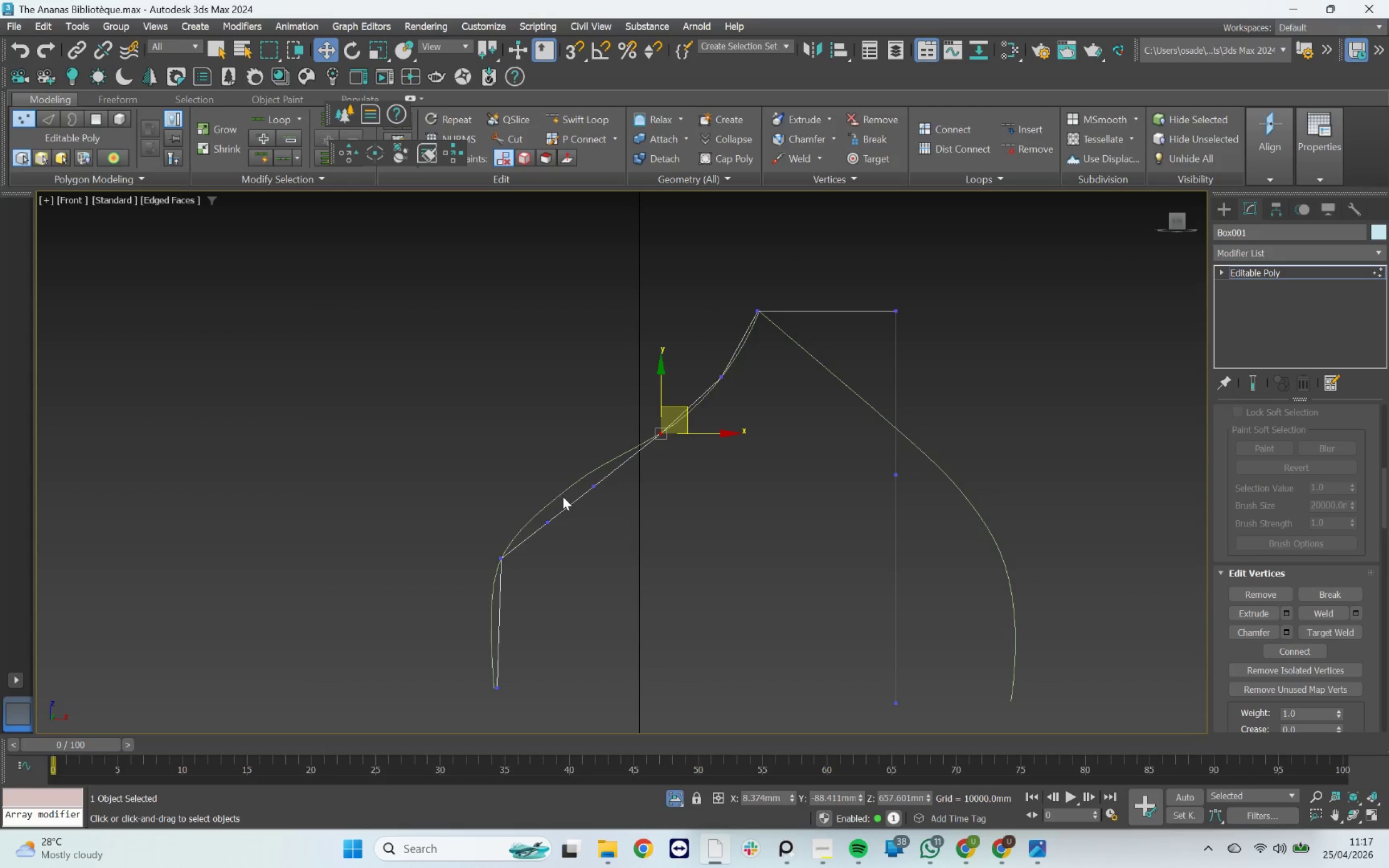 
left_click_drag(start_coordinate=[546, 473], to_coordinate=[619, 503])
 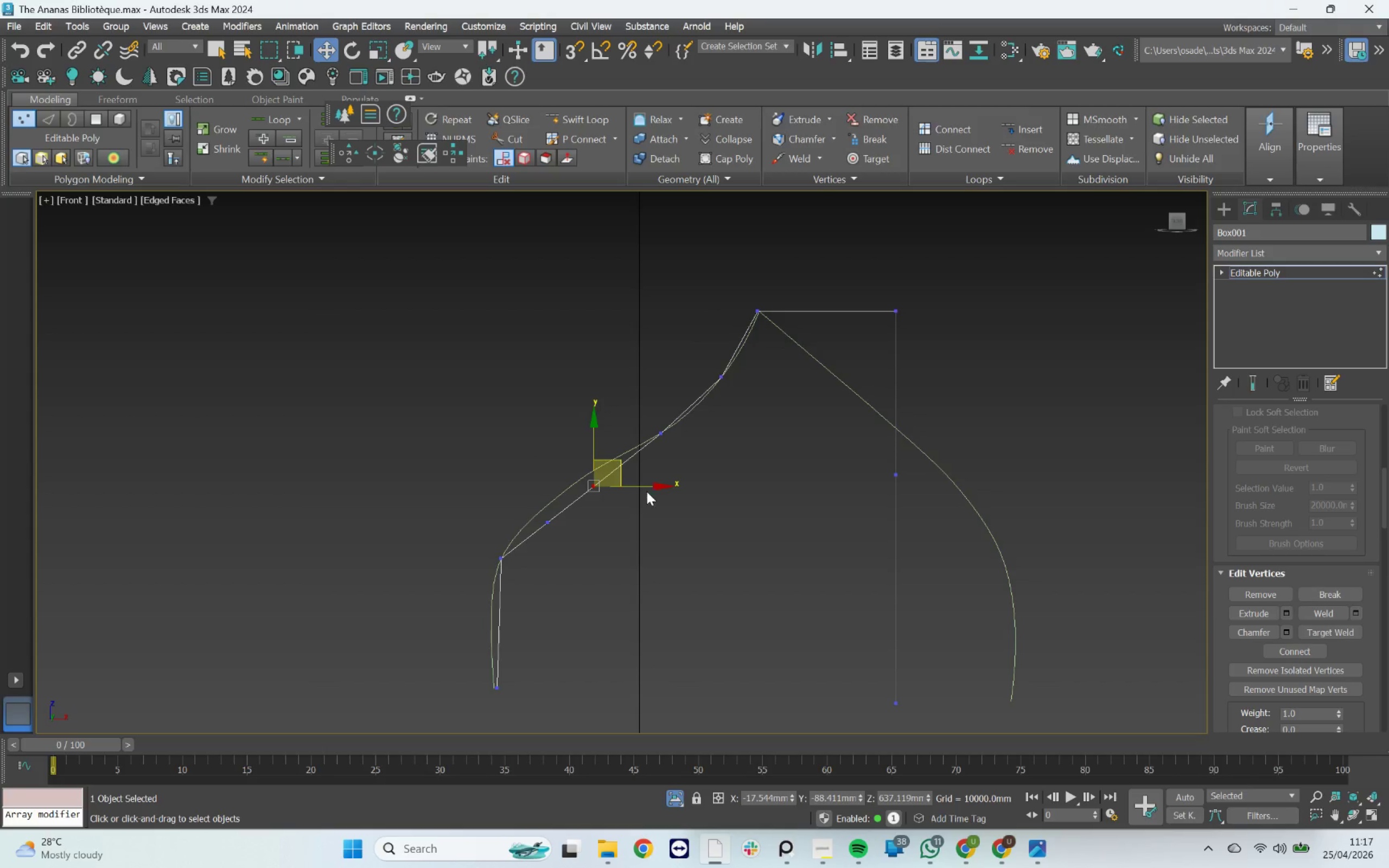 
left_click_drag(start_coordinate=[646, 486], to_coordinate=[622, 477])
 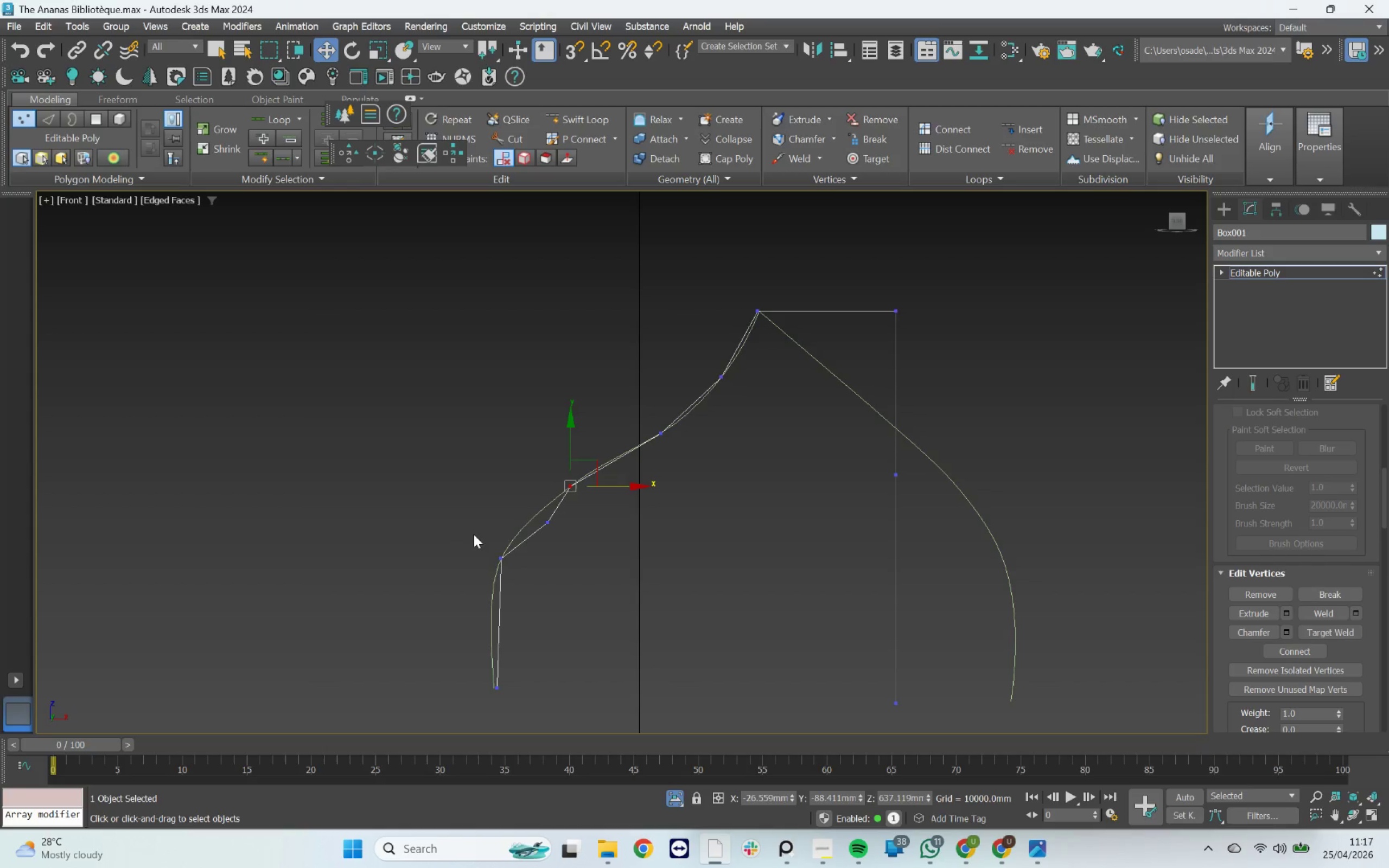 
left_click_drag(start_coordinate=[466, 533], to_coordinate=[537, 589])
 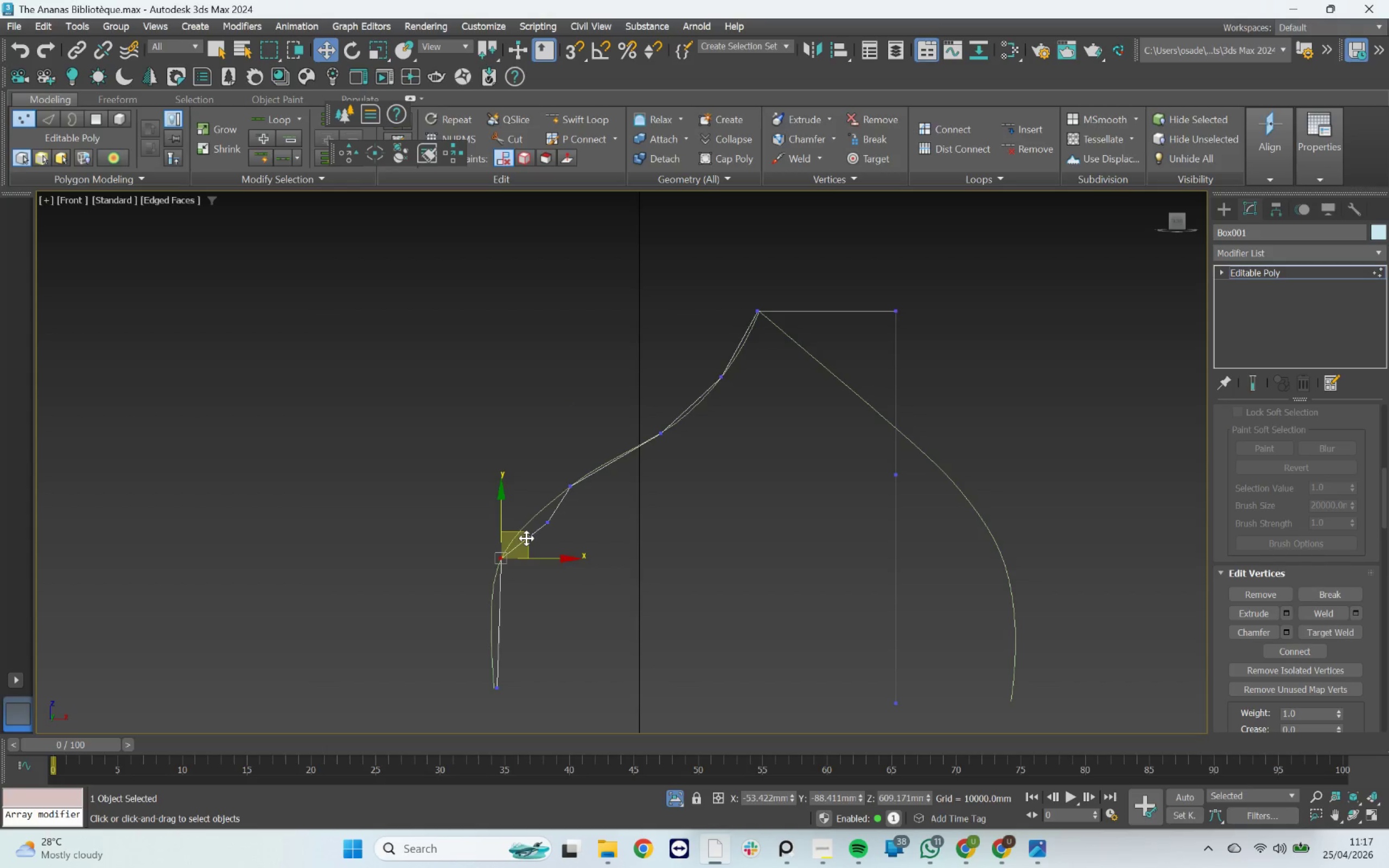 
left_click_drag(start_coordinate=[526, 537], to_coordinate=[517, 583])
 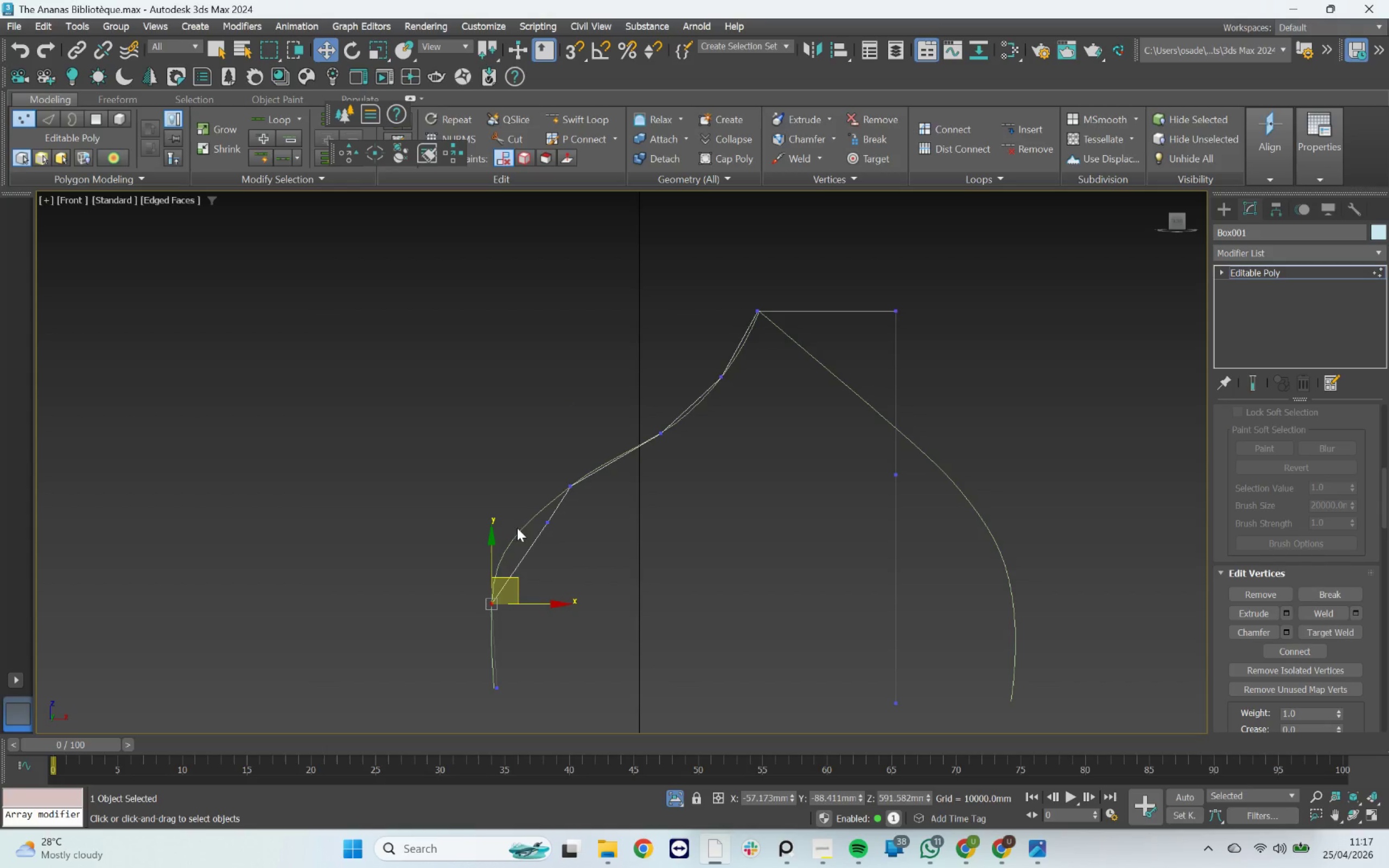 
left_click_drag(start_coordinate=[515, 523], to_coordinate=[568, 541])
 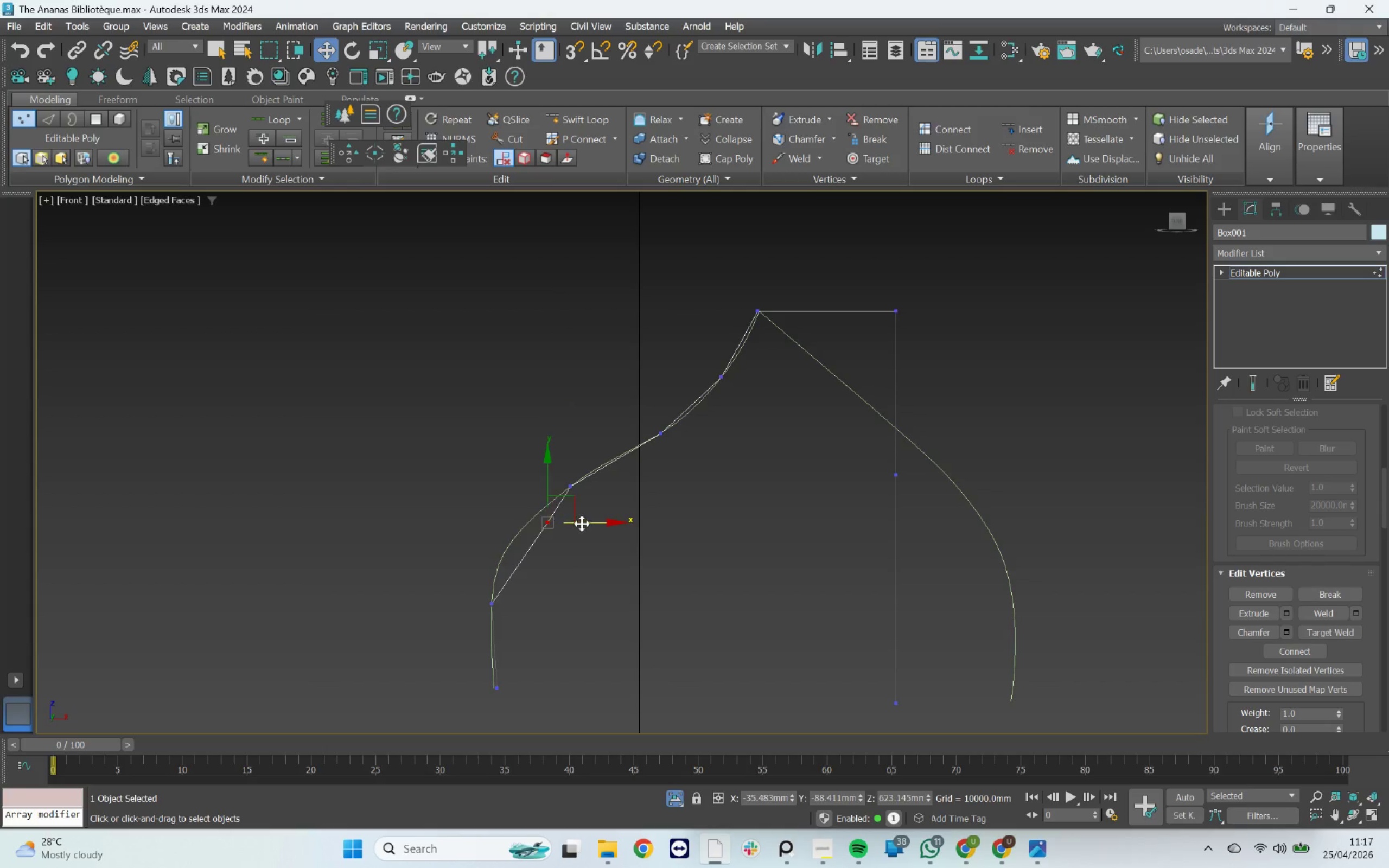 
left_click_drag(start_coordinate=[582, 524], to_coordinate=[559, 516])
 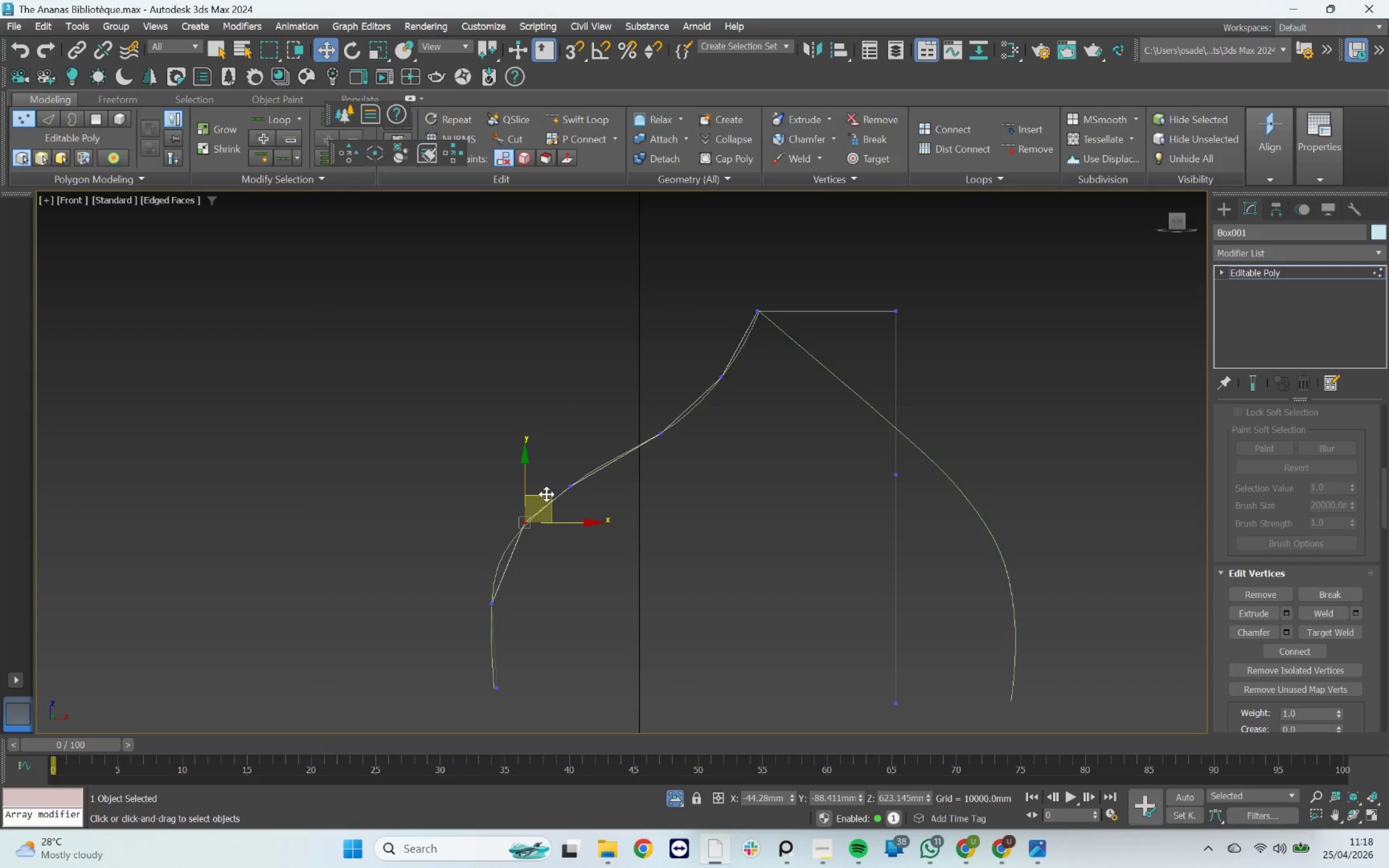 
left_click_drag(start_coordinate=[546, 494], to_coordinate=[534, 510])
 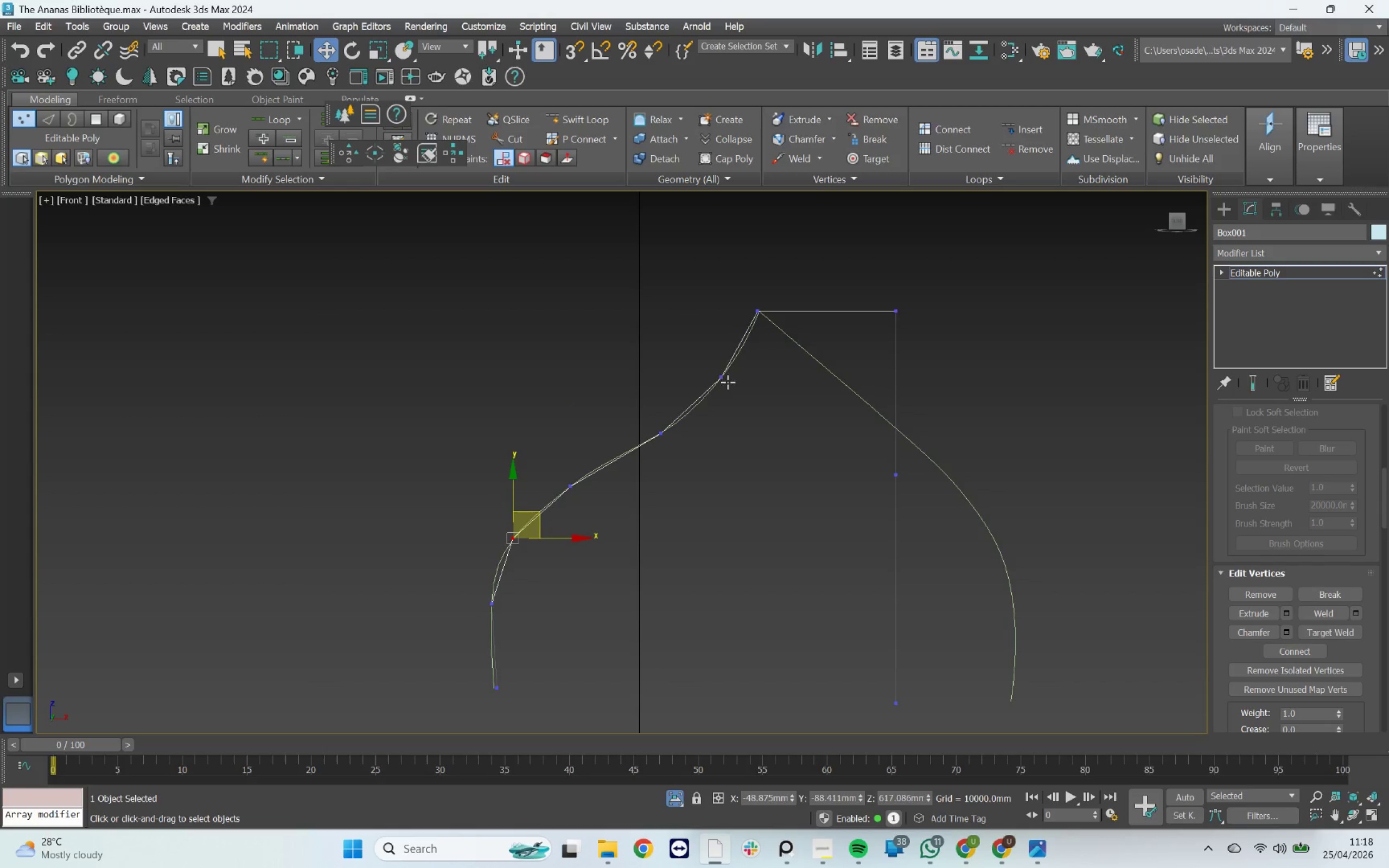 
left_click_drag(start_coordinate=[619, 379], to_coordinate=[673, 465])
 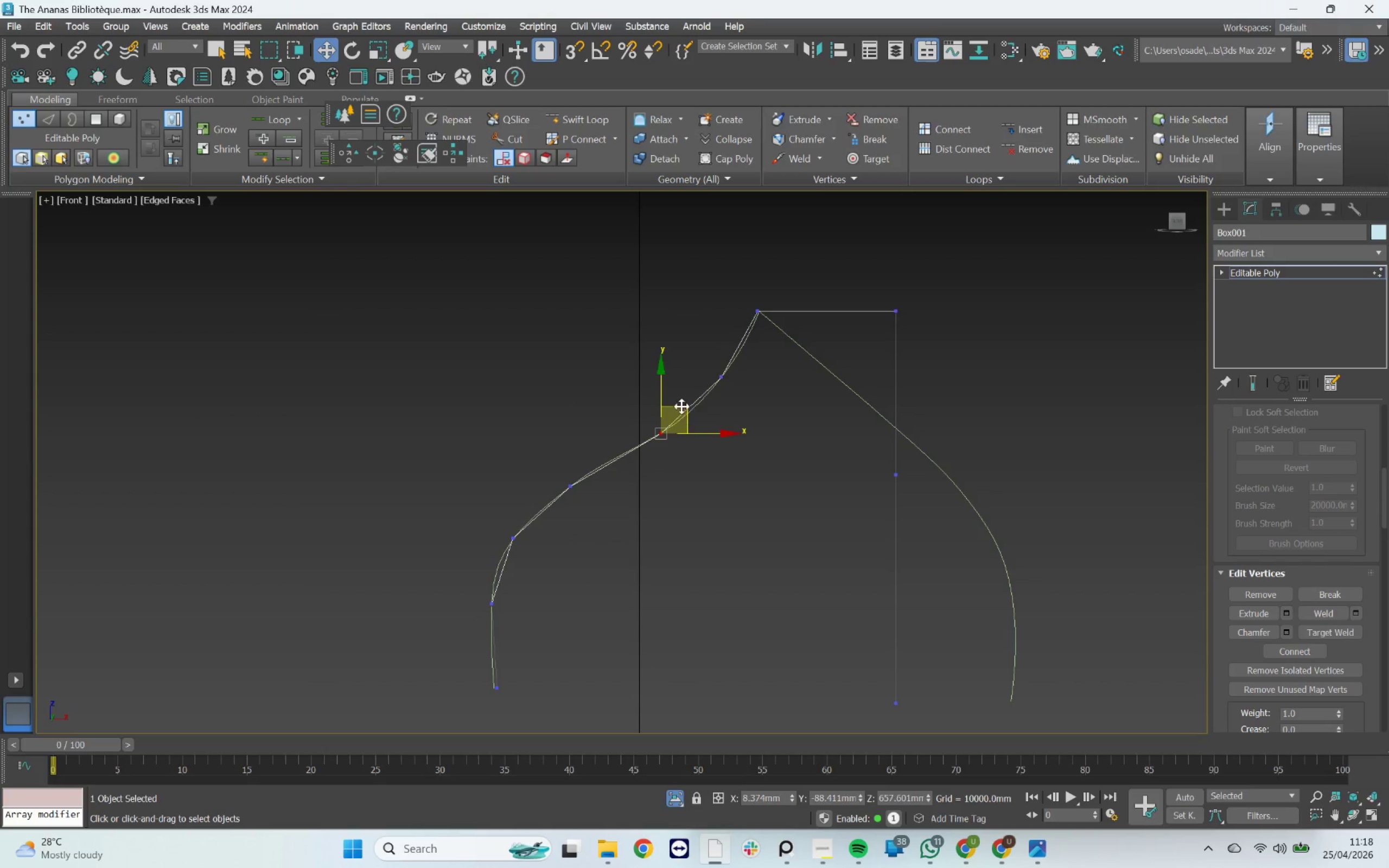 
left_click_drag(start_coordinate=[681, 405], to_coordinate=[668, 412])
 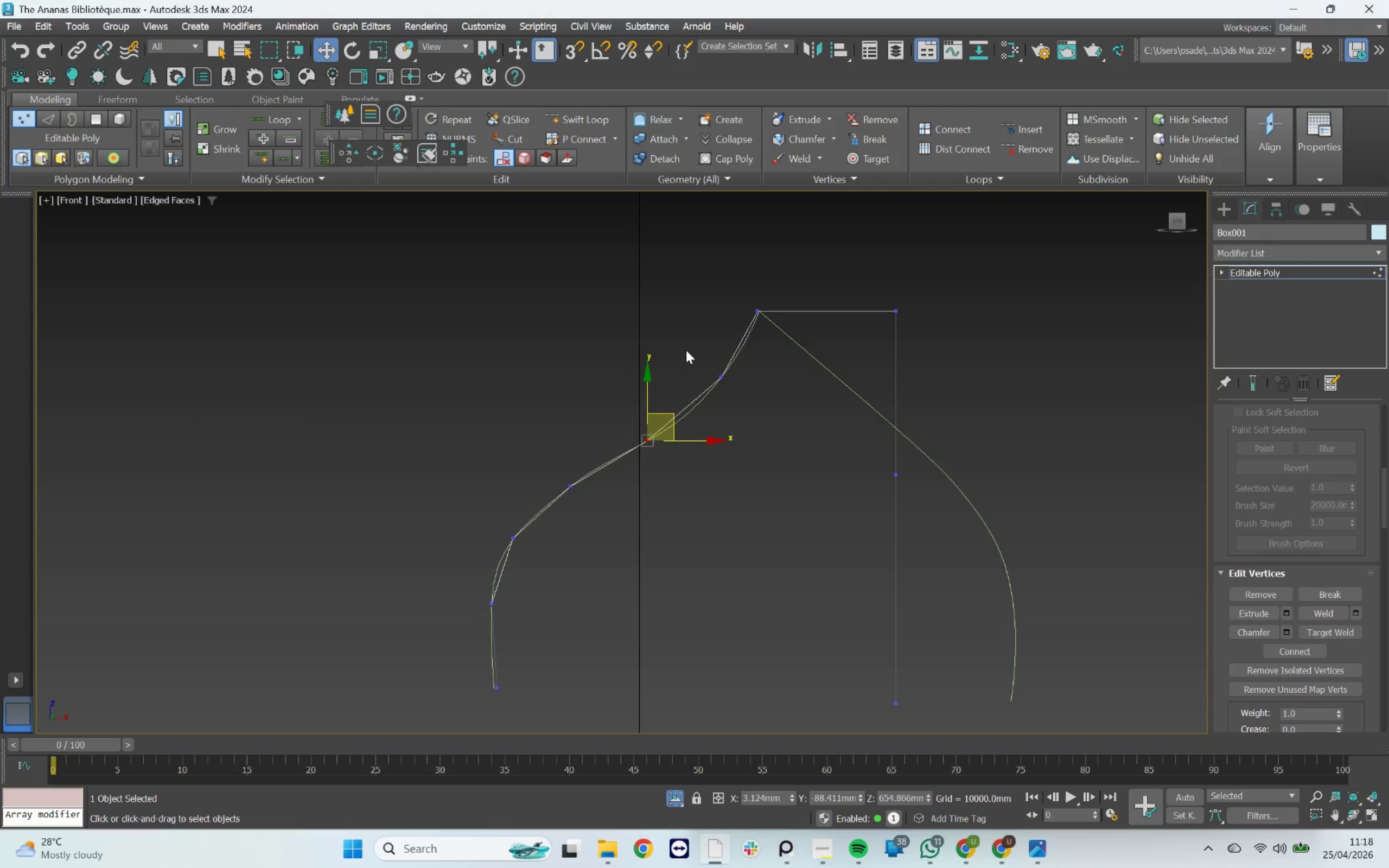 
left_click_drag(start_coordinate=[696, 352], to_coordinate=[744, 386])
 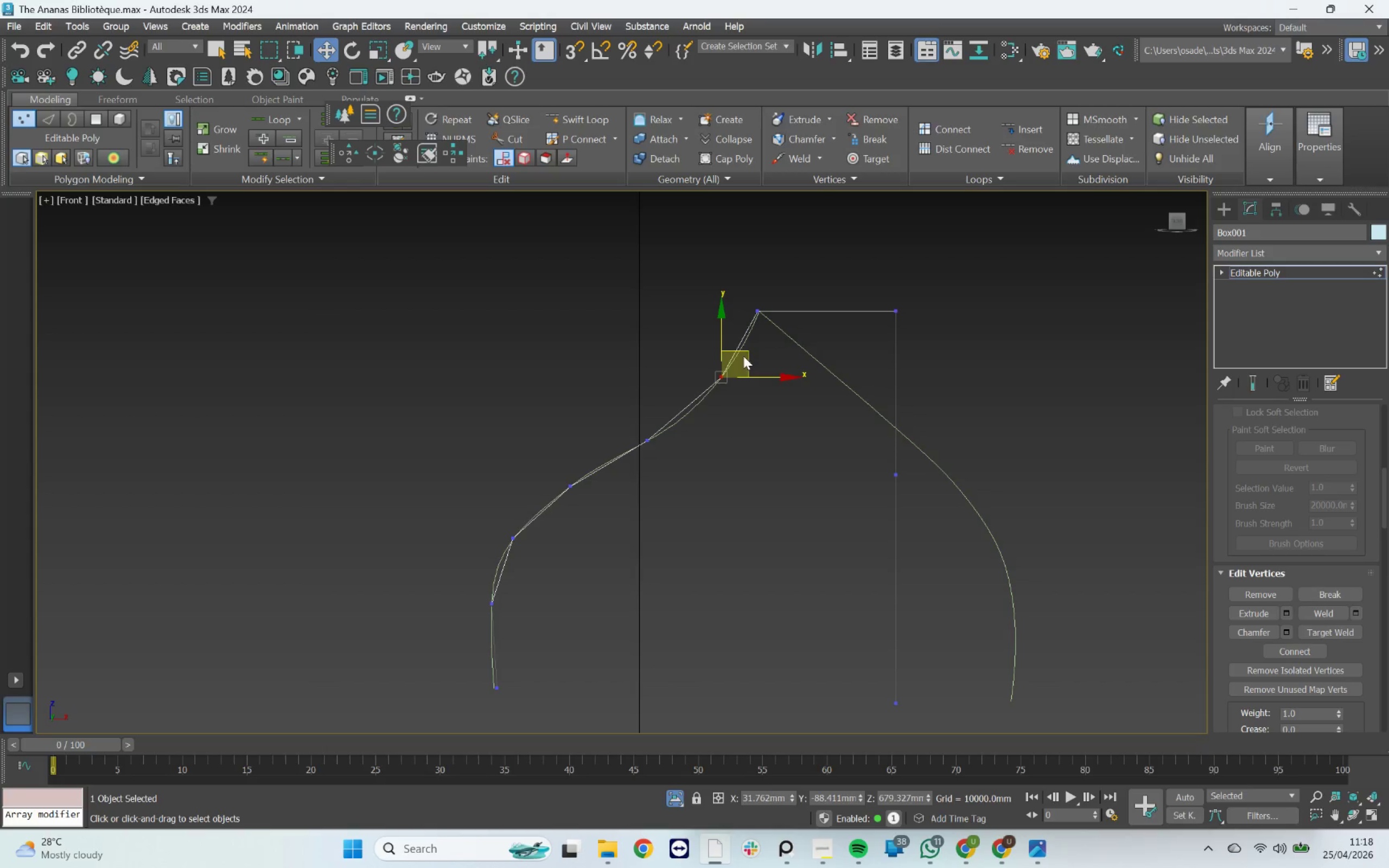 
left_click_drag(start_coordinate=[743, 350], to_coordinate=[736, 359])
 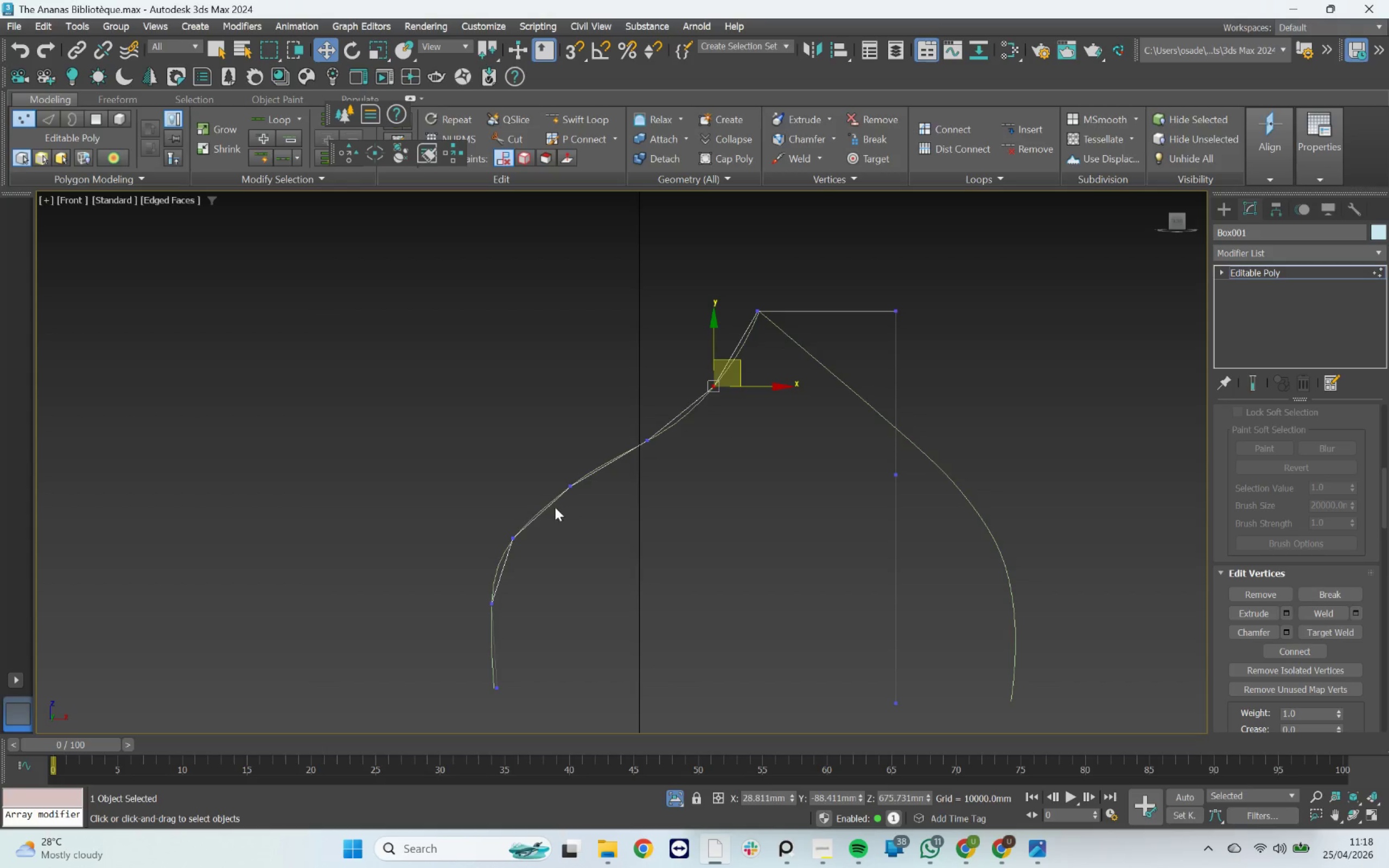 
scroll: coordinate [570, 507], scroll_direction: down, amount: 1.0
 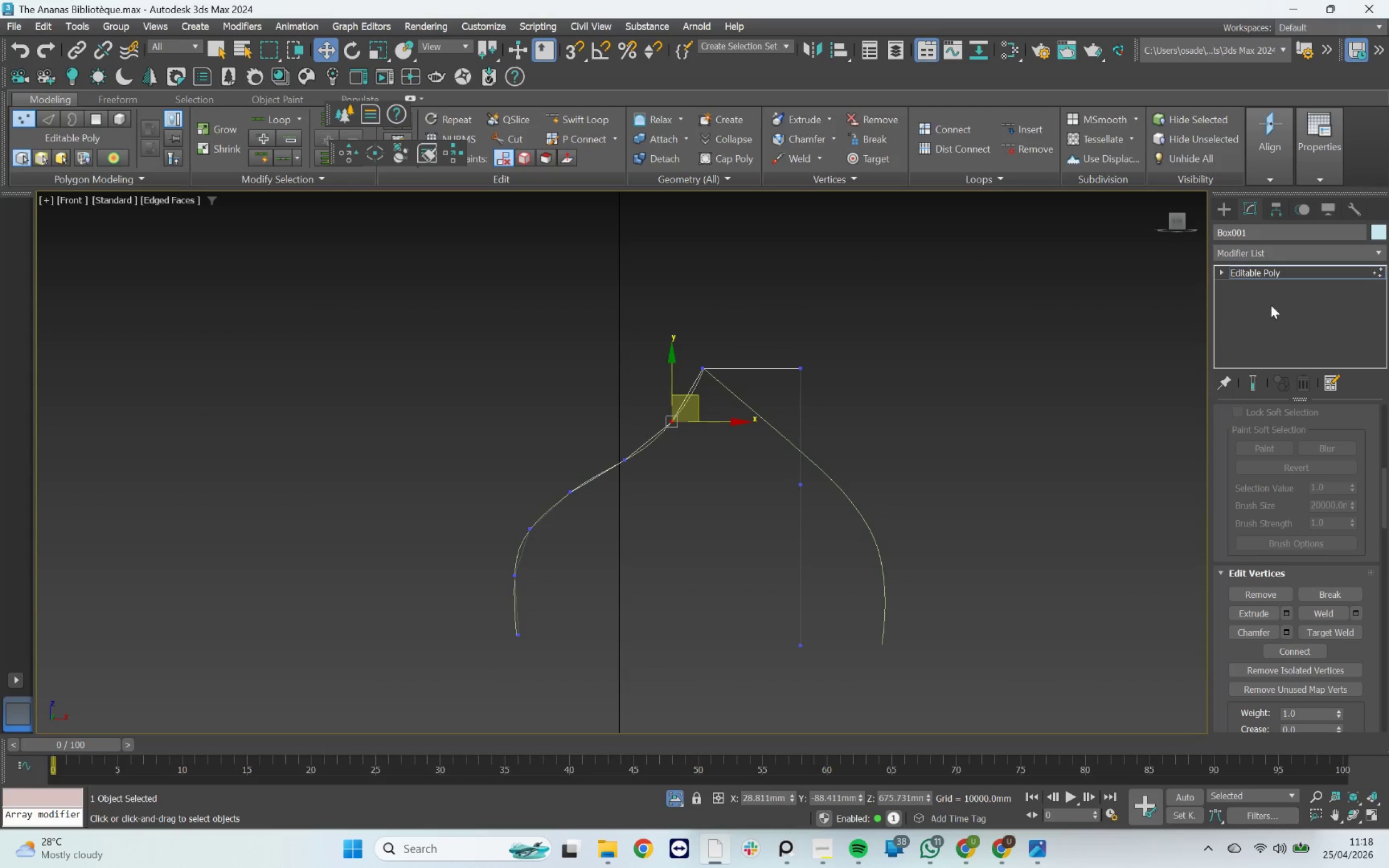 
wait(5.38)
 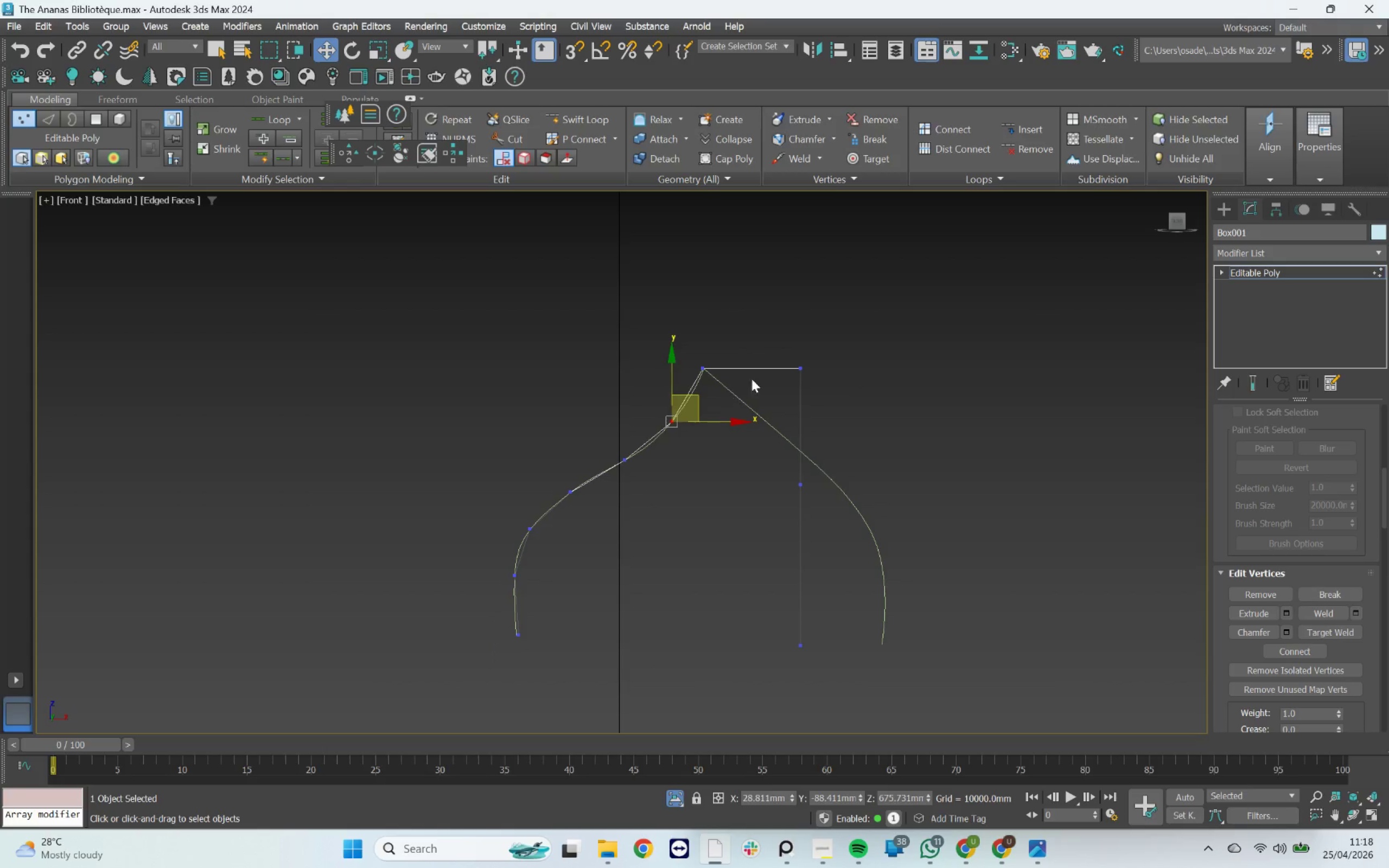 
left_click([1259, 258])
 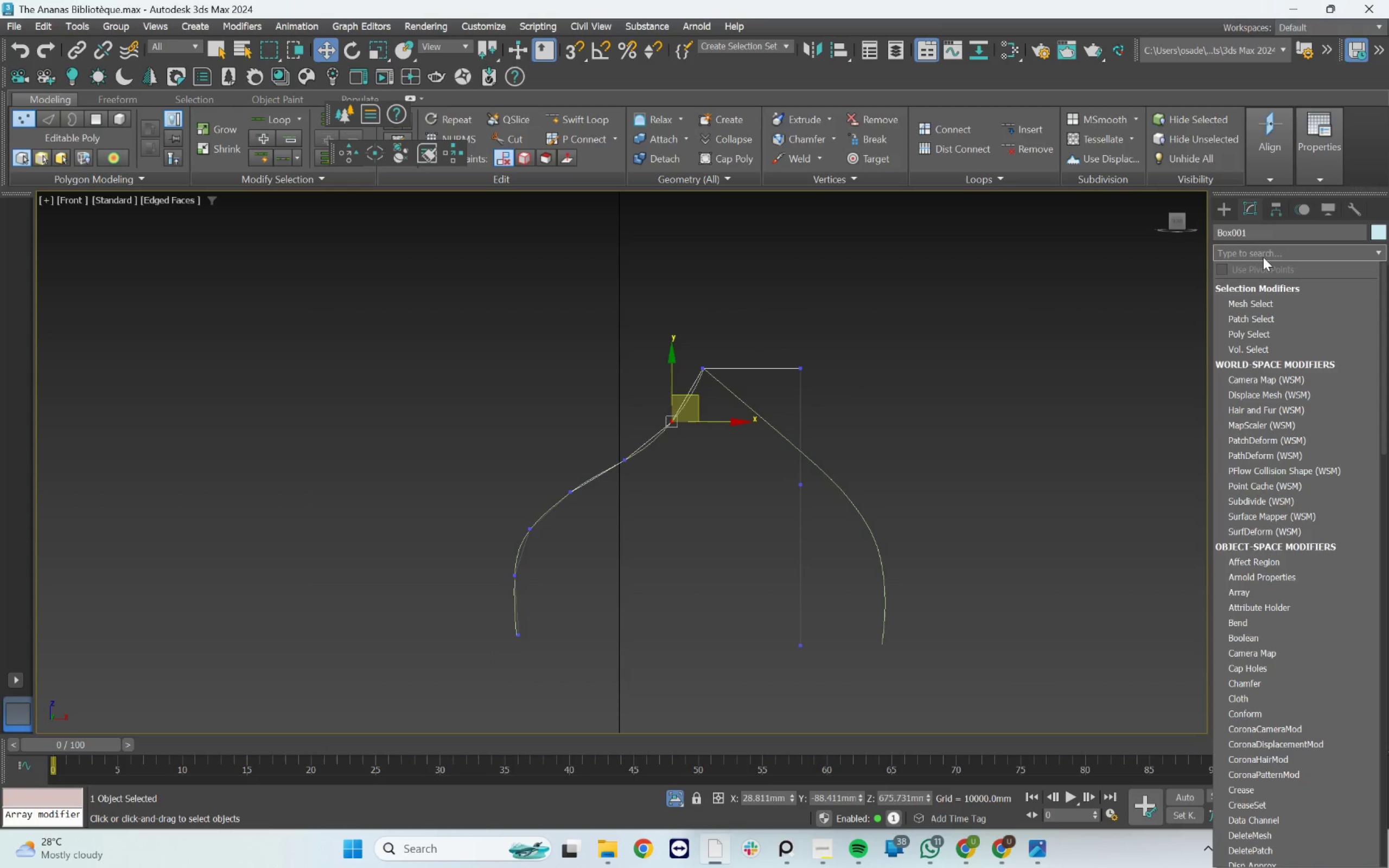 
type(sy)
 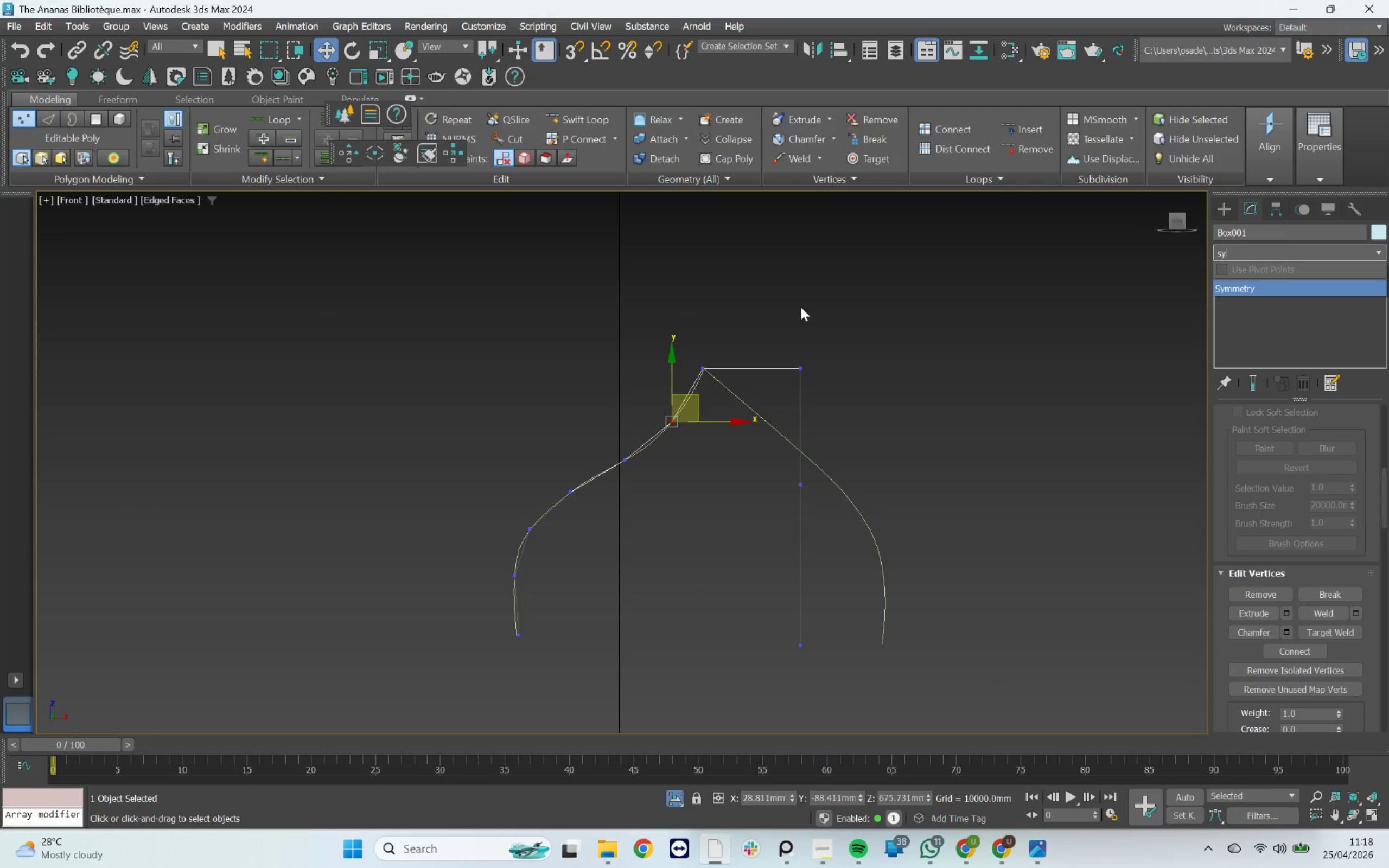 
left_click_drag(start_coordinate=[750, 320], to_coordinate=[696, 392])
 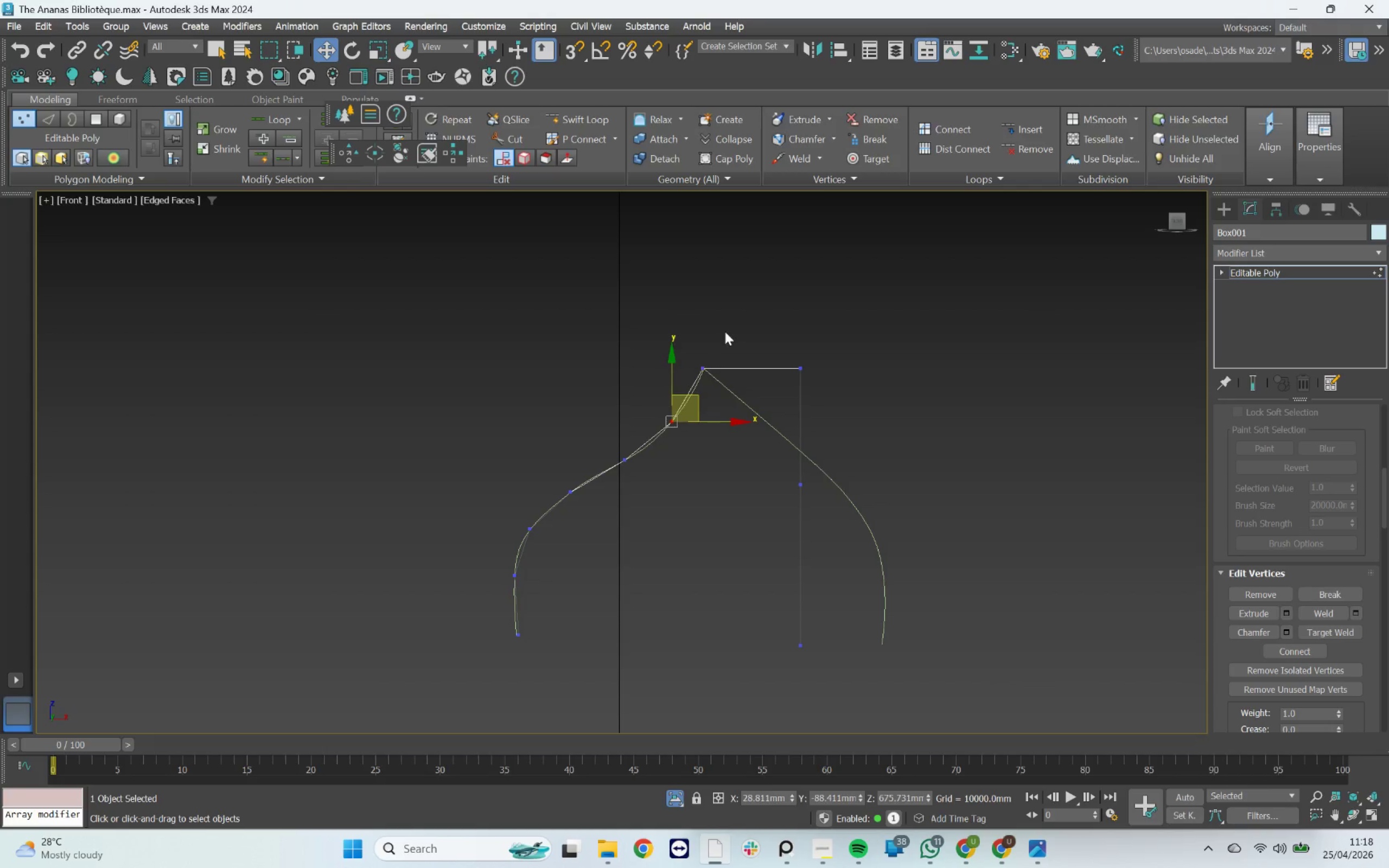 
left_click_drag(start_coordinate=[725, 331], to_coordinate=[673, 397])
 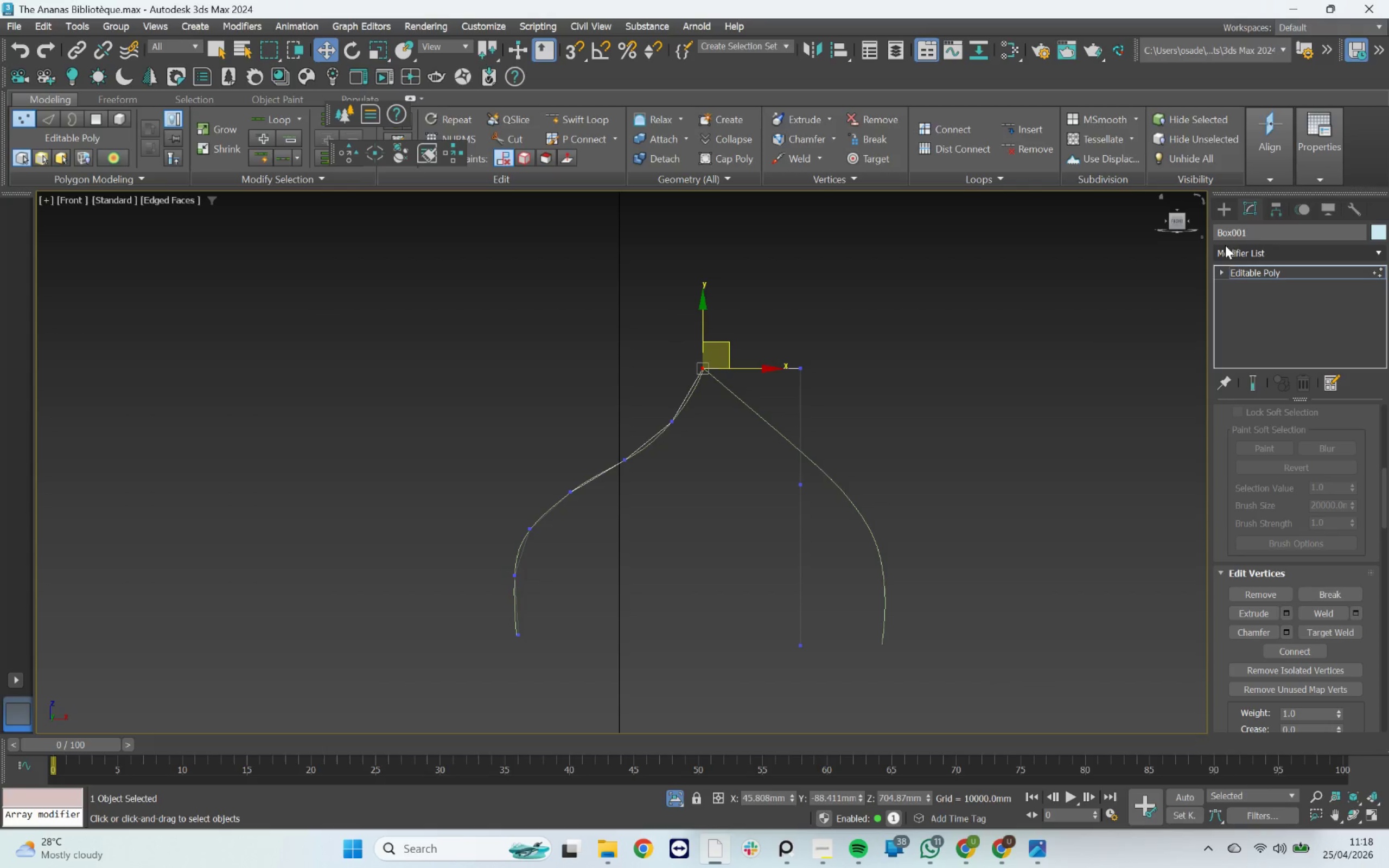 
left_click([1229, 250])
 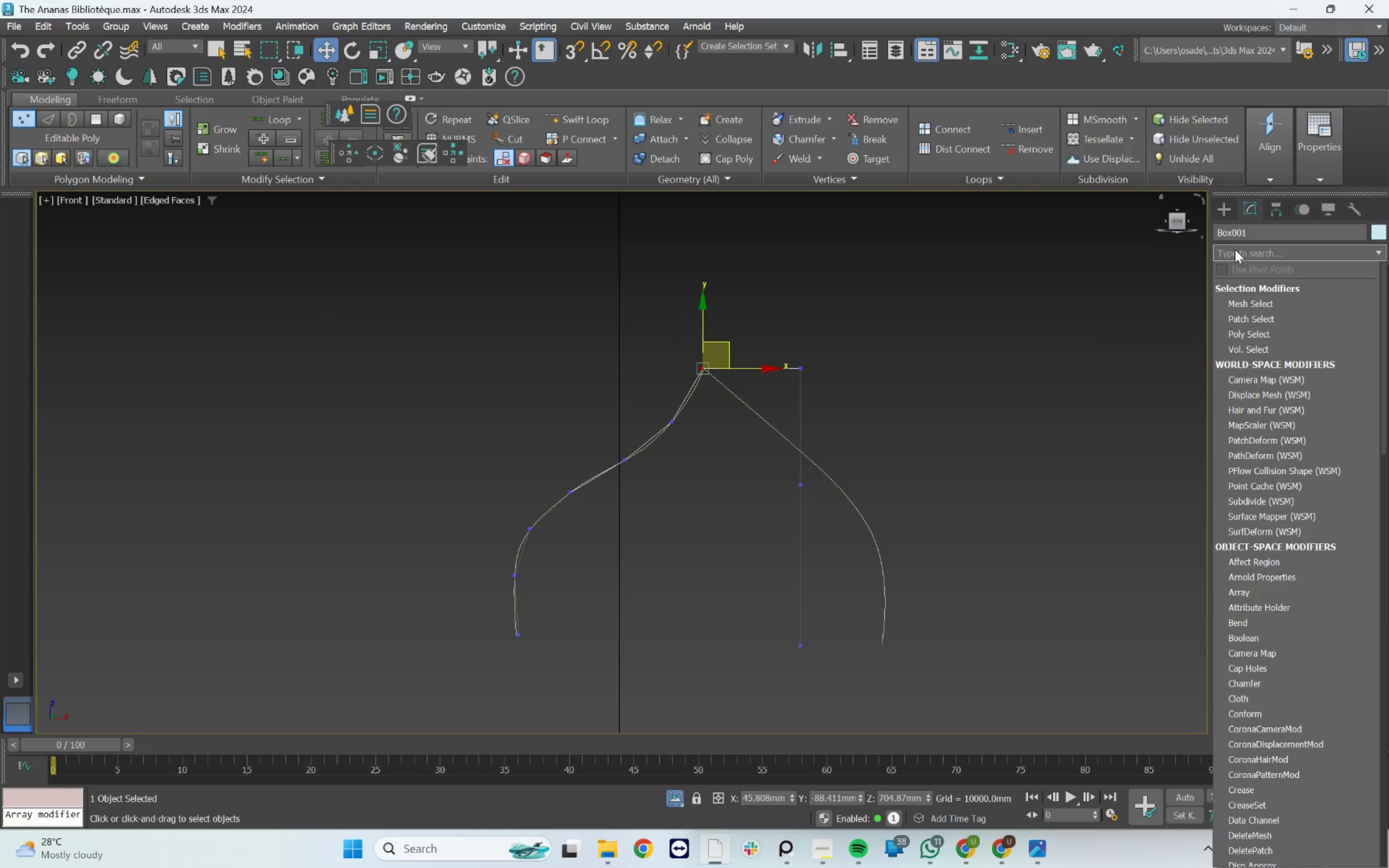 
type(sy)
 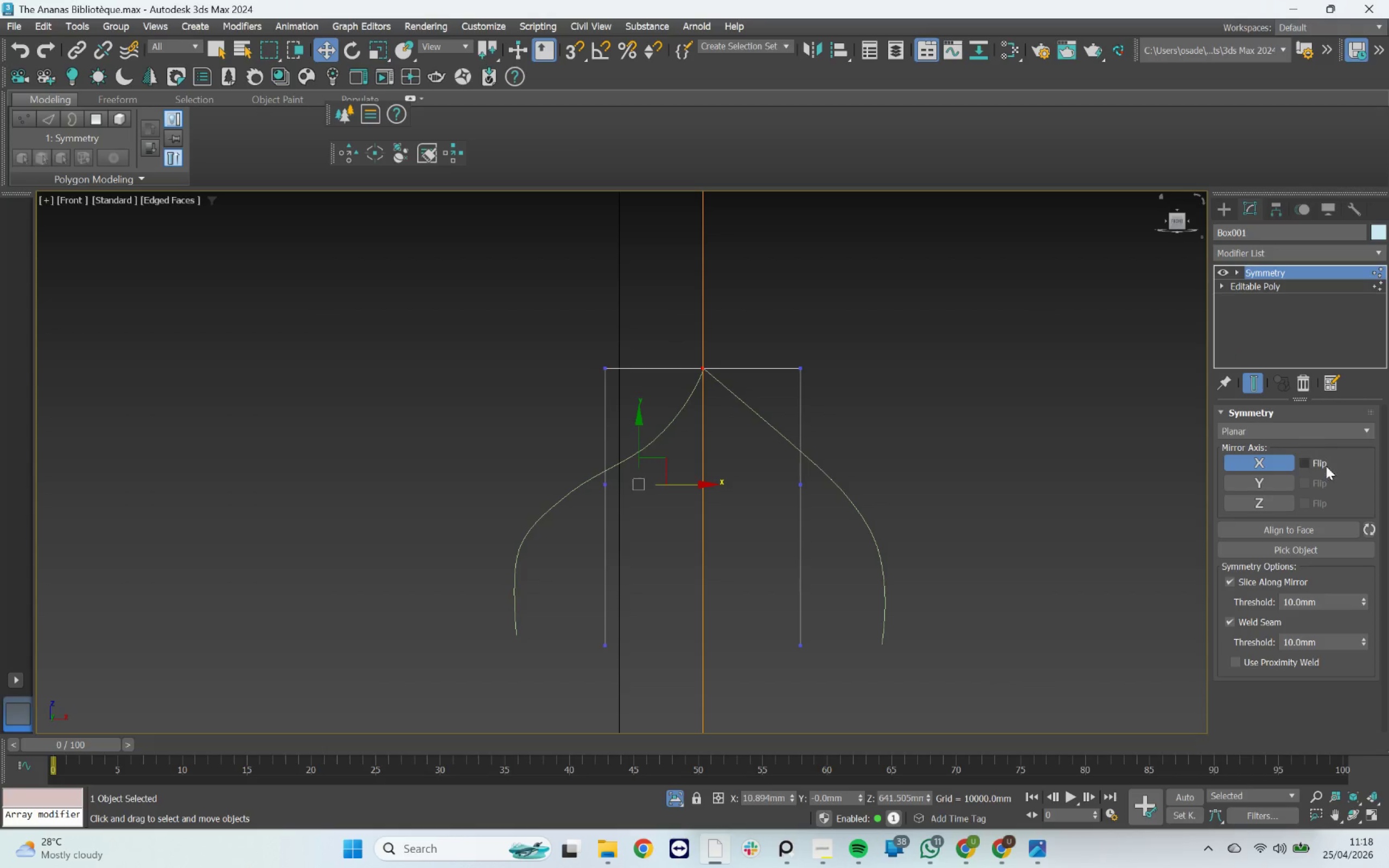 
left_click([1310, 461])
 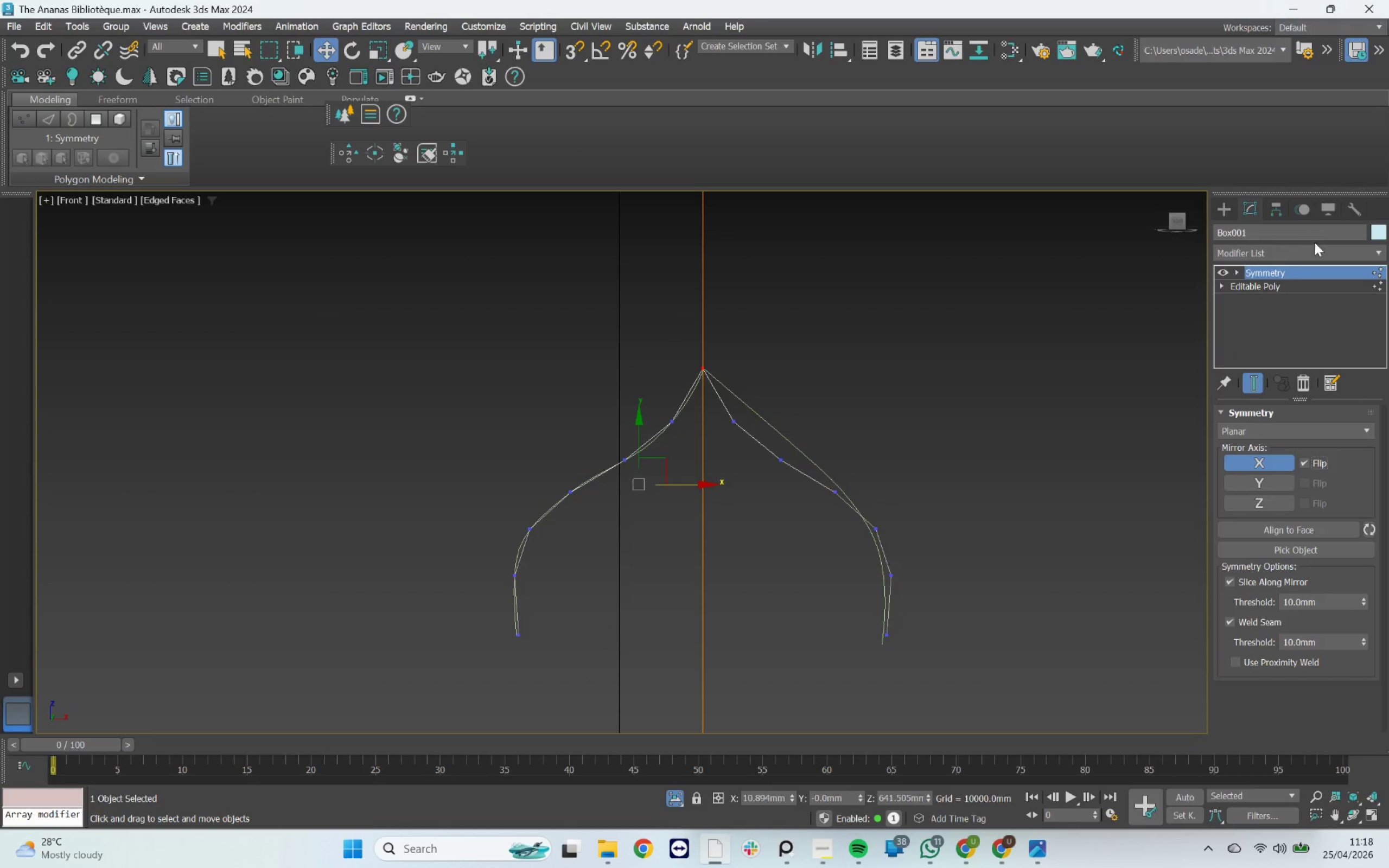 
left_click([1257, 258])
 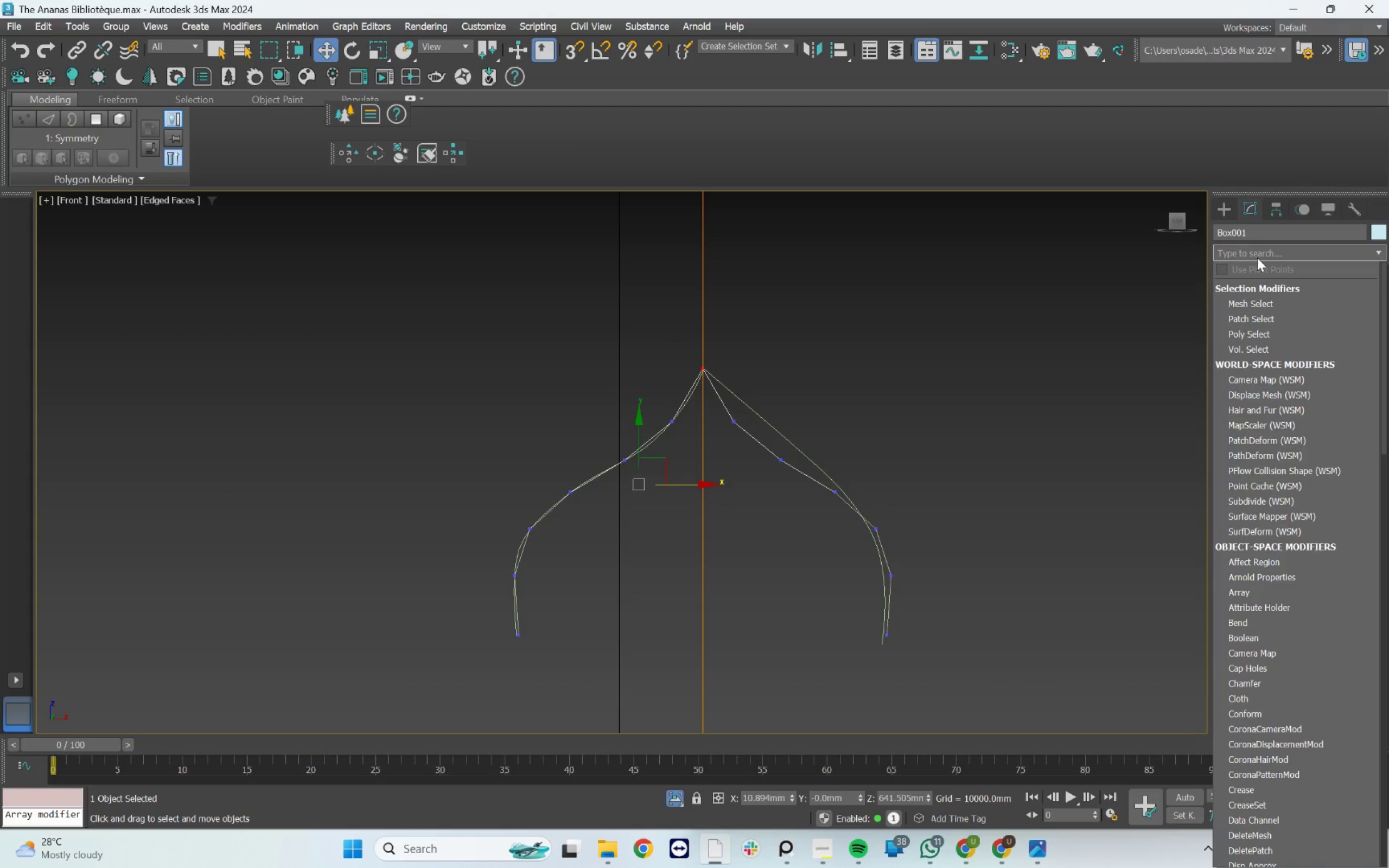 
type(ed)
 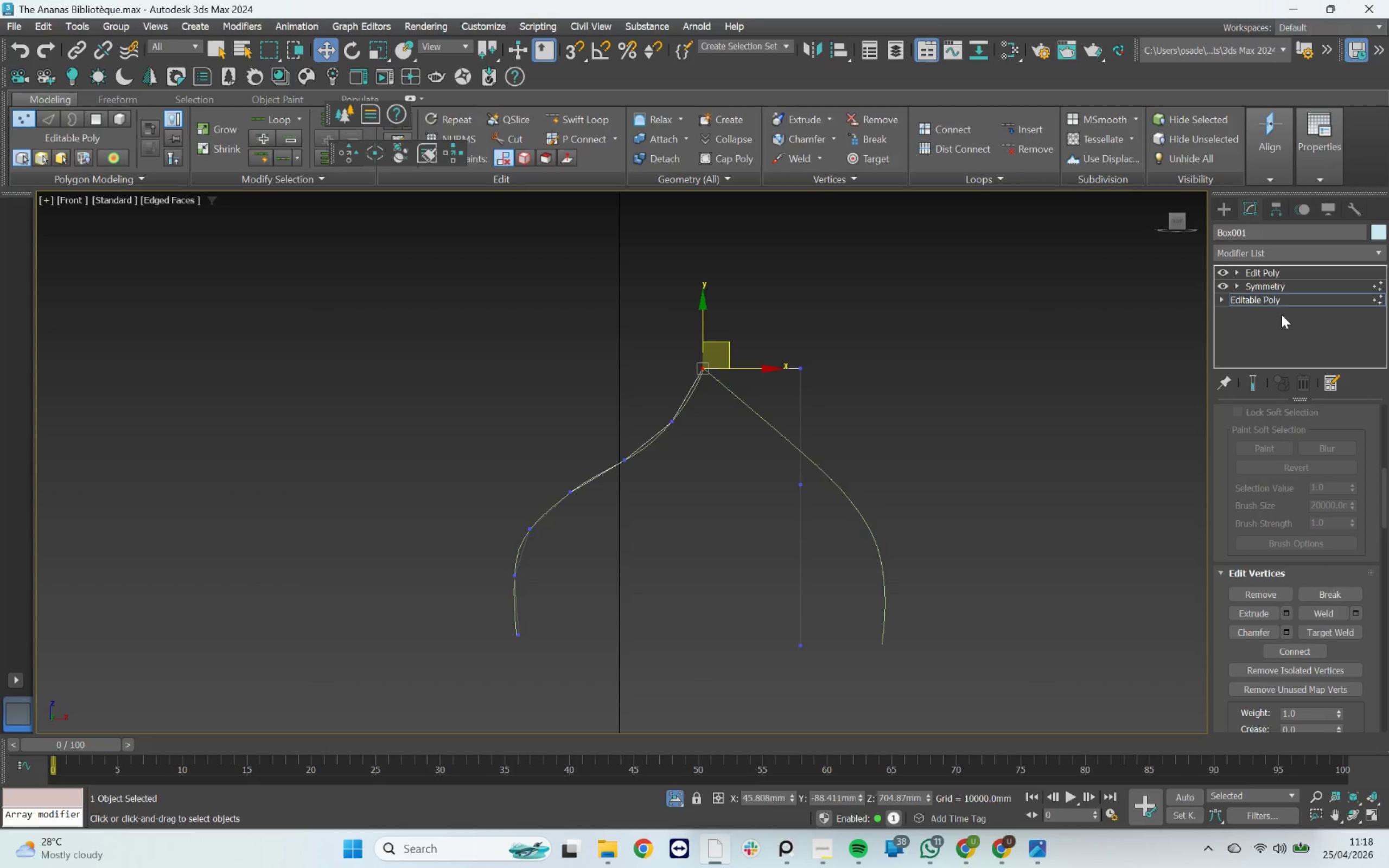 
key(1)
 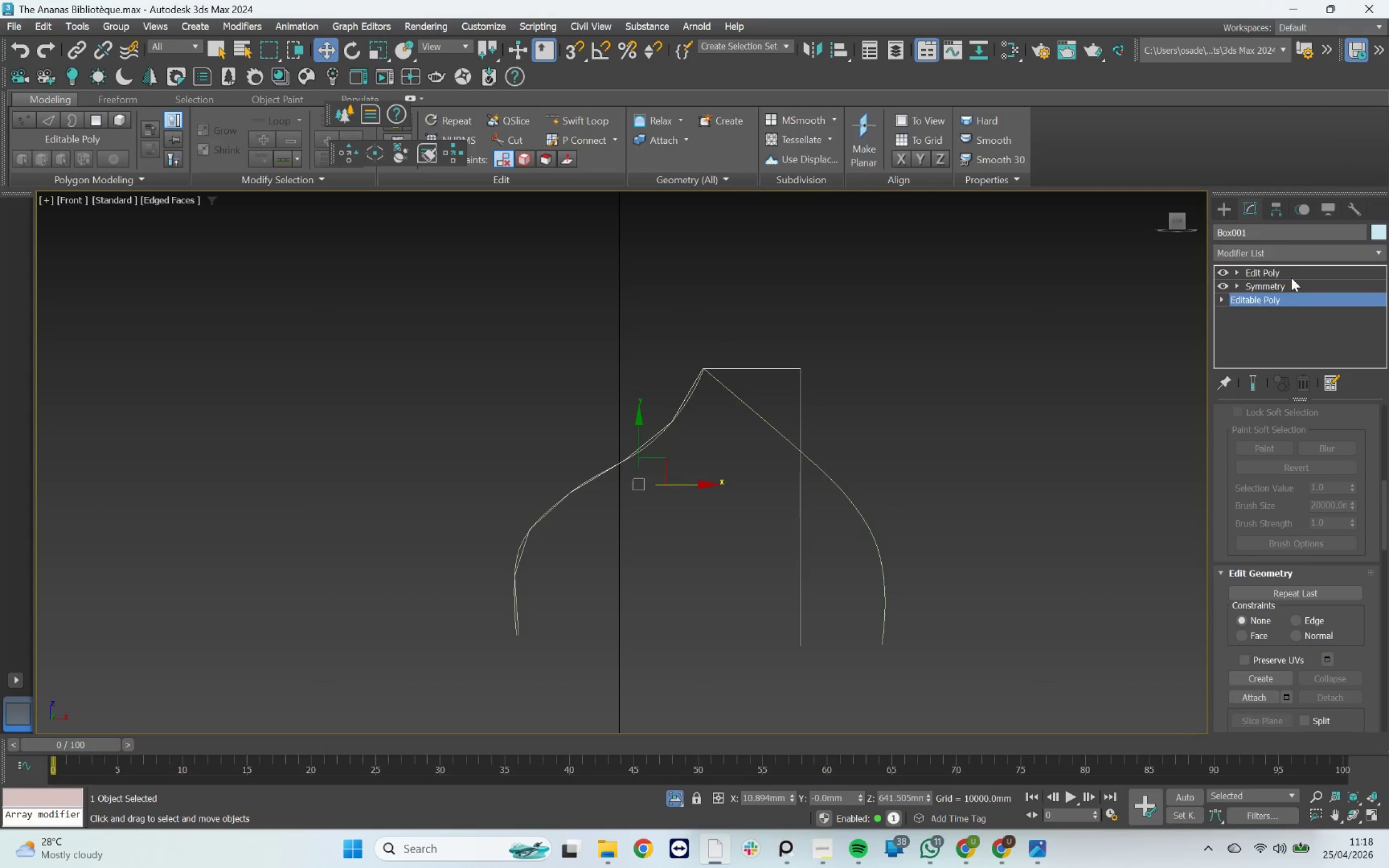 
left_click([1288, 266])
 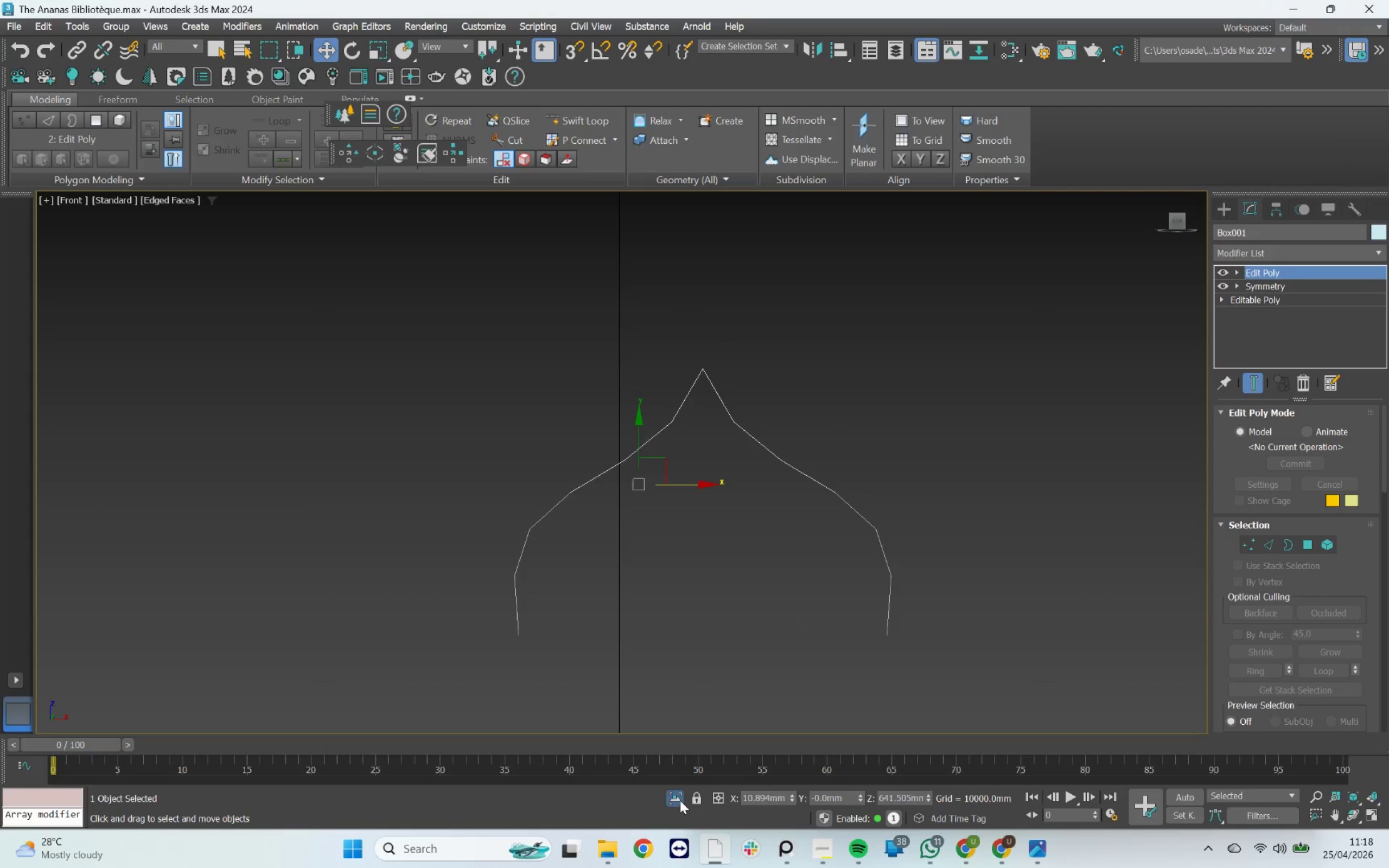 
left_click([680, 800])
 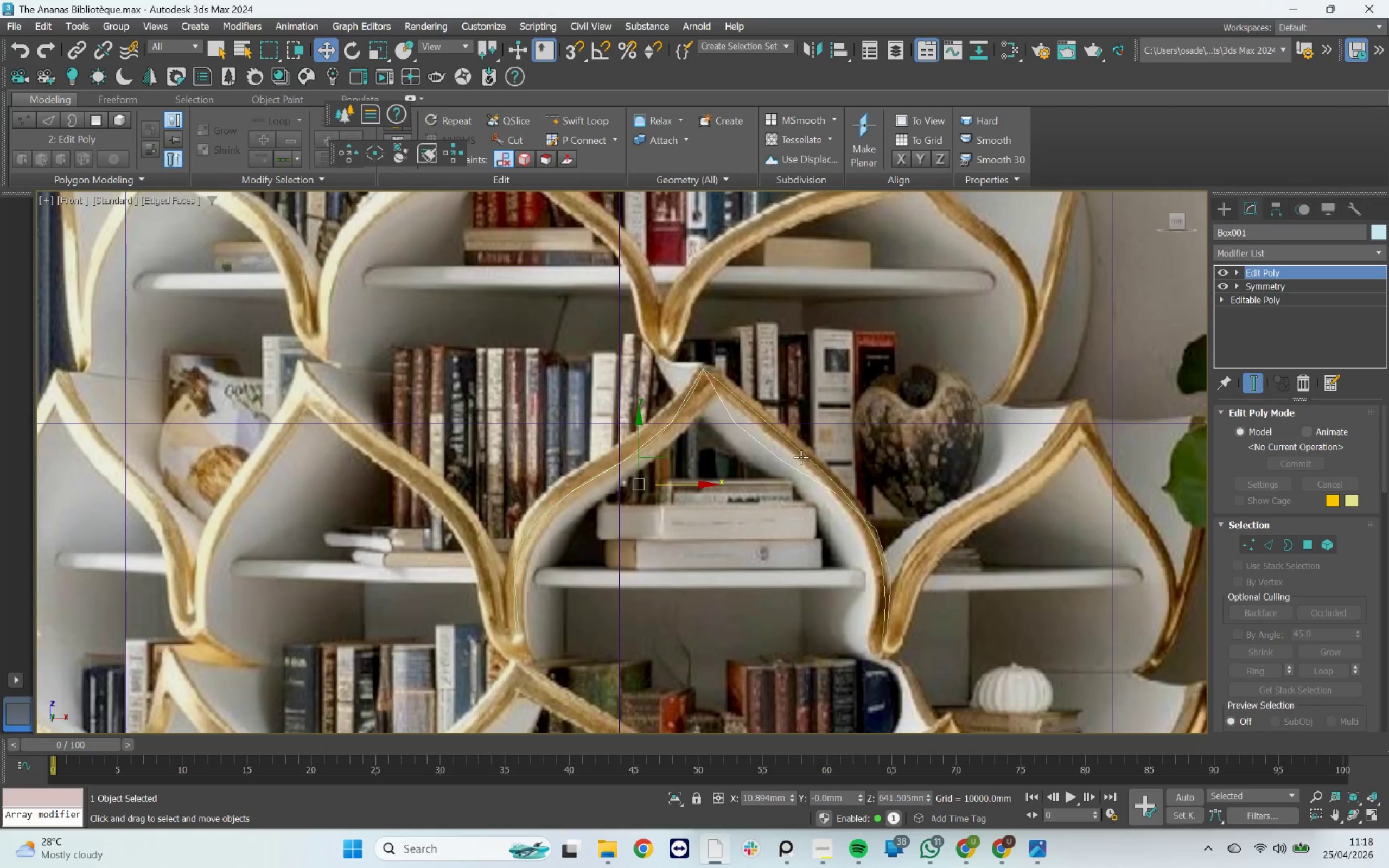 
left_click([801, 454])
 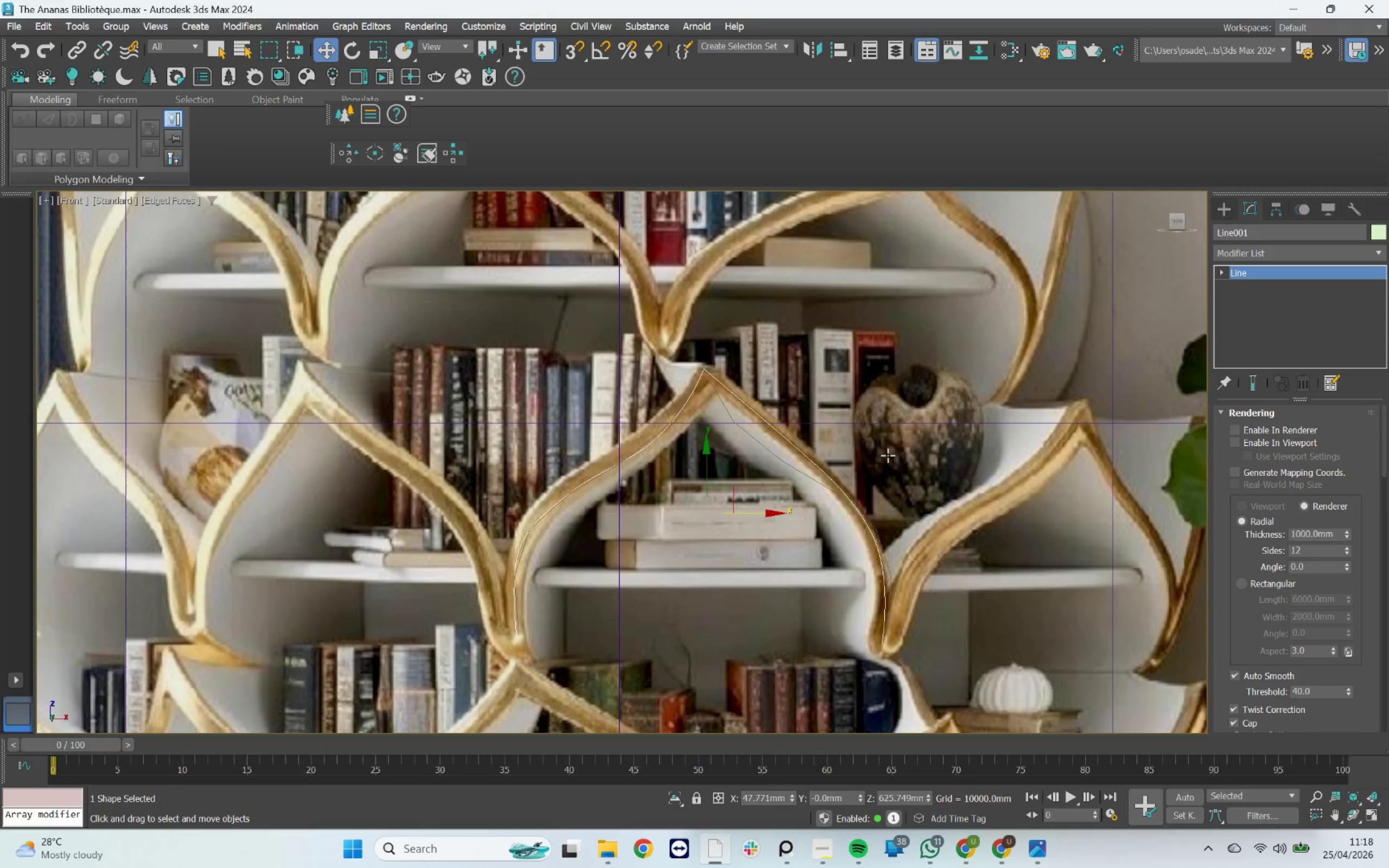 
wait(6.12)
 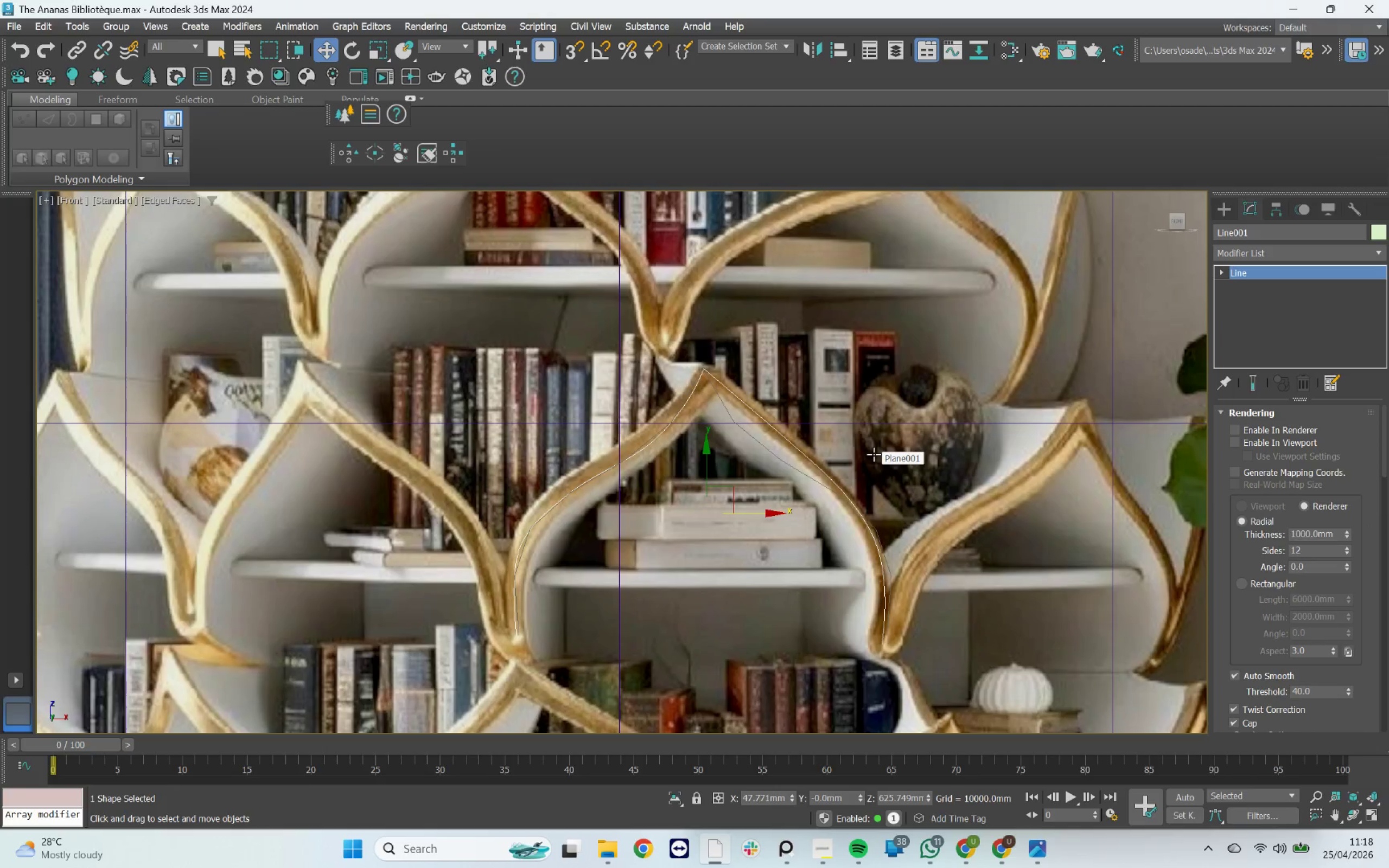 
key(Delete)
 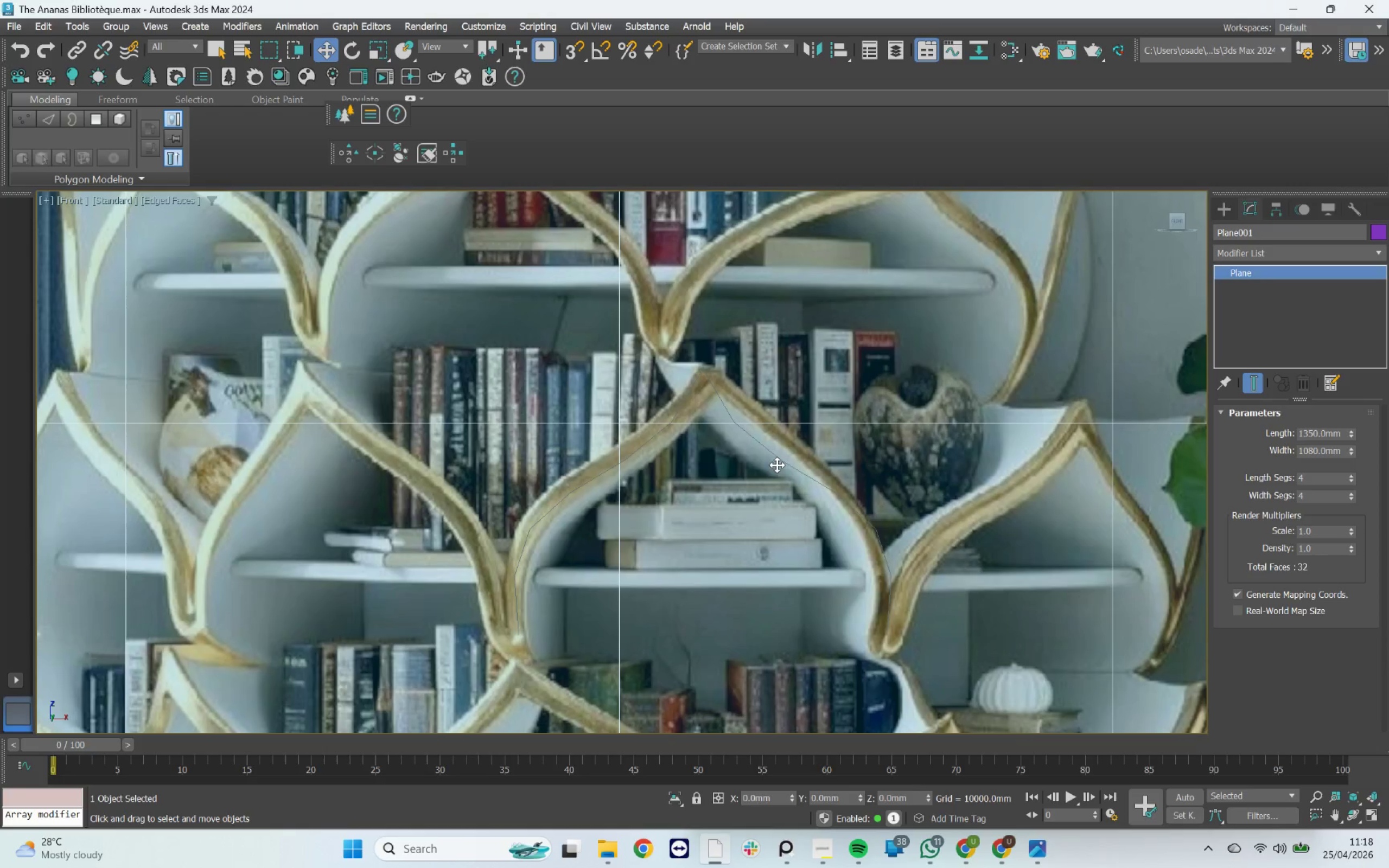 
scroll: coordinate [746, 430], scroll_direction: down, amount: 4.0
 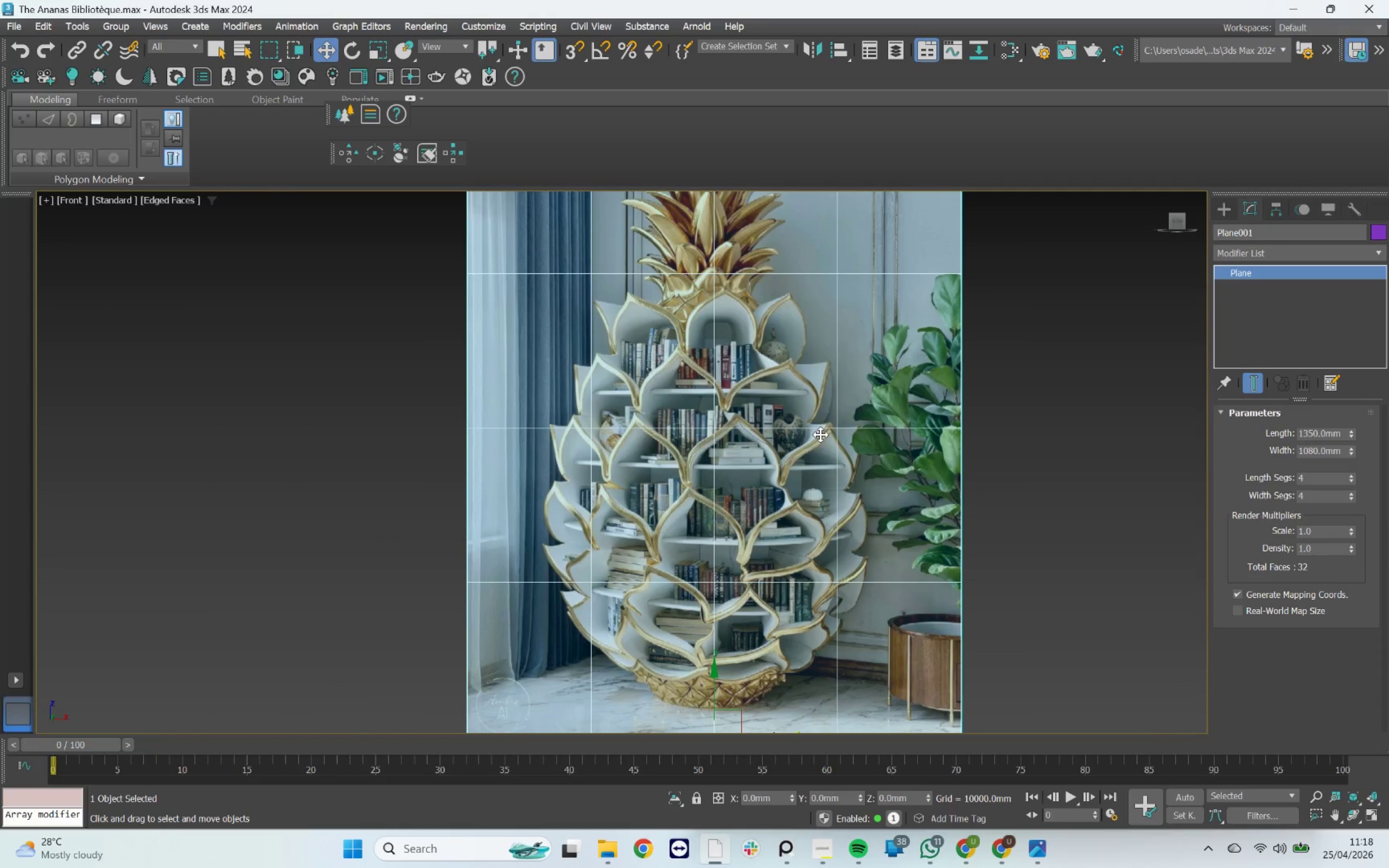 
hold_key(key=AltLeft, duration=1.0)
 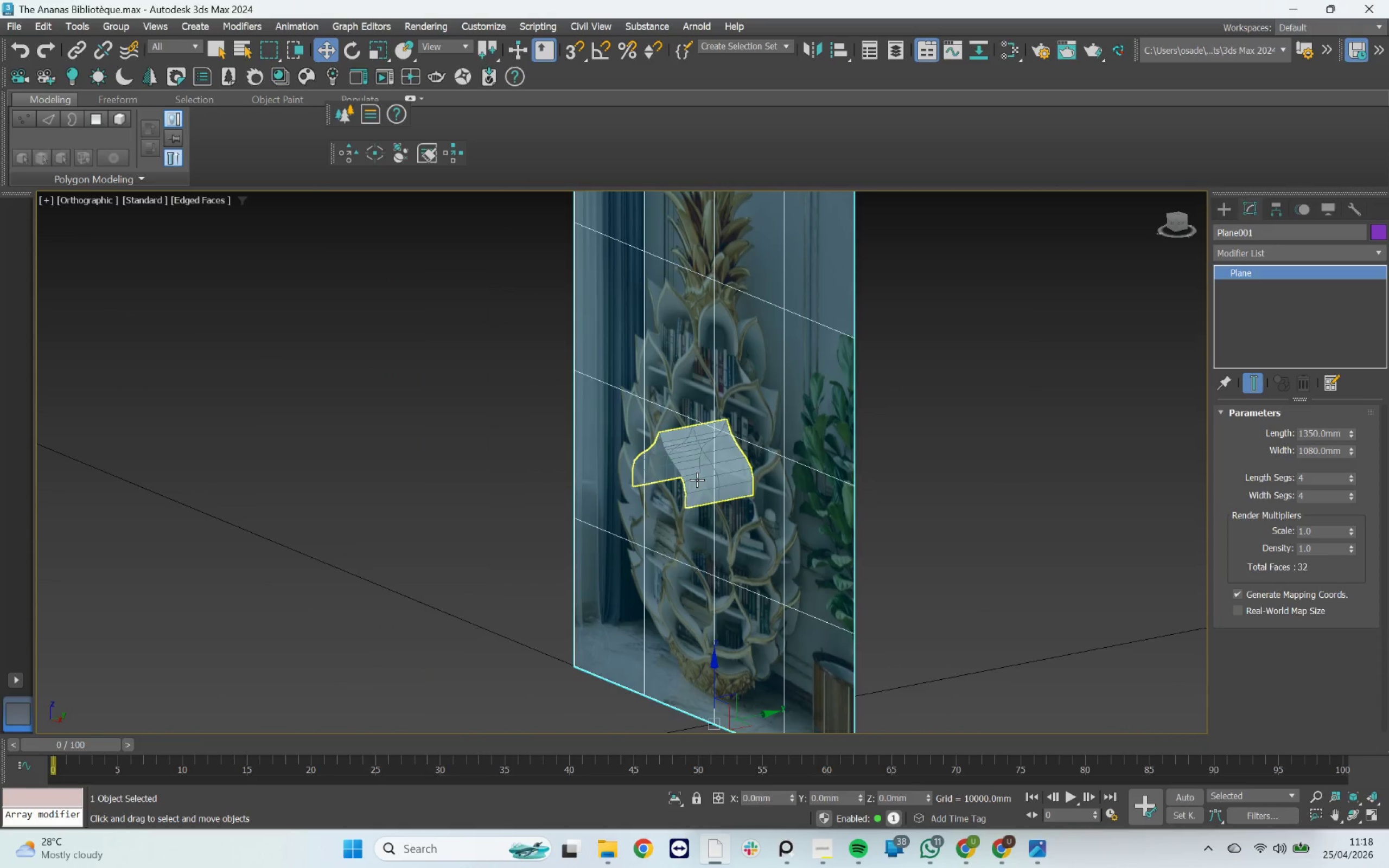 
left_click_drag(start_coordinate=[697, 480], to_coordinate=[1174, 221])
 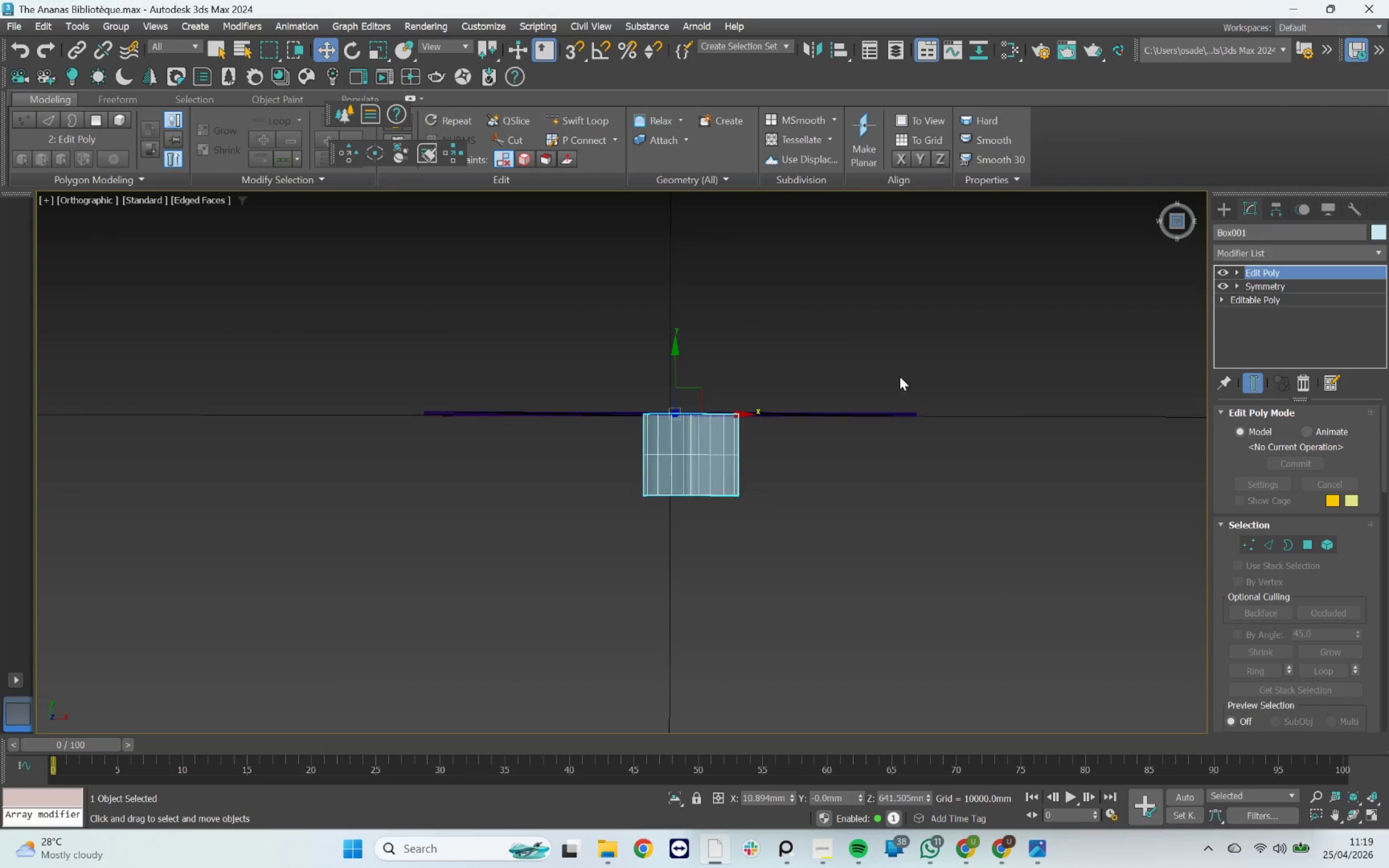 
hold_key(key=AltLeft, duration=14.98)
 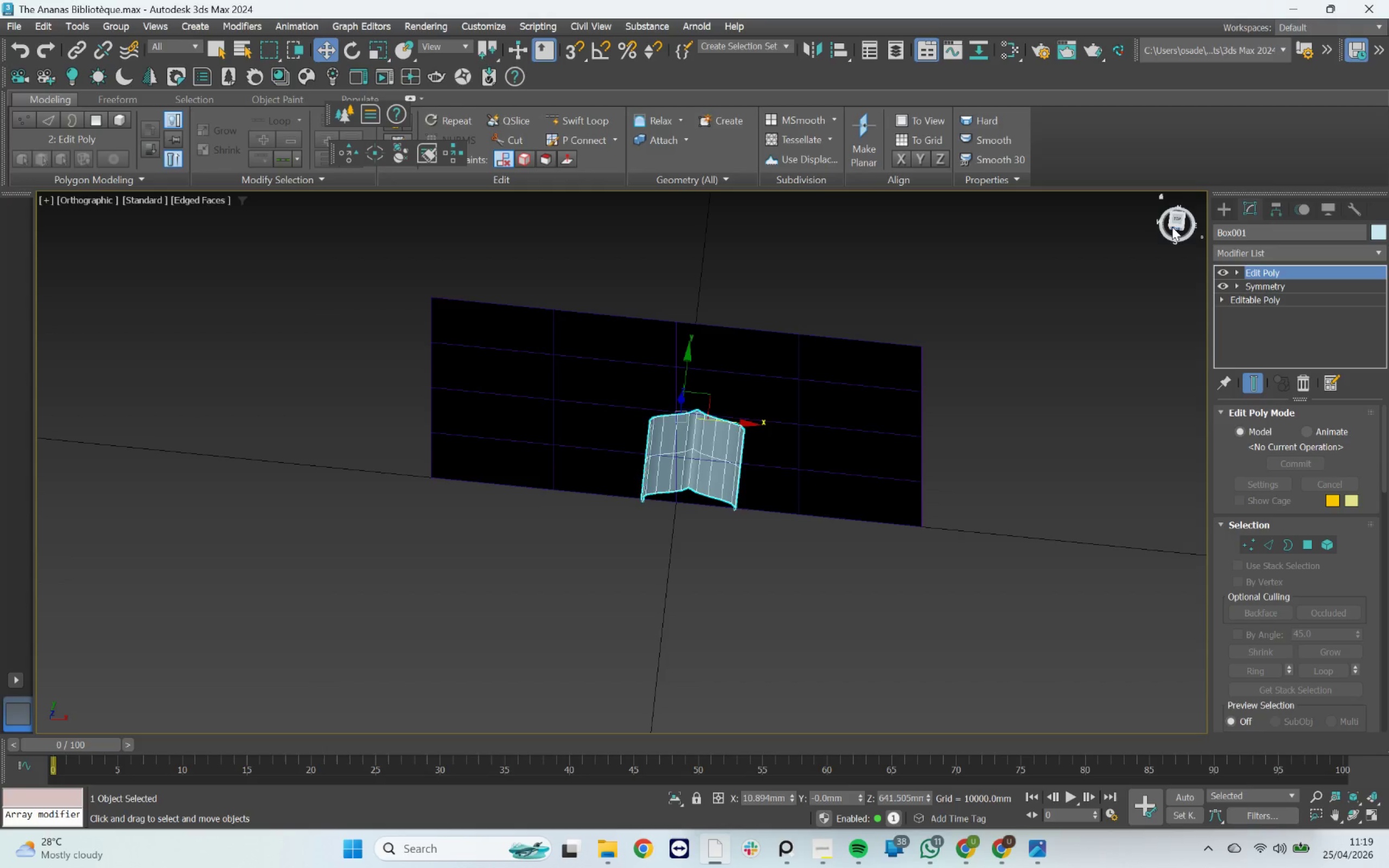 
left_click([1174, 221])
 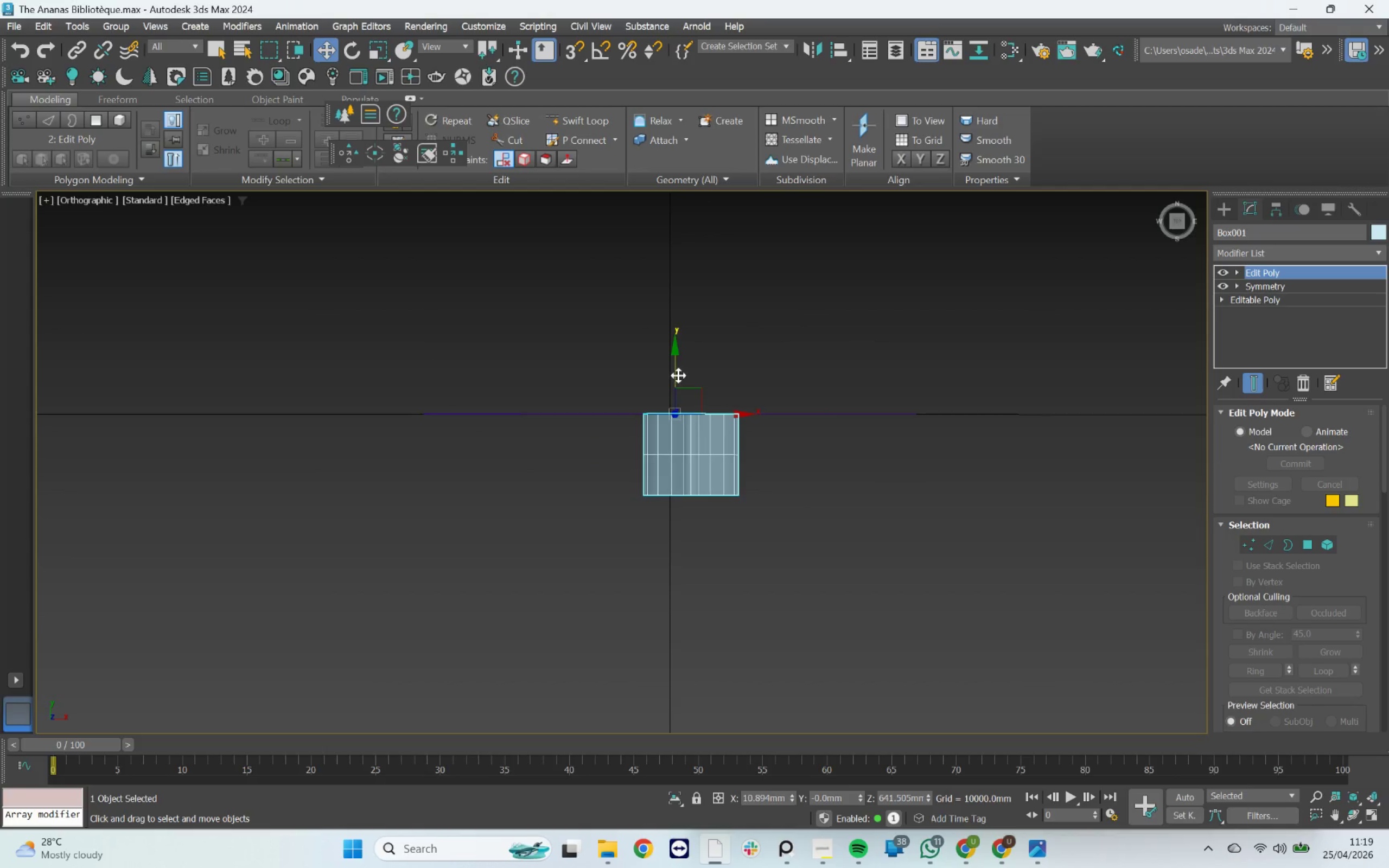 
left_click([1270, 216])
 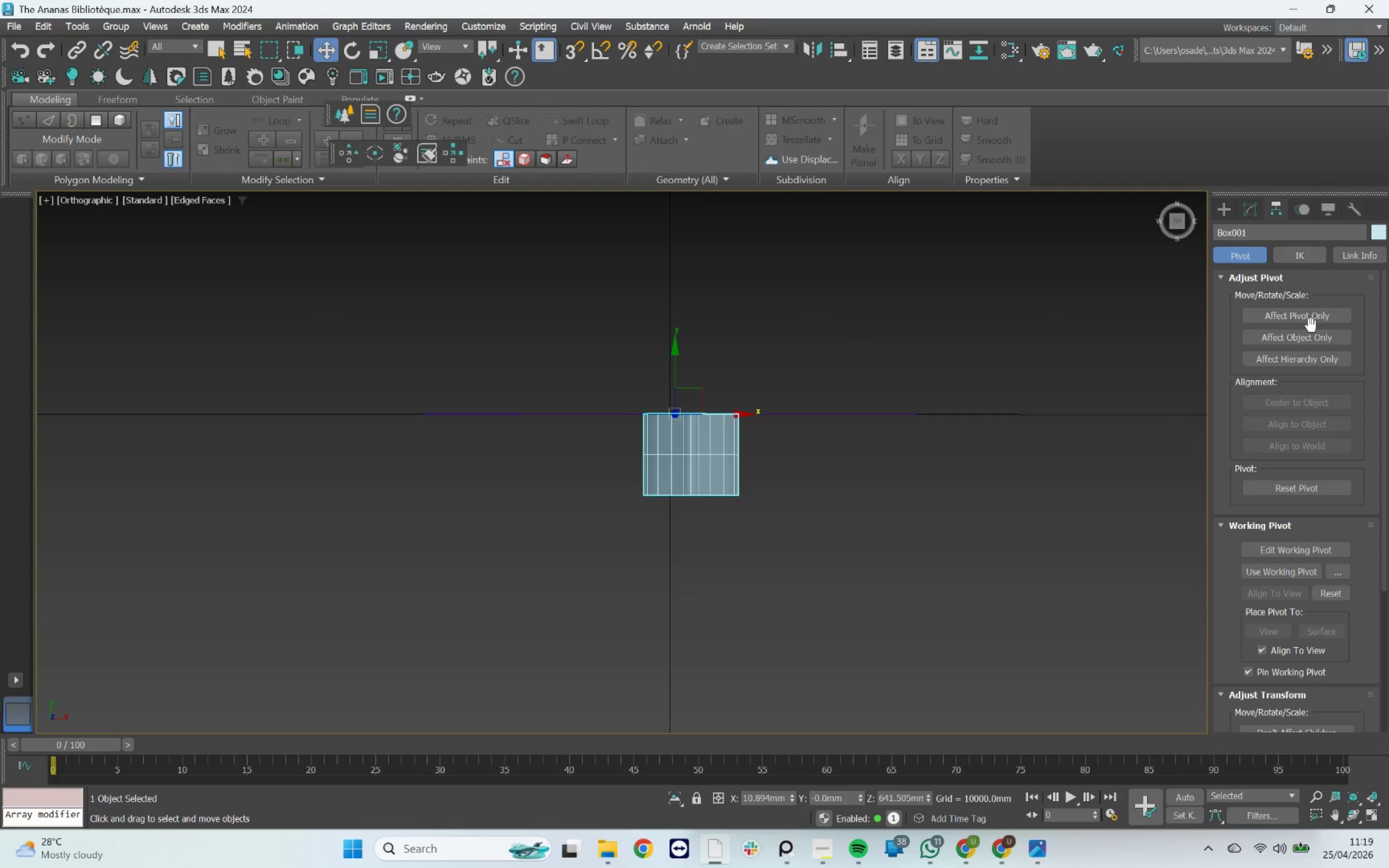 
left_click([1309, 316])
 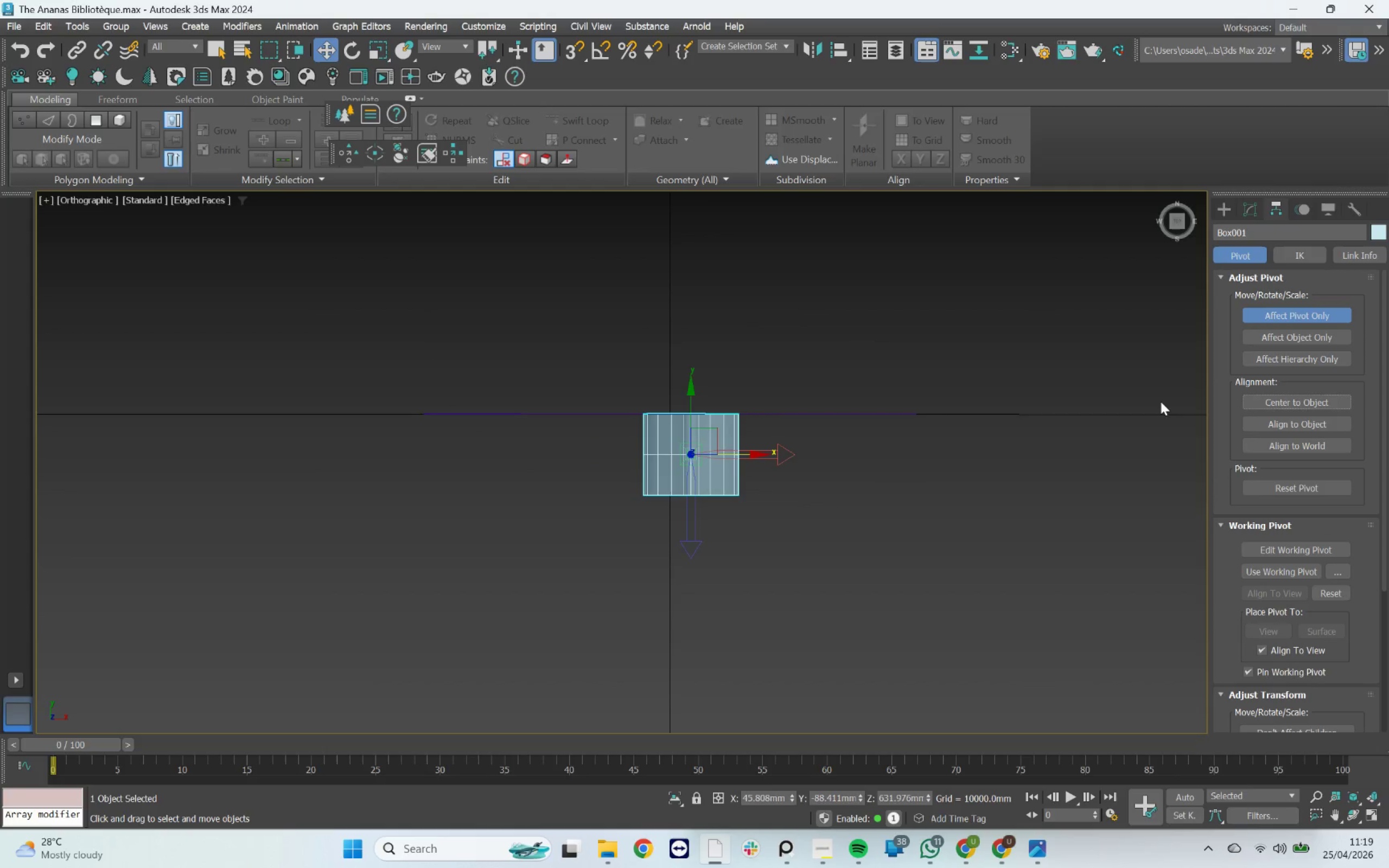 
scroll: coordinate [709, 445], scroll_direction: up, amount: 3.0
 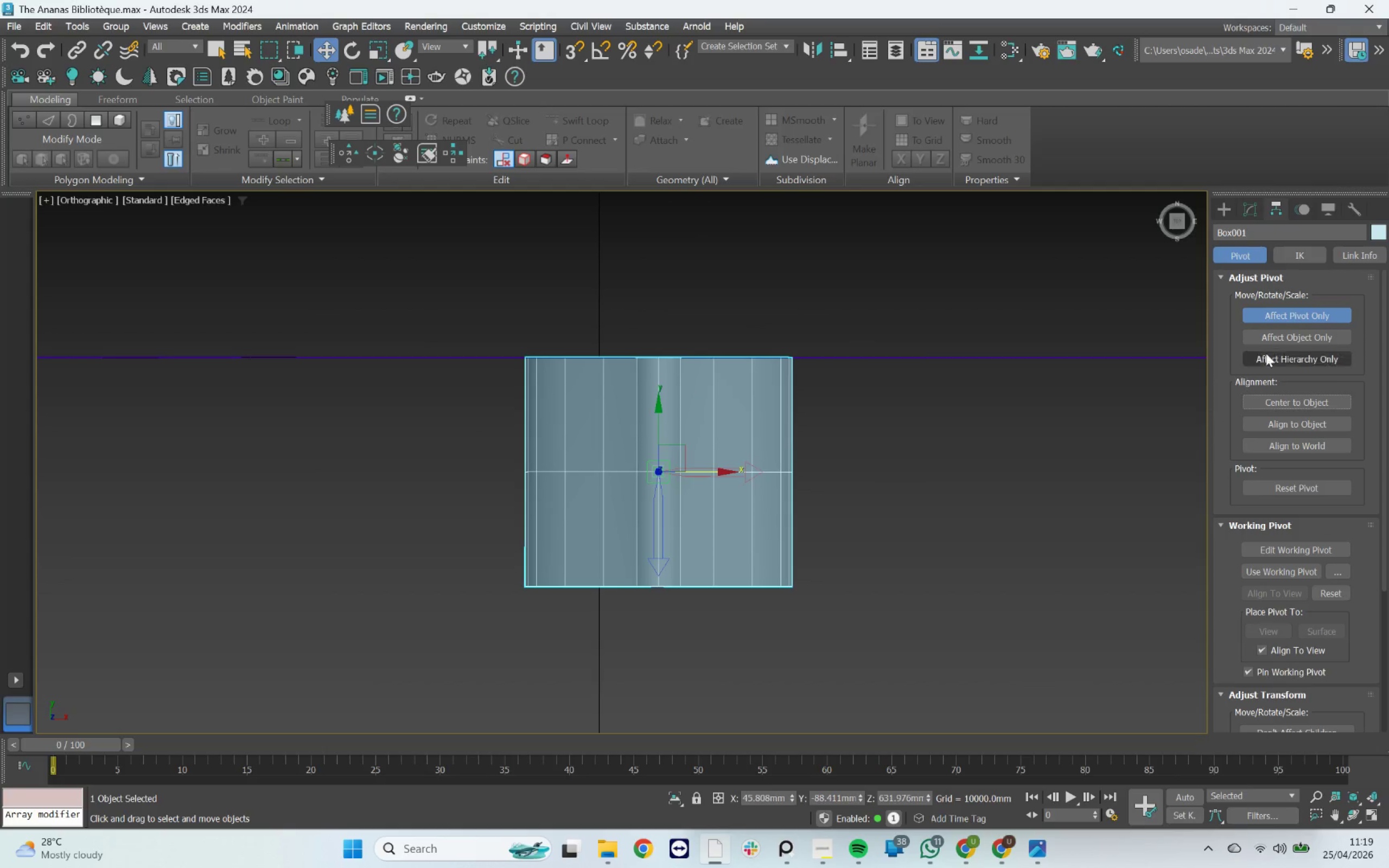 
scroll: coordinate [659, 424], scroll_direction: down, amount: 4.0
 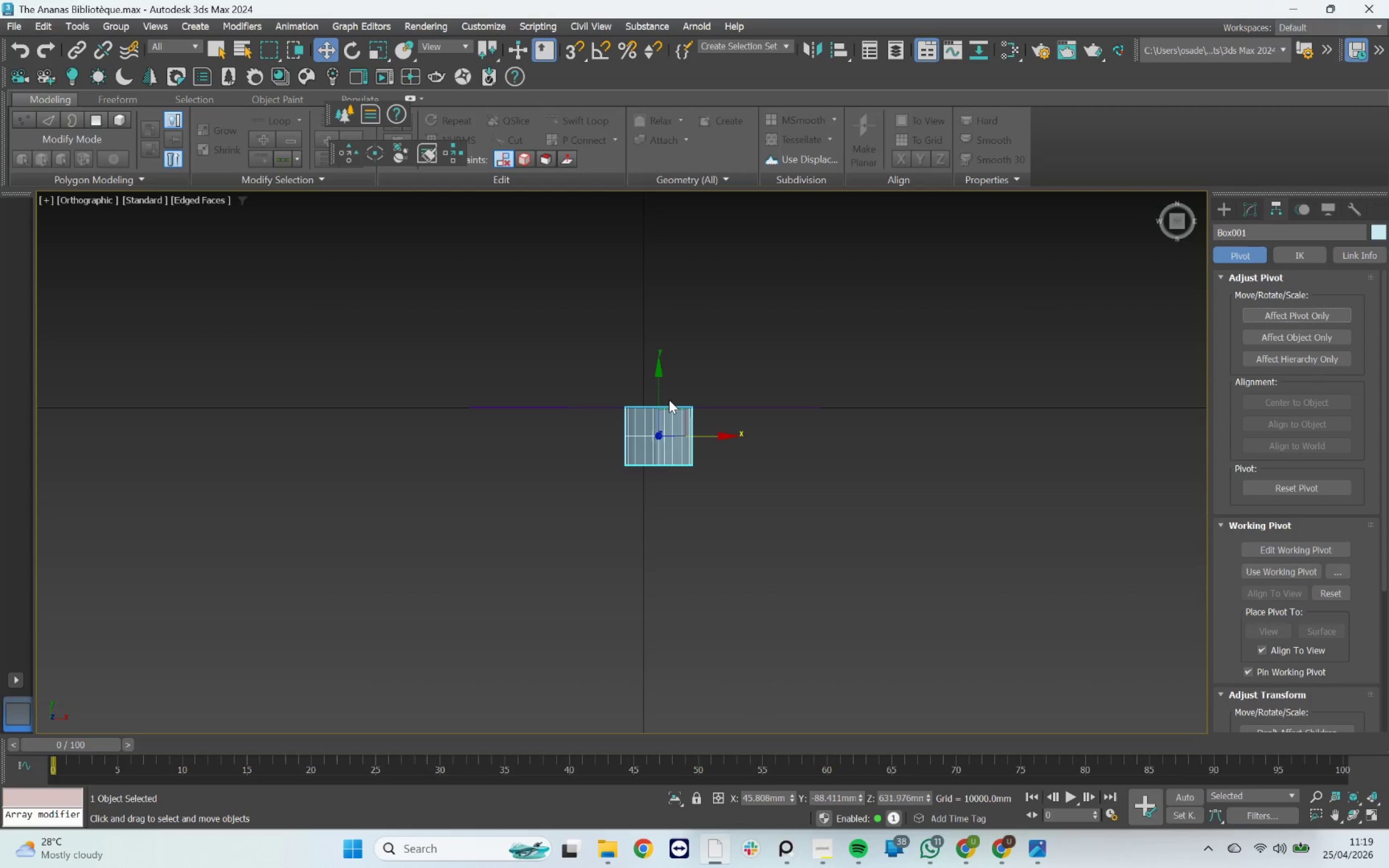 
wait(5.76)
 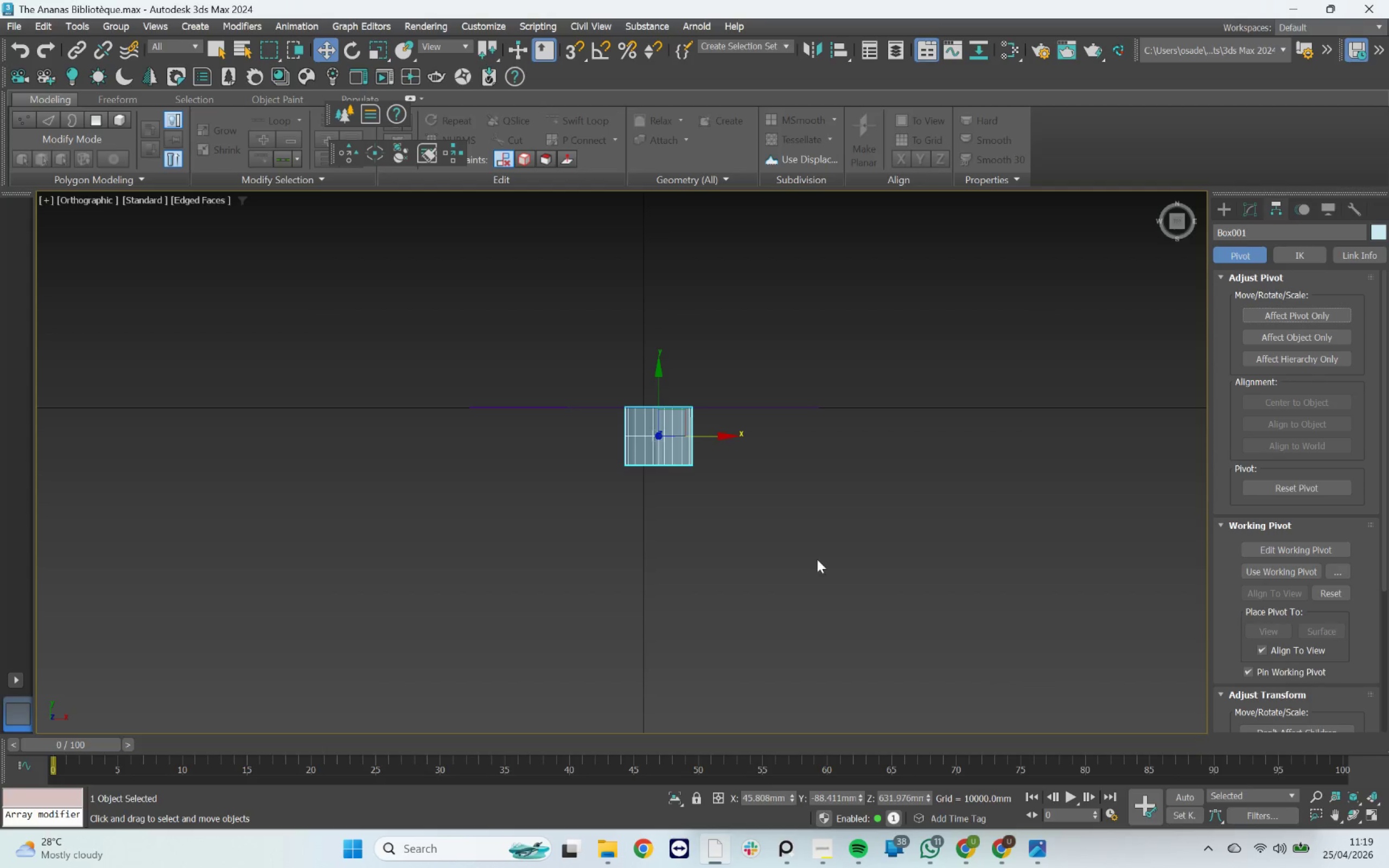 
left_click([1302, 316])
 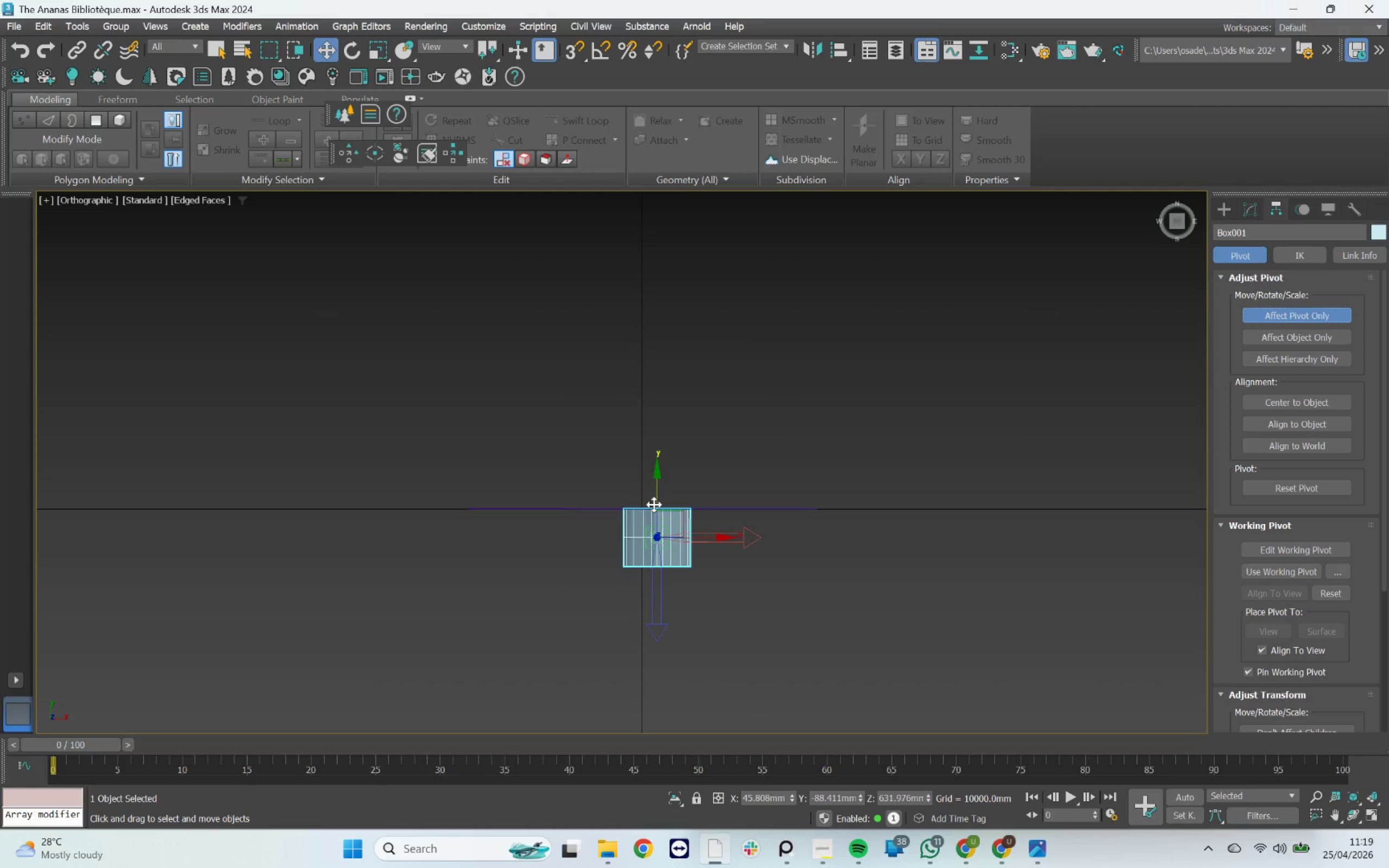 
left_click_drag(start_coordinate=[654, 500], to_coordinate=[662, 400])
 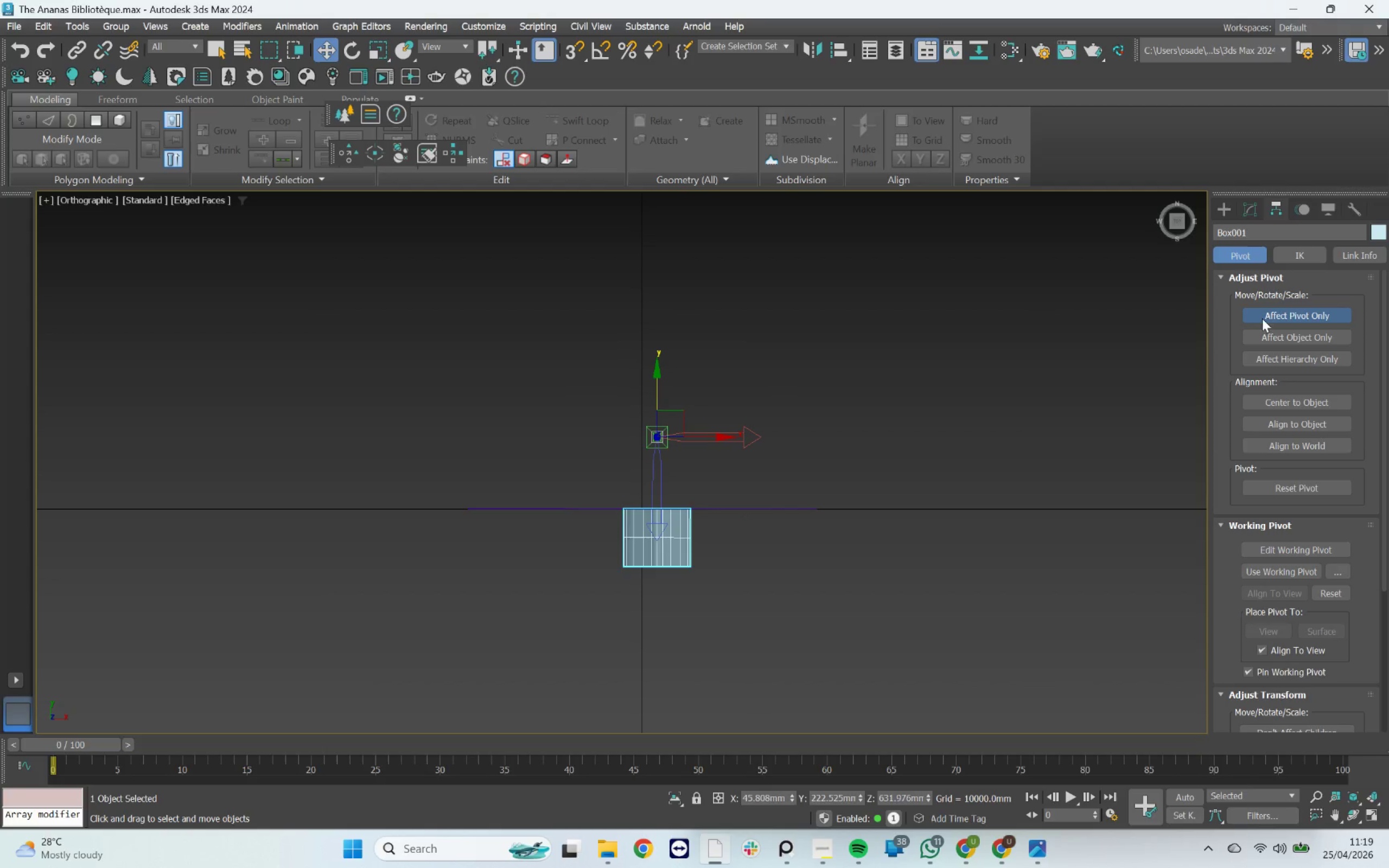 
left_click([1287, 317])
 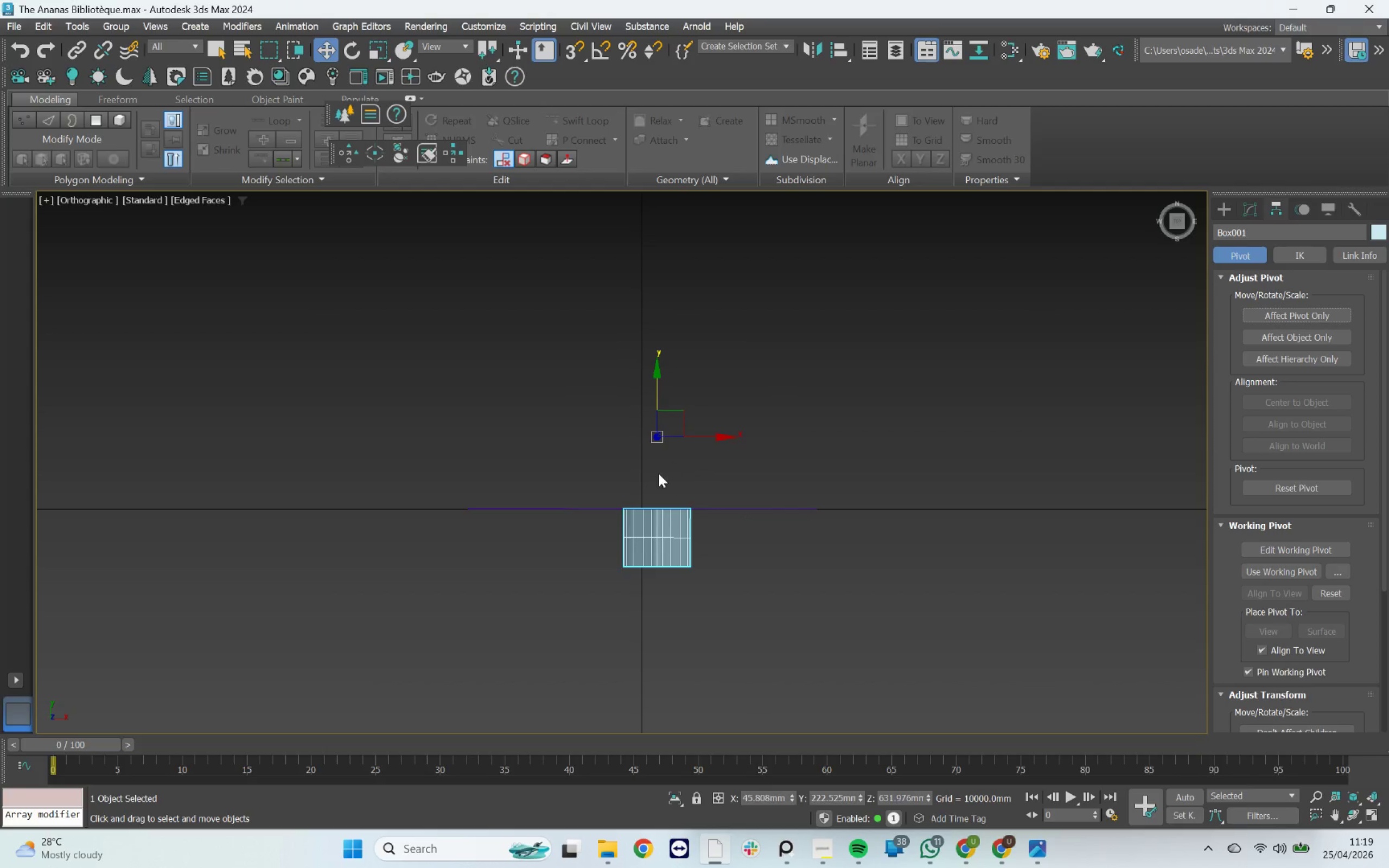 
key(E)
 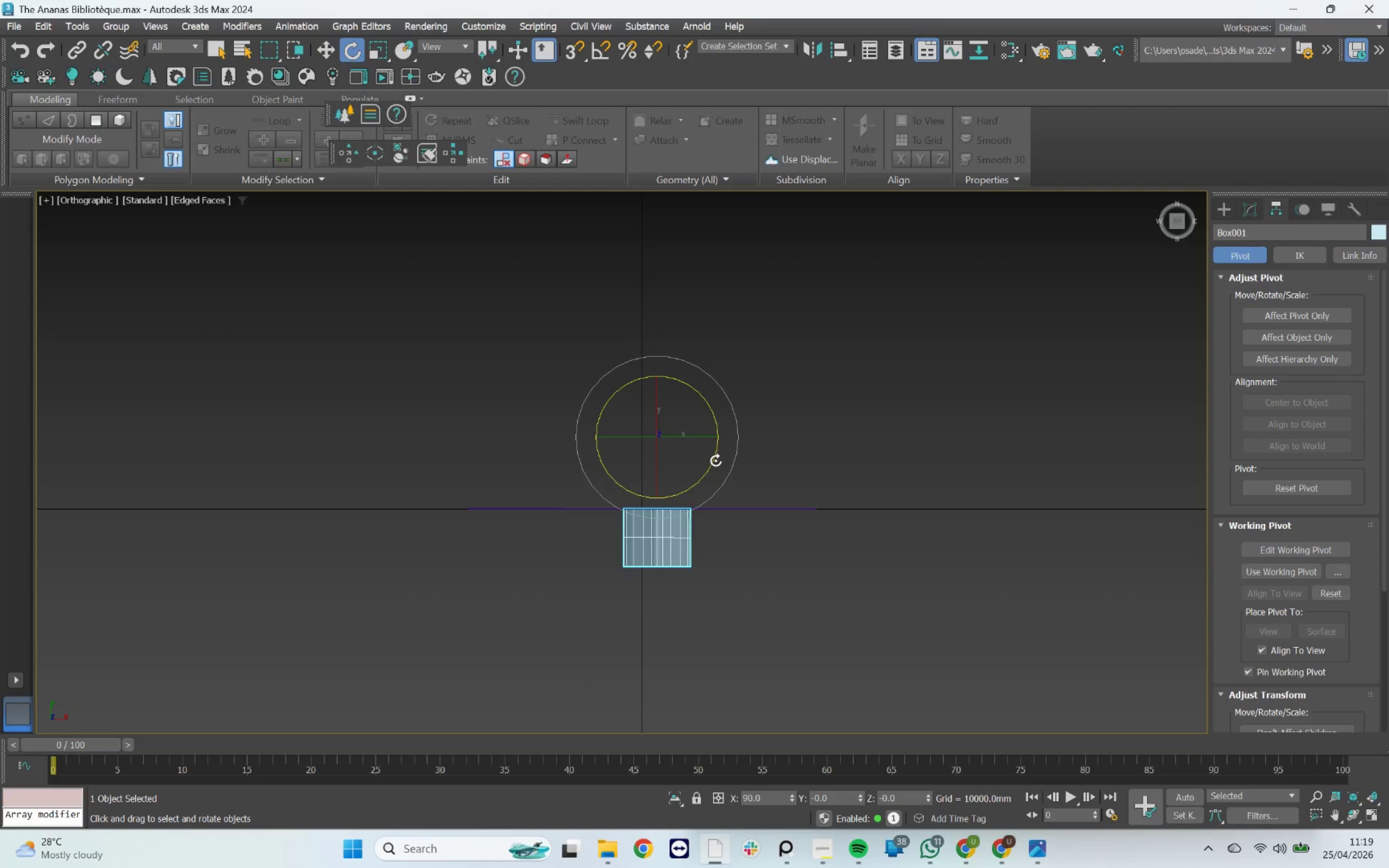 
hold_key(key=AltLeft, duration=2.19)
 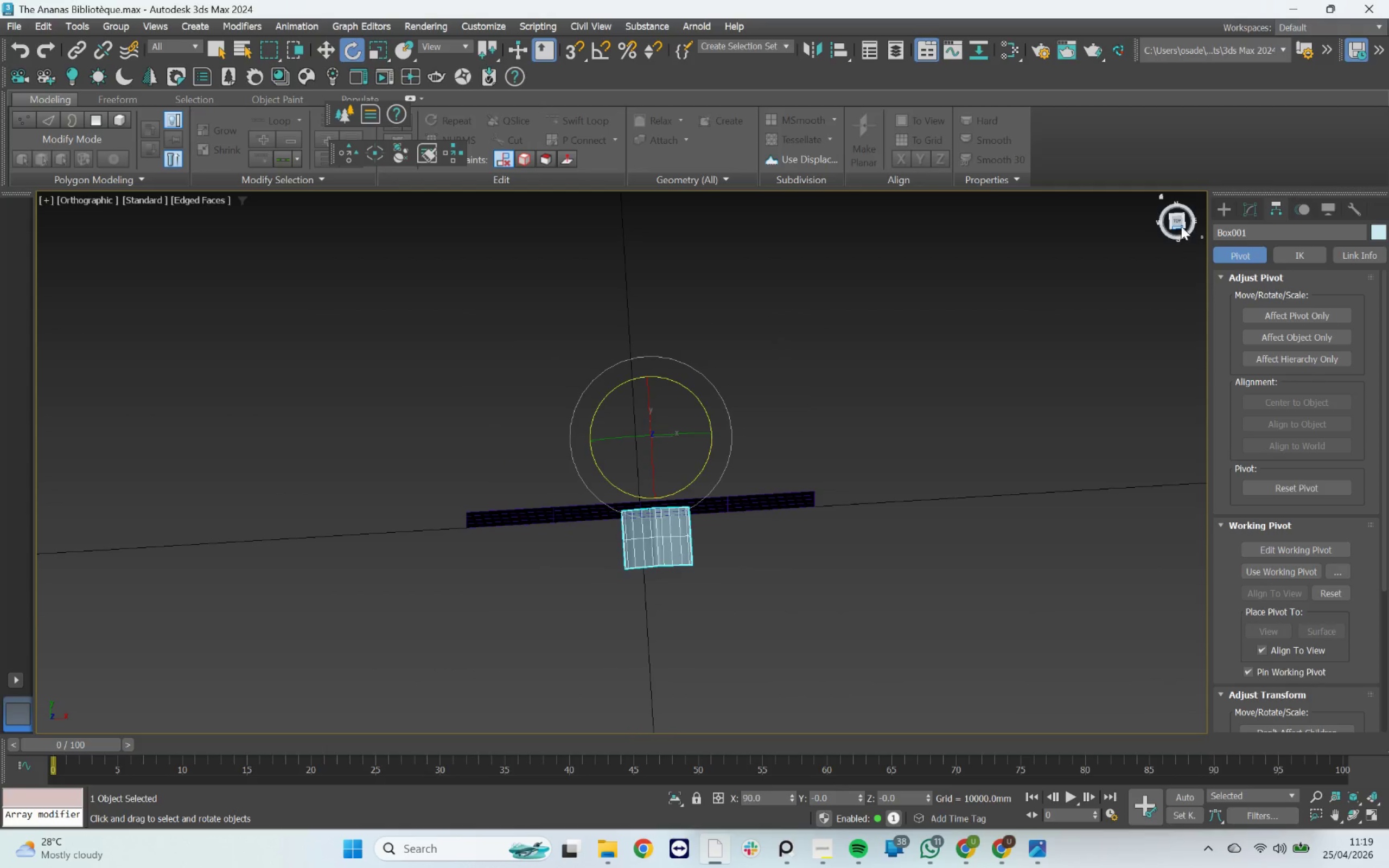 
left_click([1180, 222])
 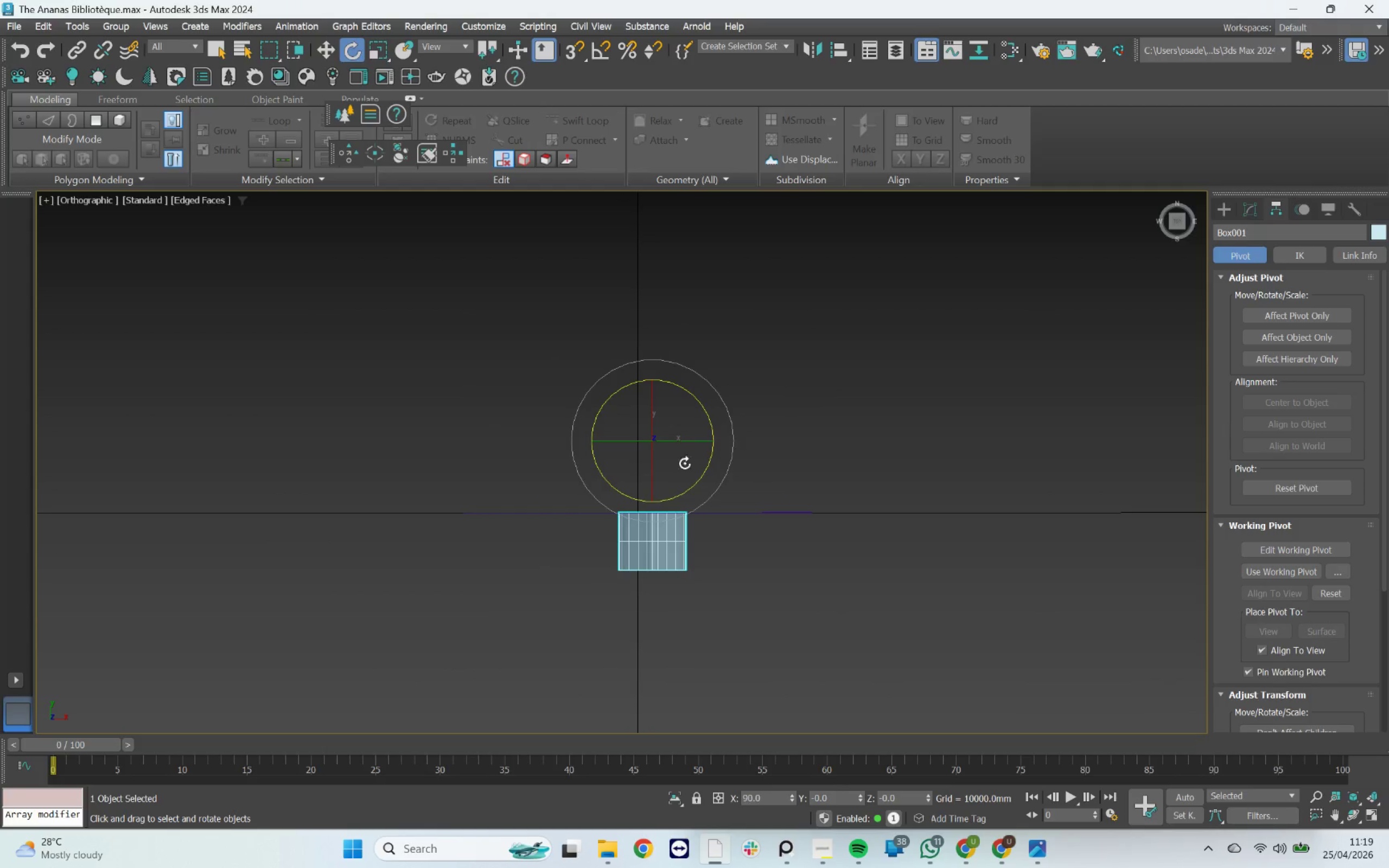 
scroll: coordinate [604, 495], scroll_direction: up, amount: 2.0
 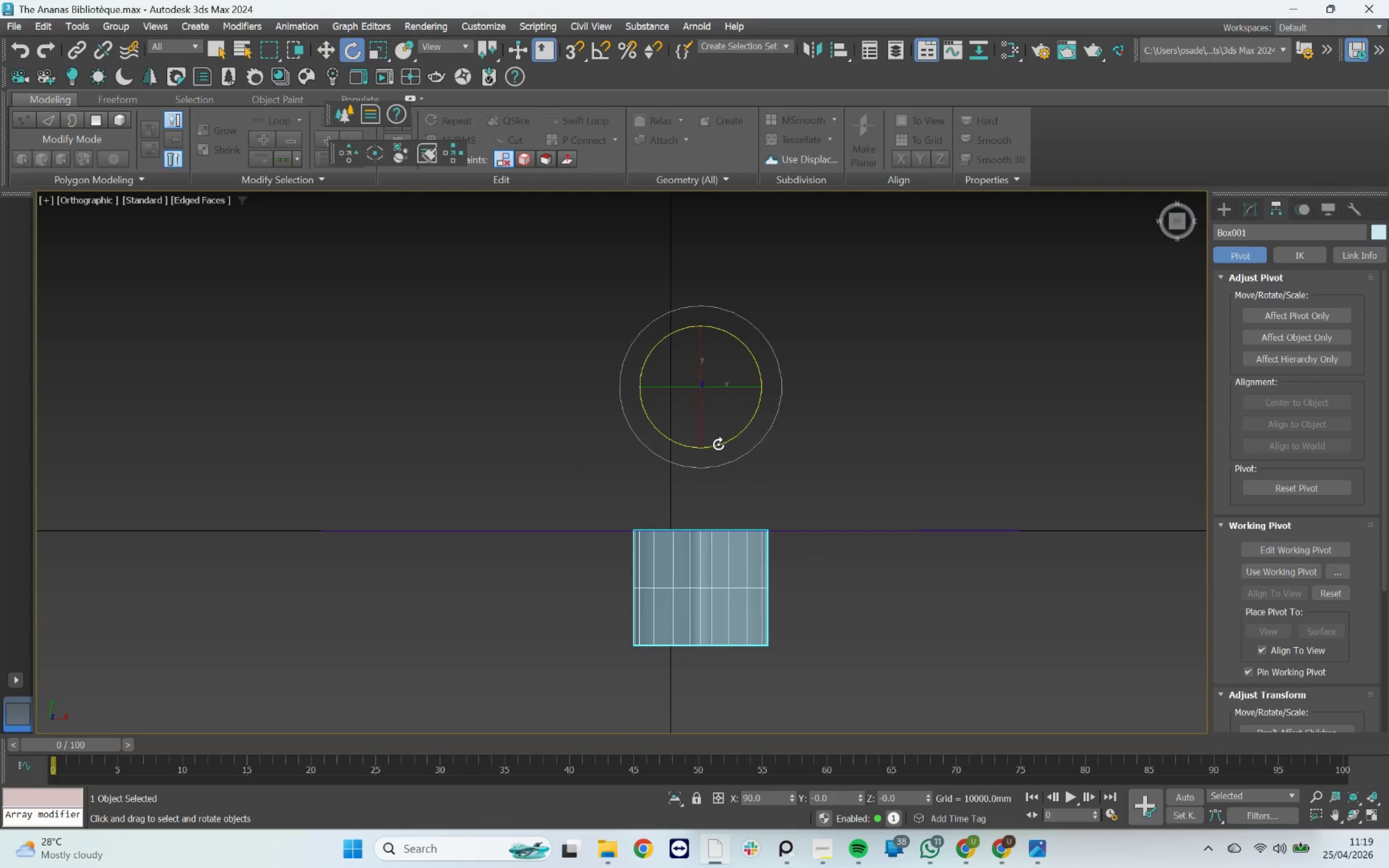 
hold_key(key=ShiftLeft, duration=4.2)
left_click_drag(start_coordinate=[718, 444], to_coordinate=[681, 437])
 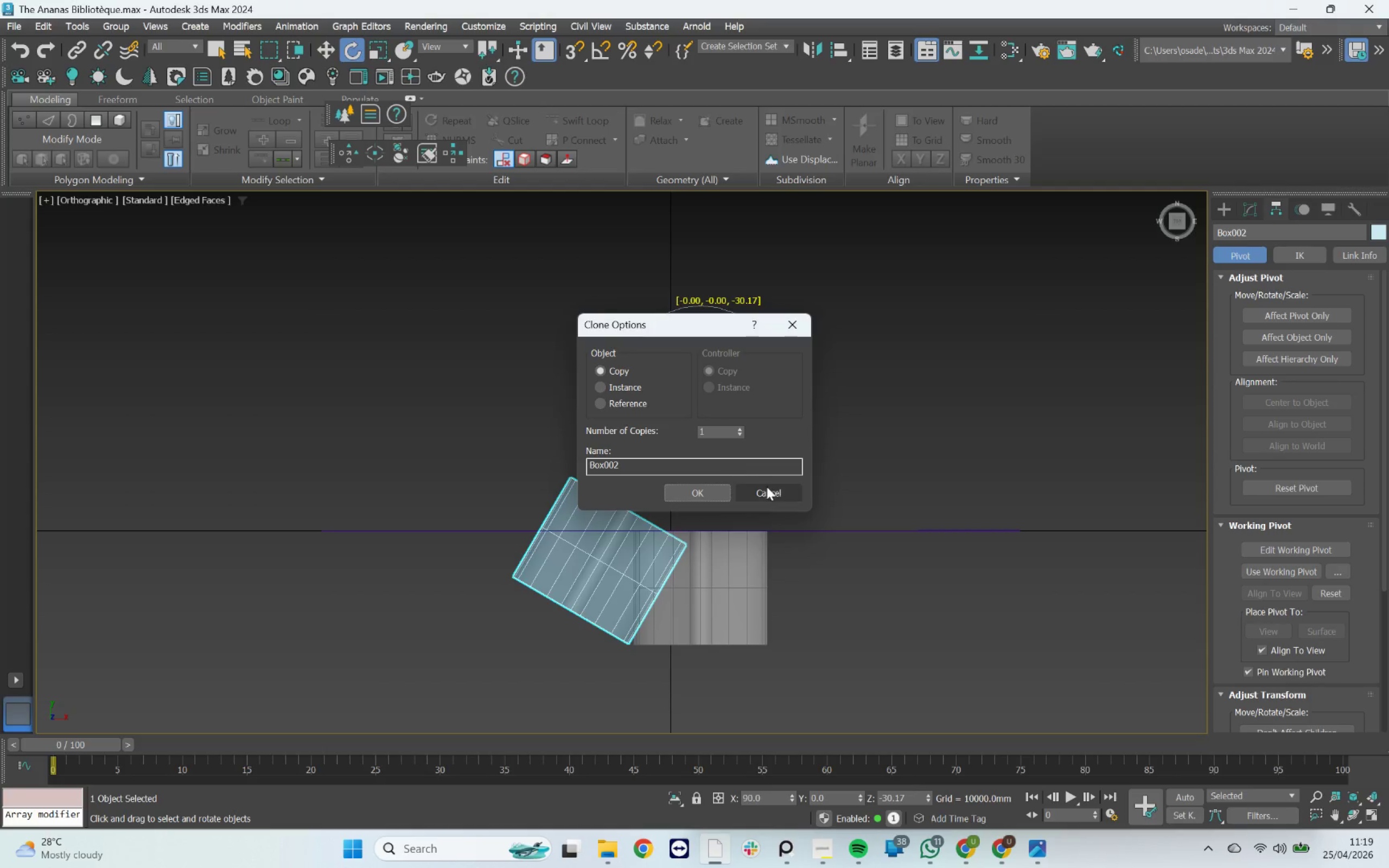 
left_click([767, 487])
 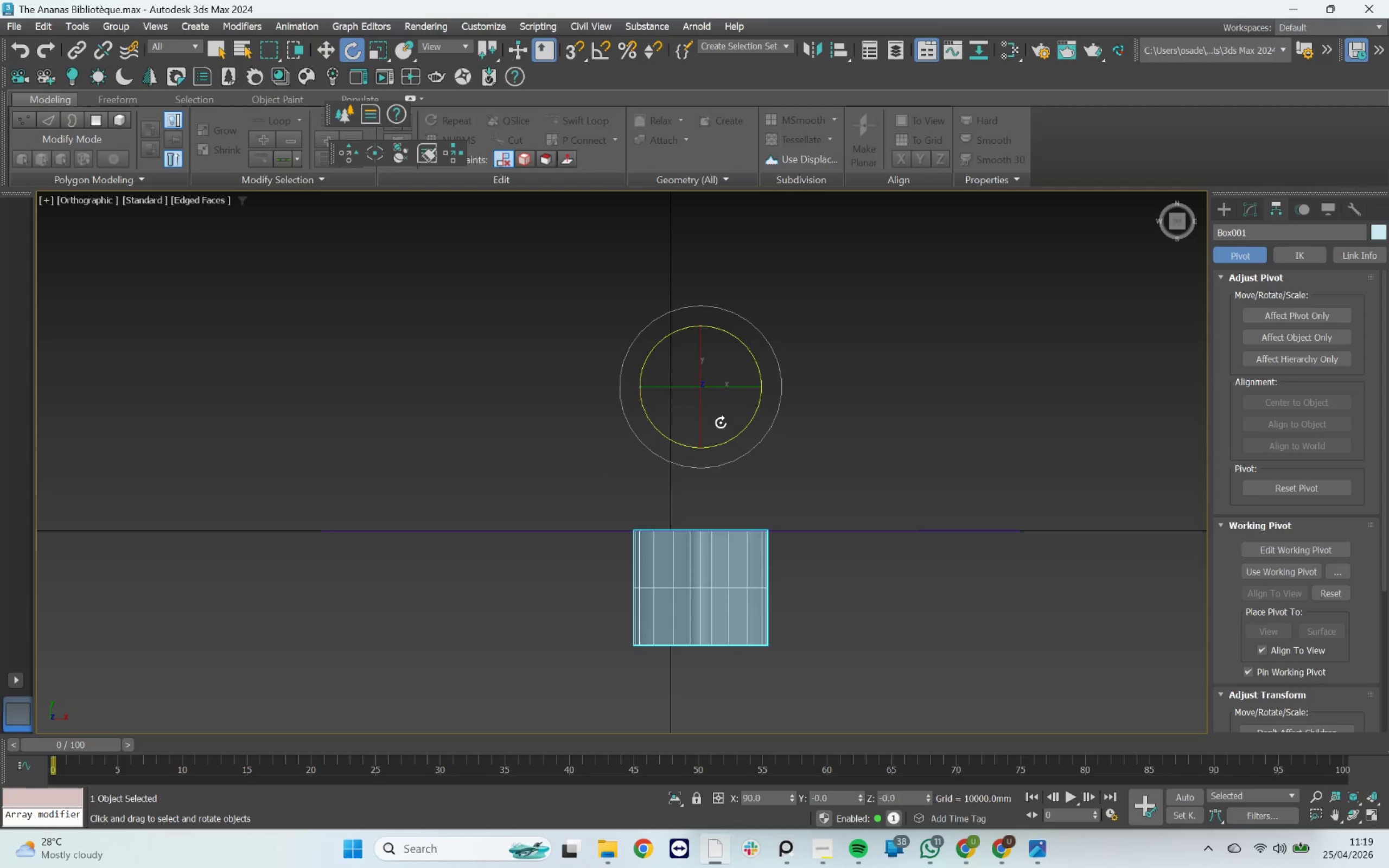 
key(A)
 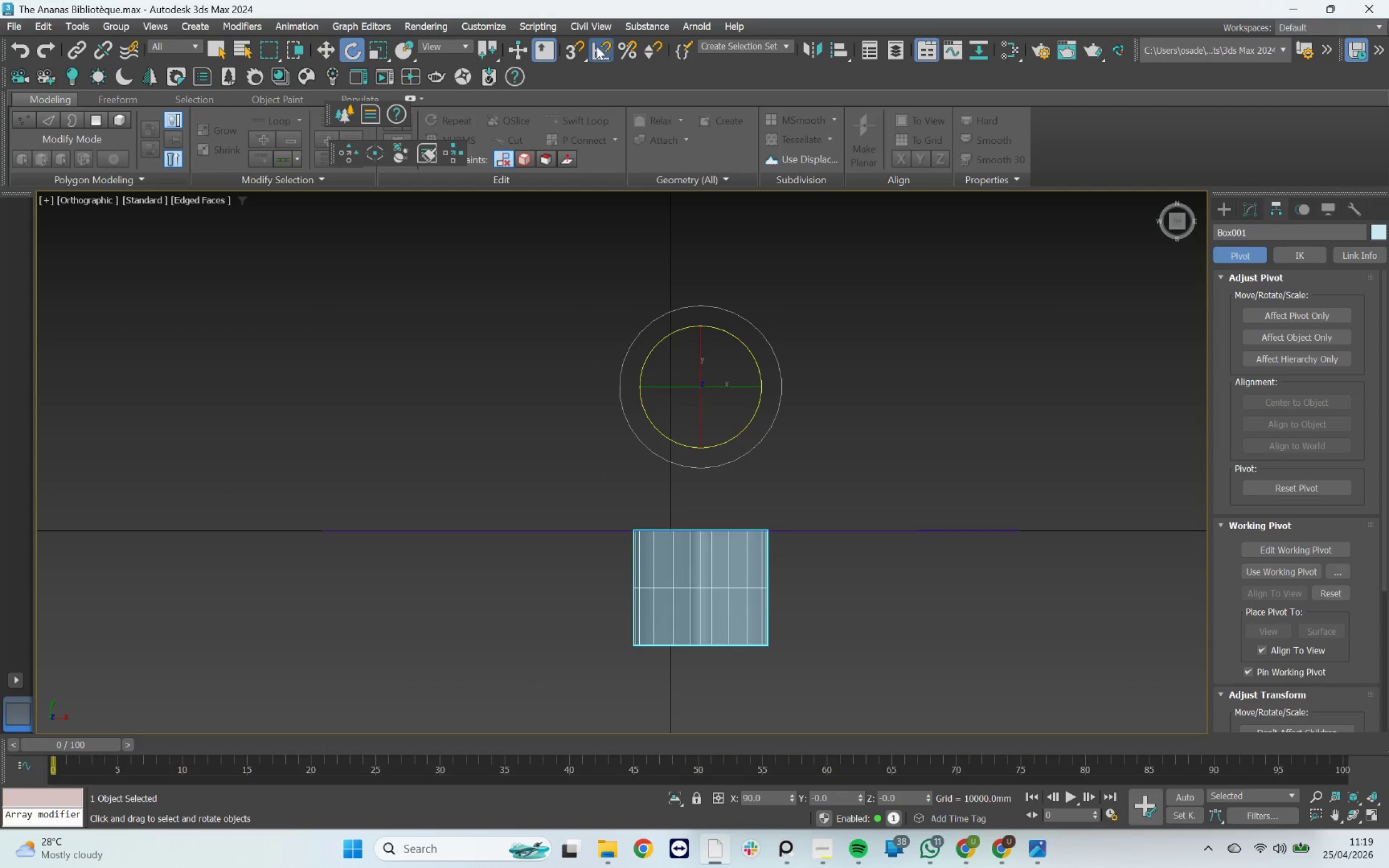 
left_click_drag(start_coordinate=[581, 51], to_coordinate=[582, 100])
 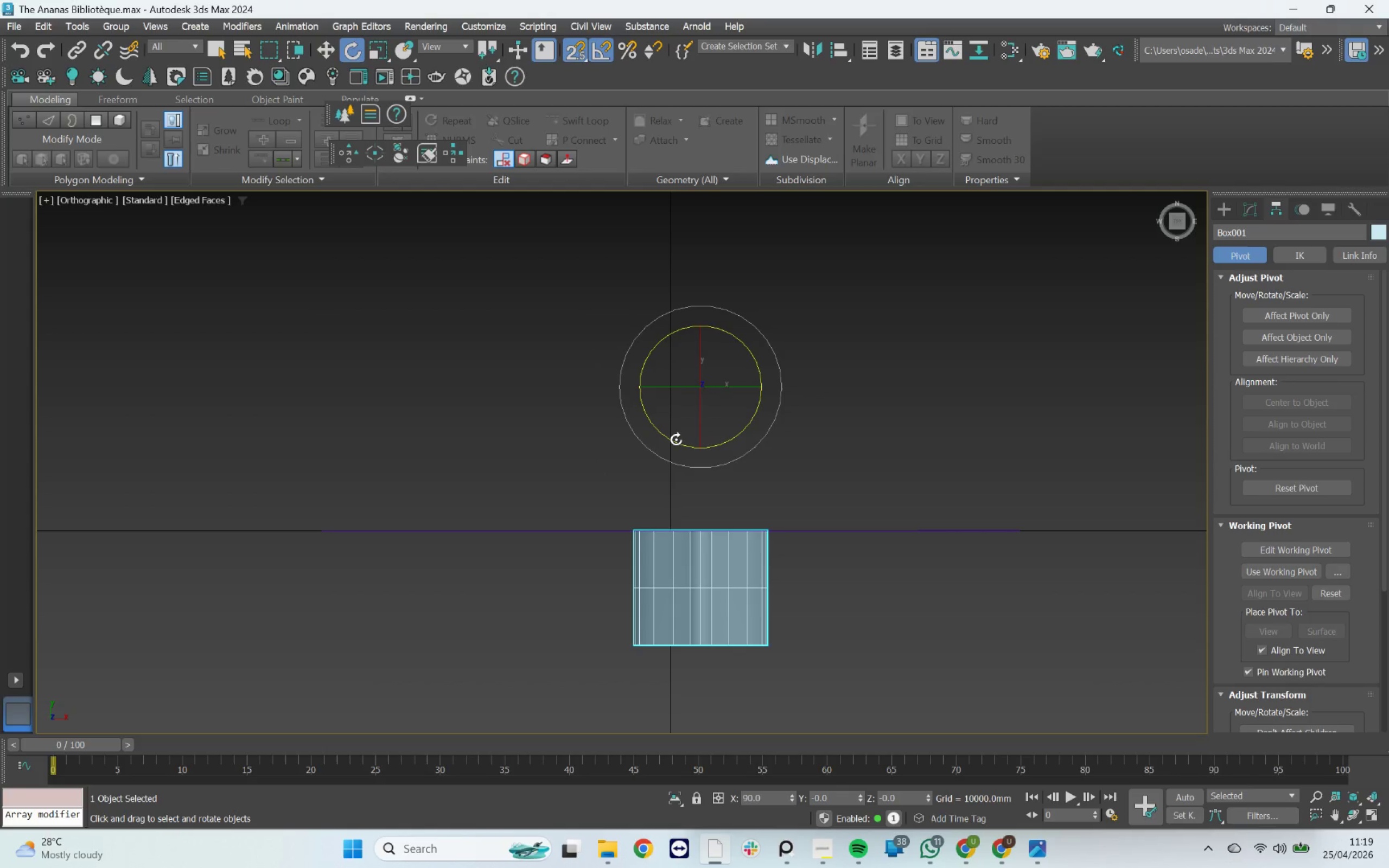 
hold_key(key=ShiftLeft, duration=0.72)
left_click_drag(start_coordinate=[676, 439], to_coordinate=[661, 432])
 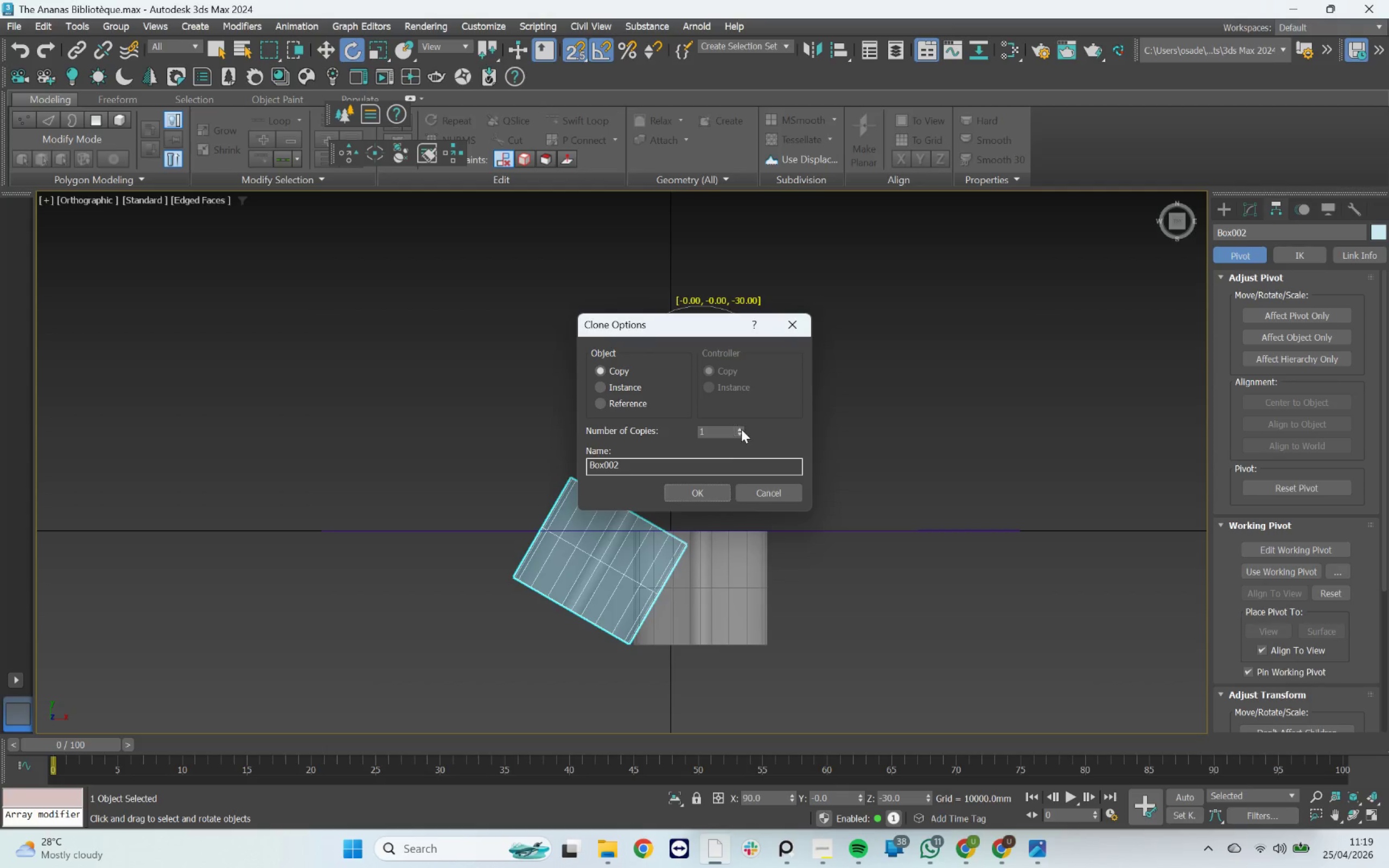 
left_click([740, 429])
 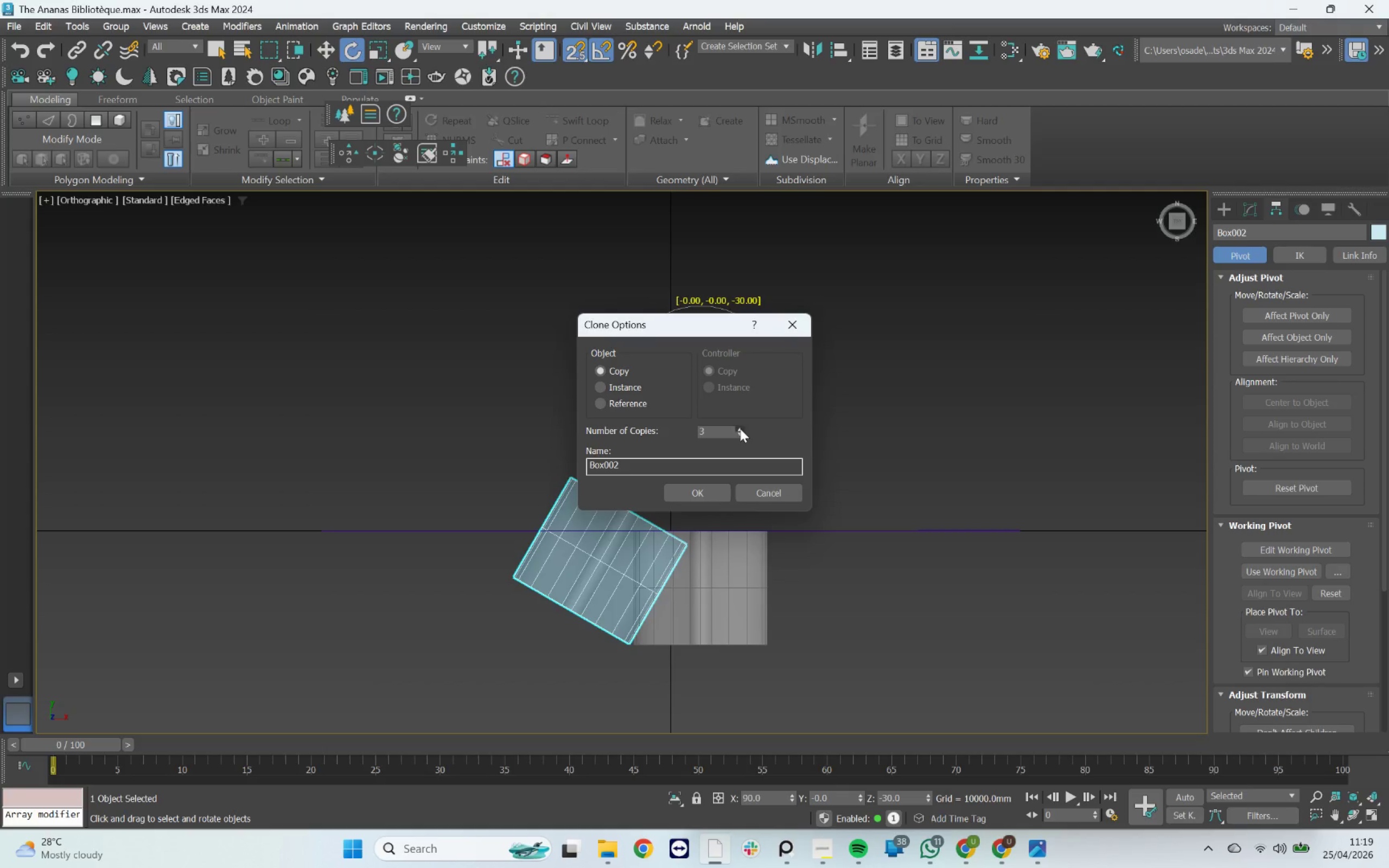 
double_click([740, 429])
 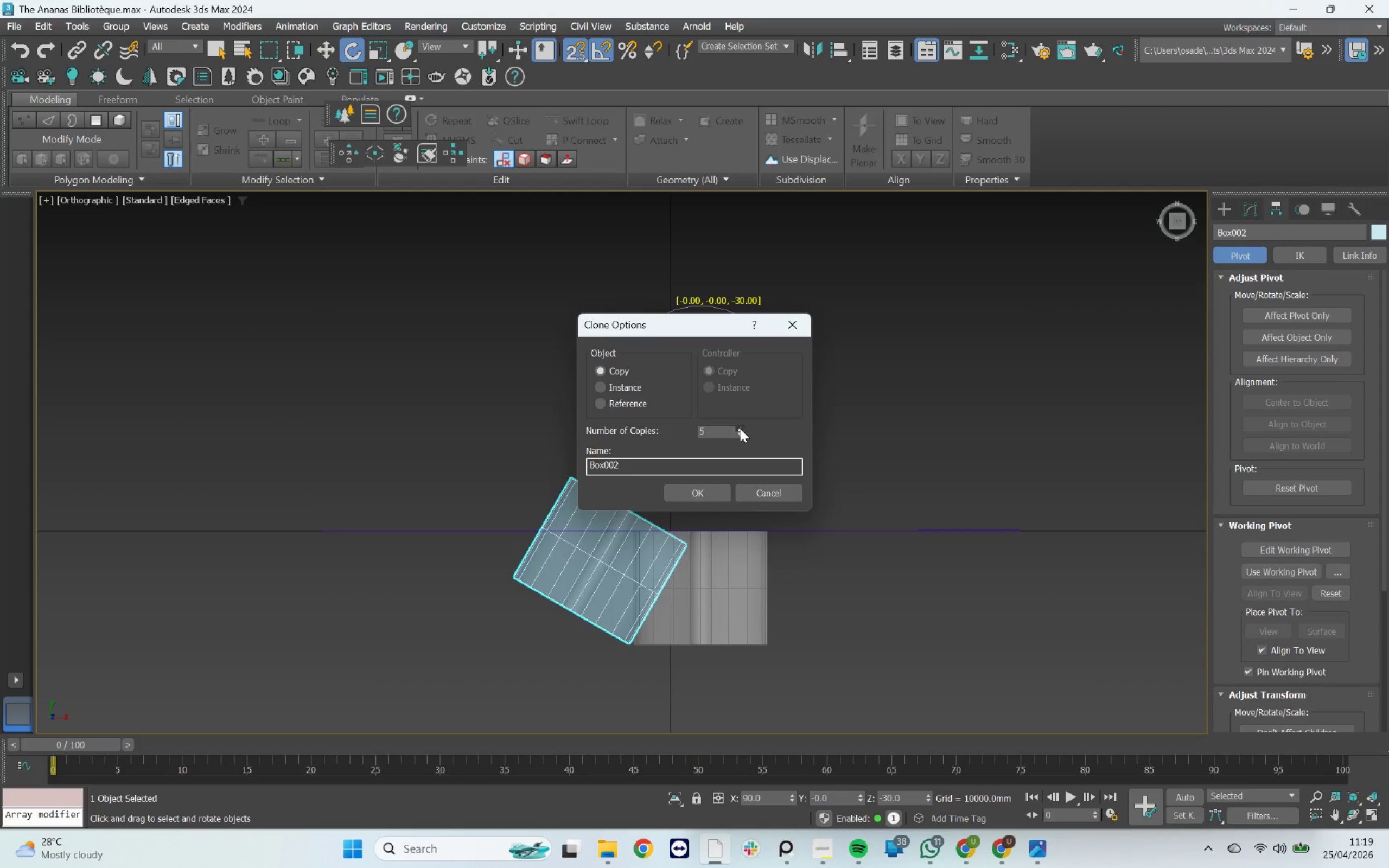 
left_click([740, 429])
 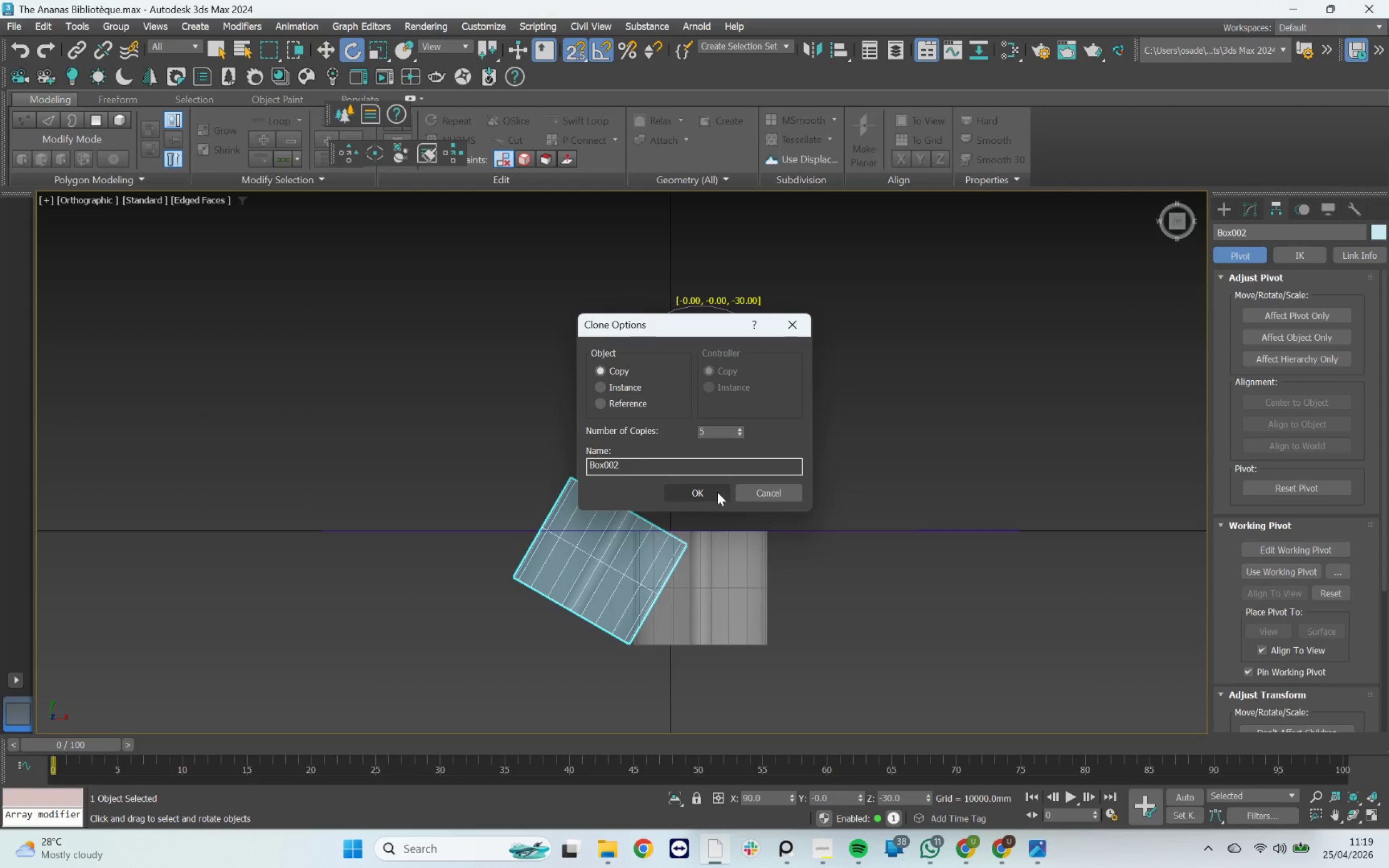 
left_click([714, 493])
 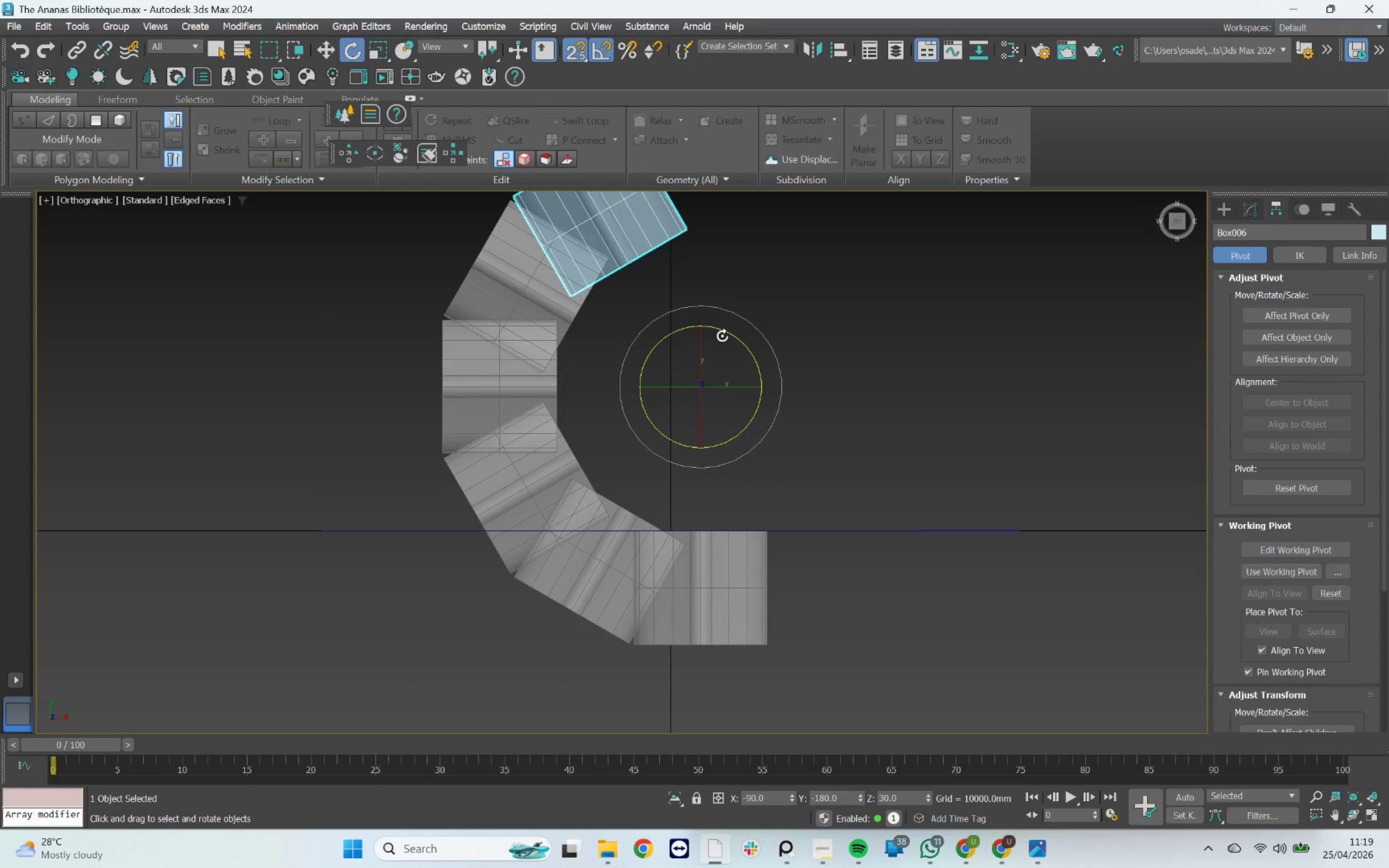 
hold_key(key=ShiftLeft, duration=0.73)
left_click_drag(start_coordinate=[722, 336], to_coordinate=[742, 344])
 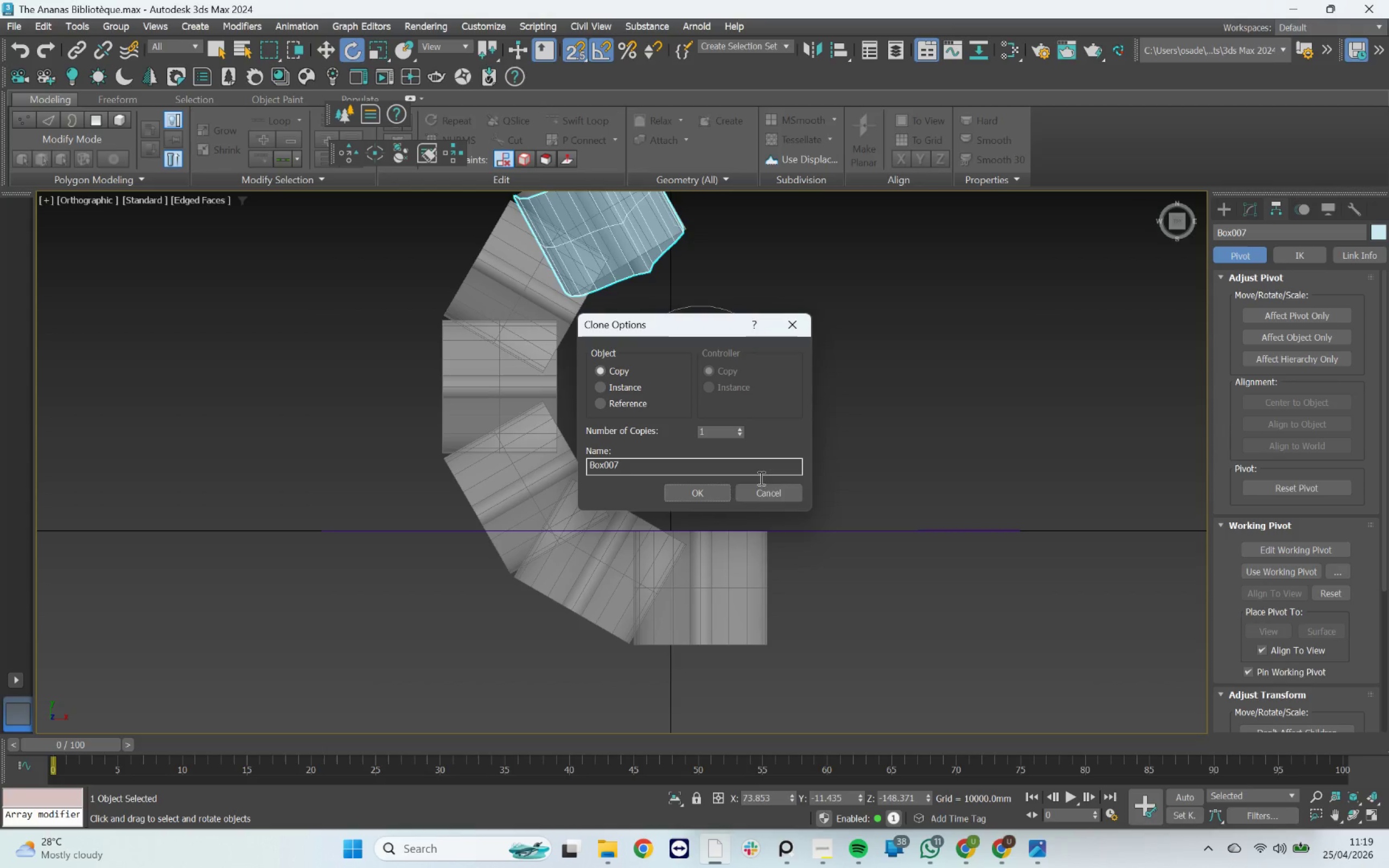 
left_click([761, 492])
 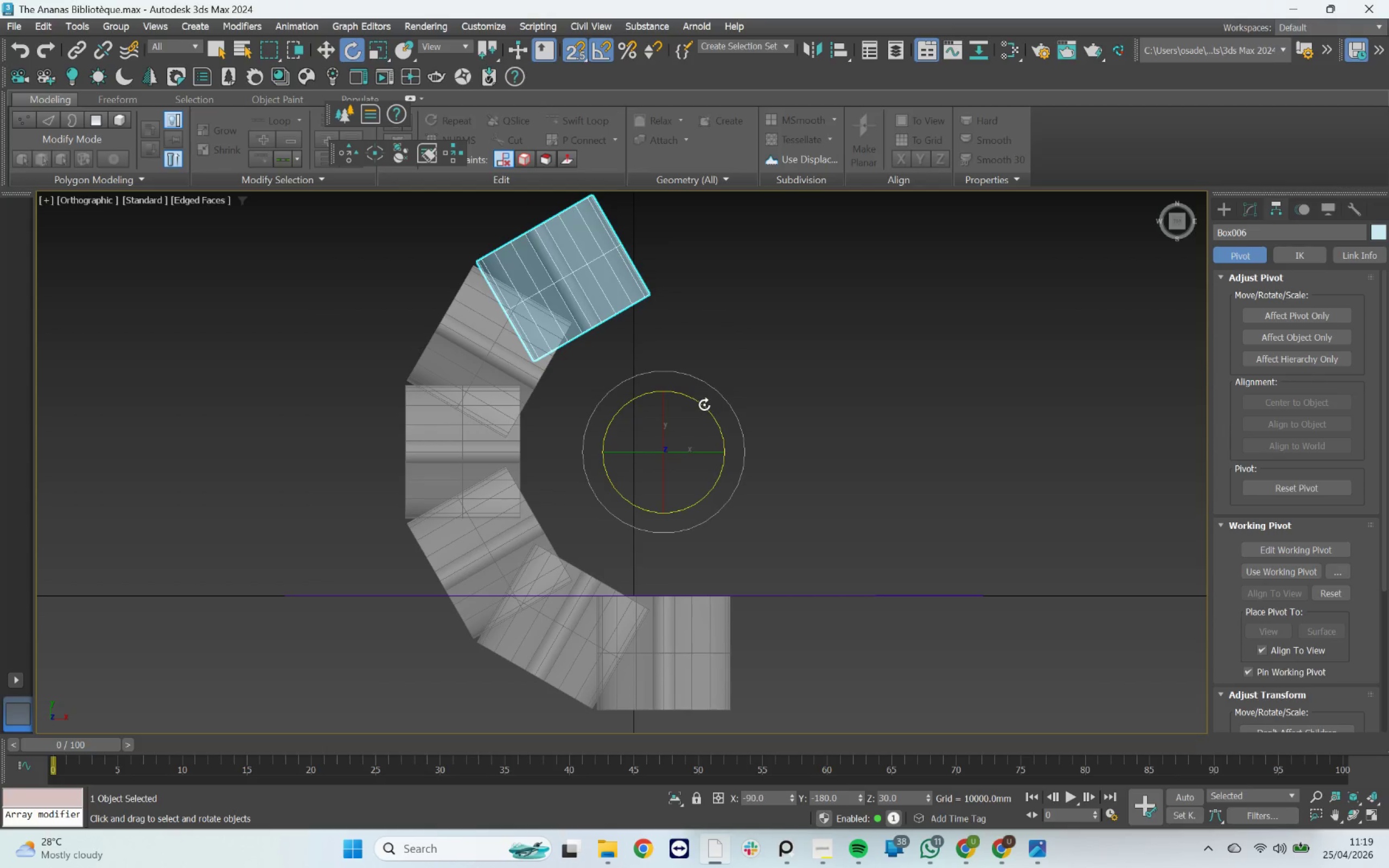 
hold_key(key=ShiftLeft, duration=2.44)
left_click_drag(start_coordinate=[704, 404], to_coordinate=[722, 409])
 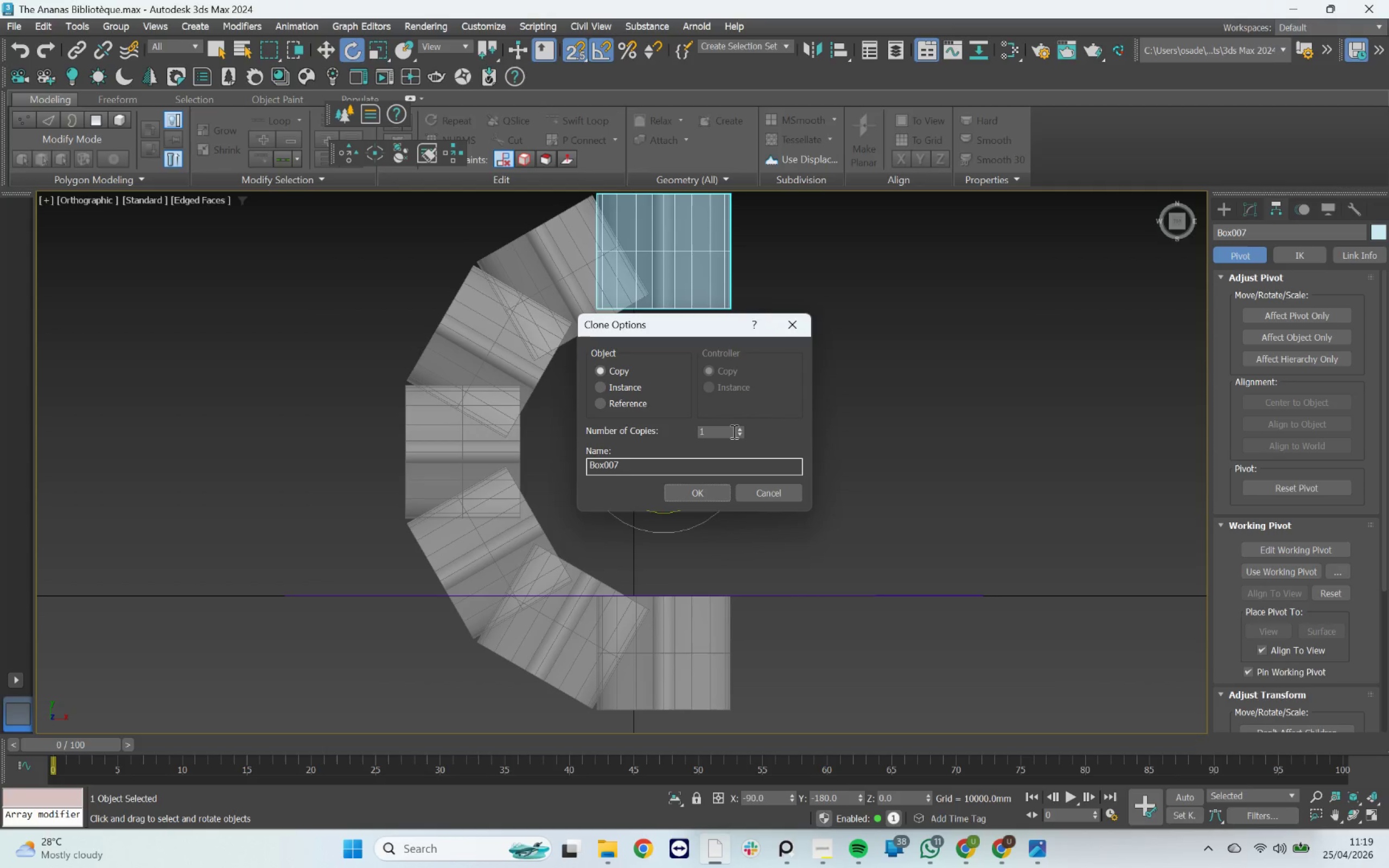 
left_click_drag(start_coordinate=[727, 431], to_coordinate=[661, 431])
 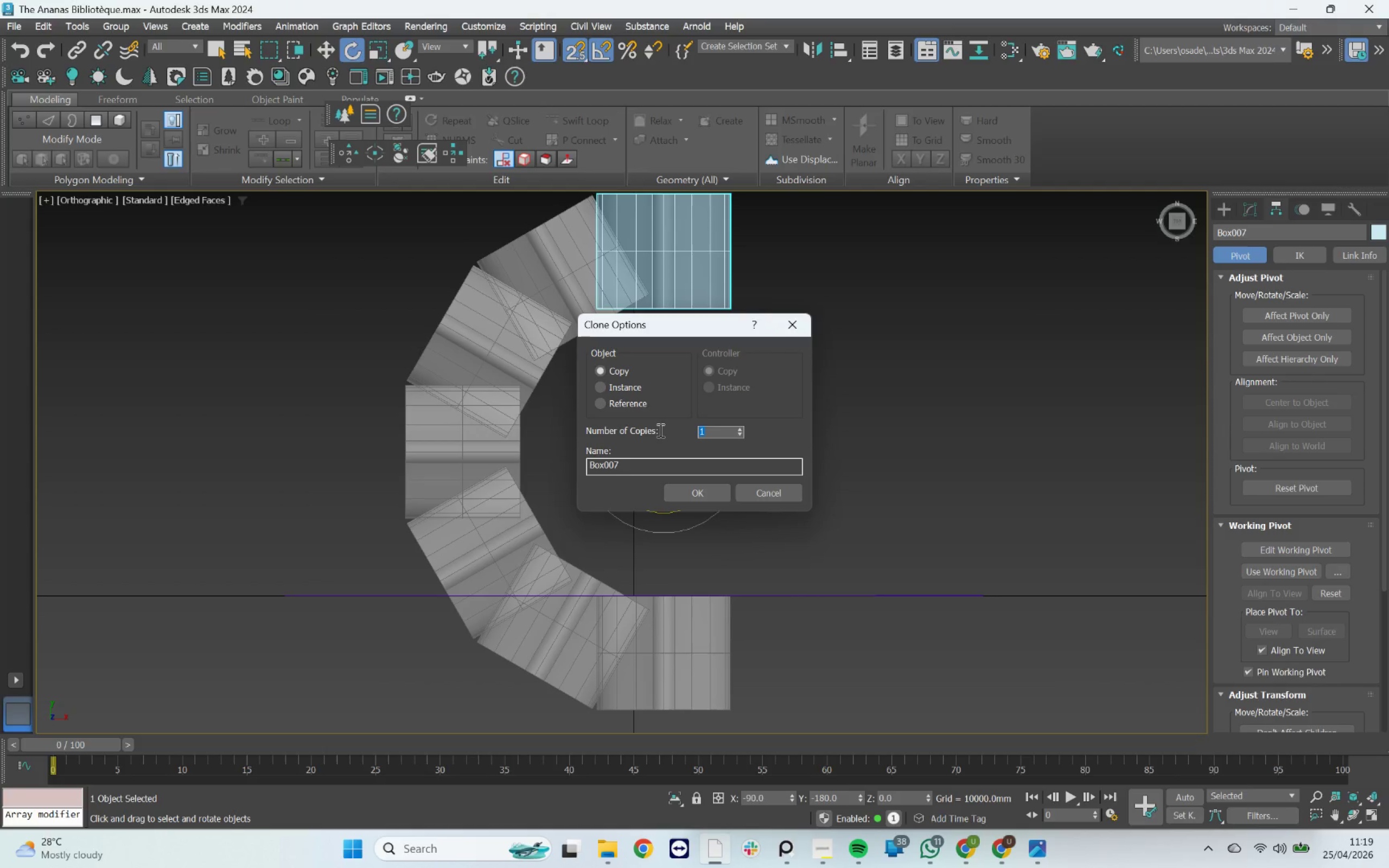 
key(6)
 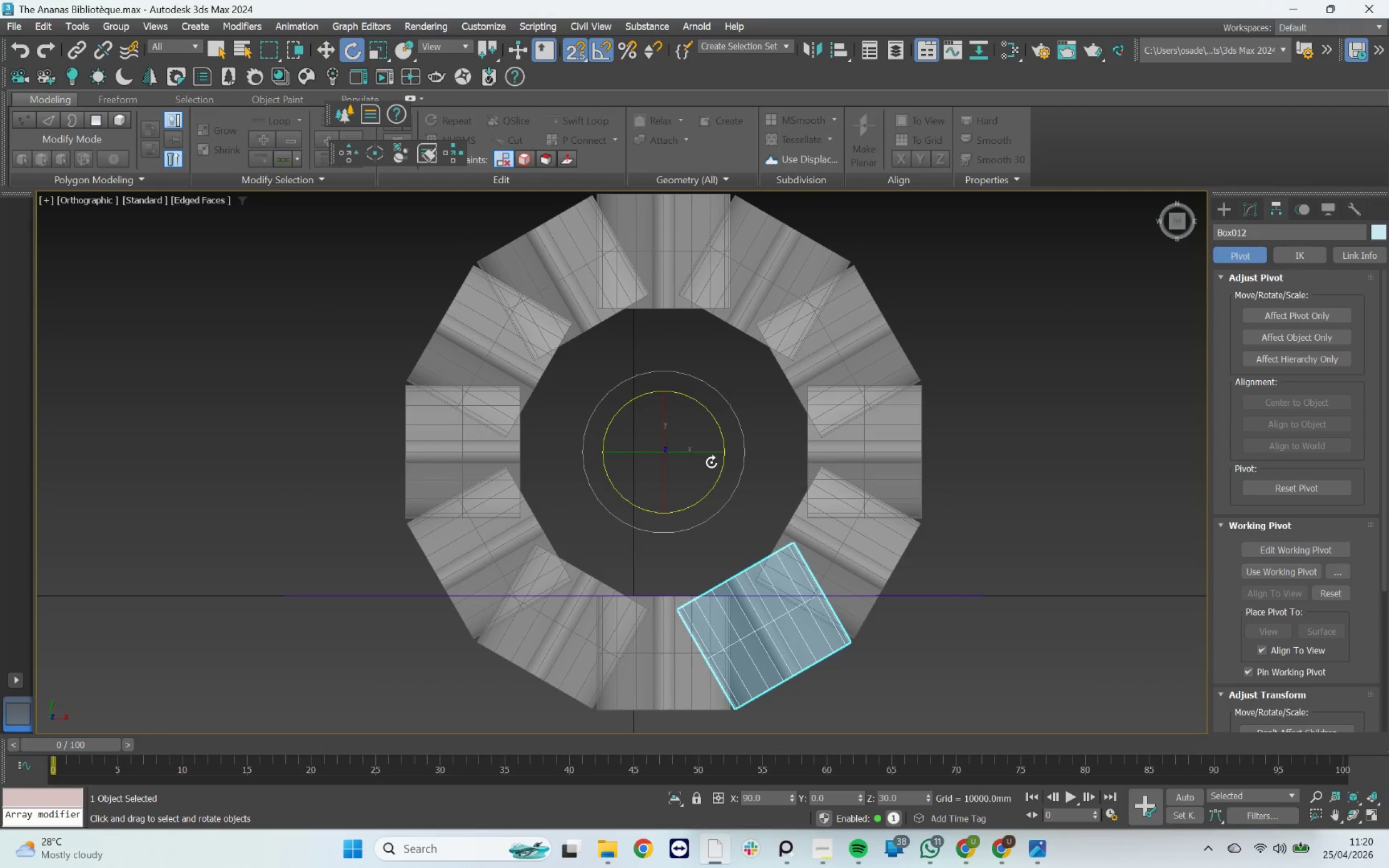 
hold_key(key=AltLeft, duration=1.36)
 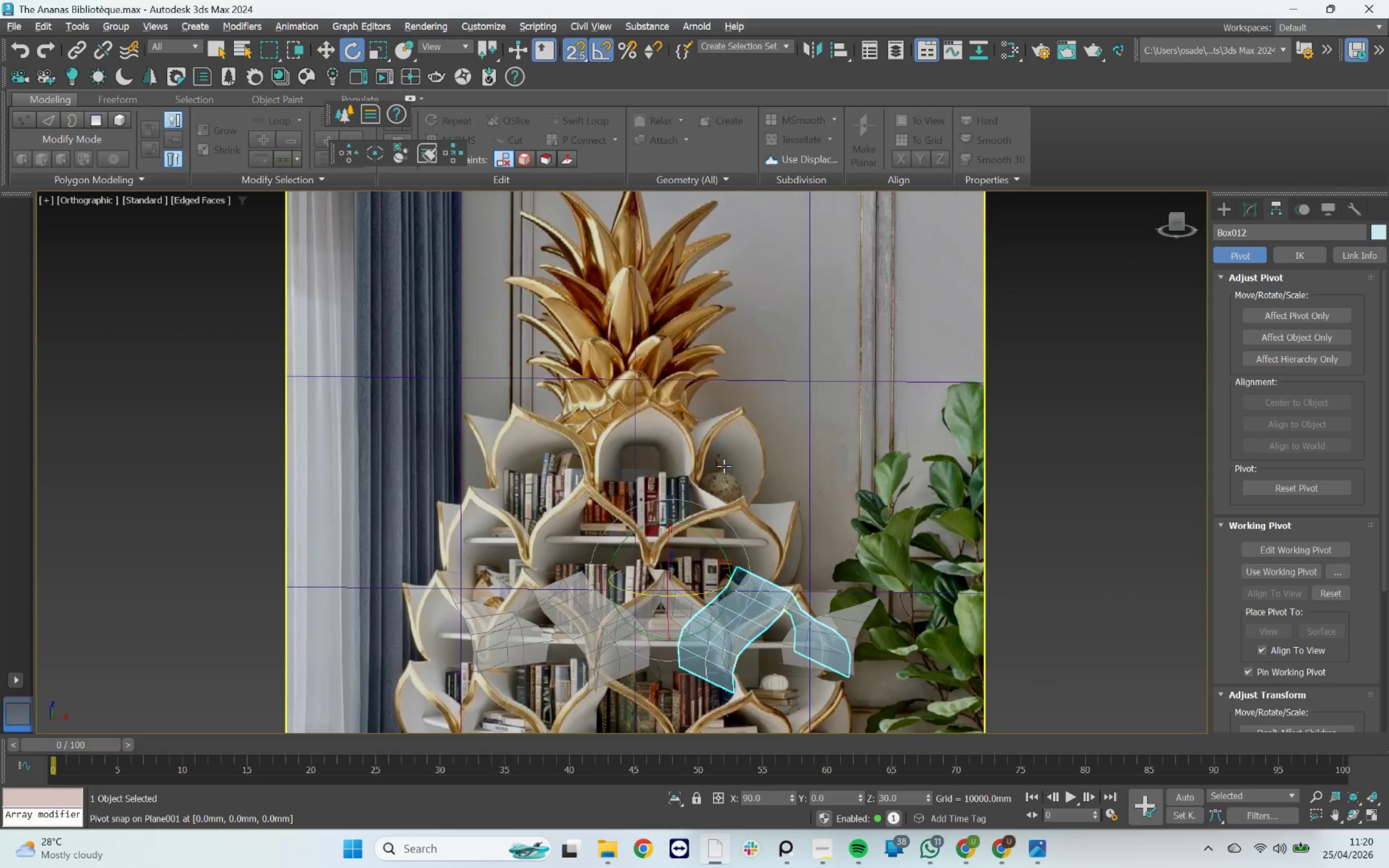 
scroll: coordinate [724, 466], scroll_direction: down, amount: 3.0
 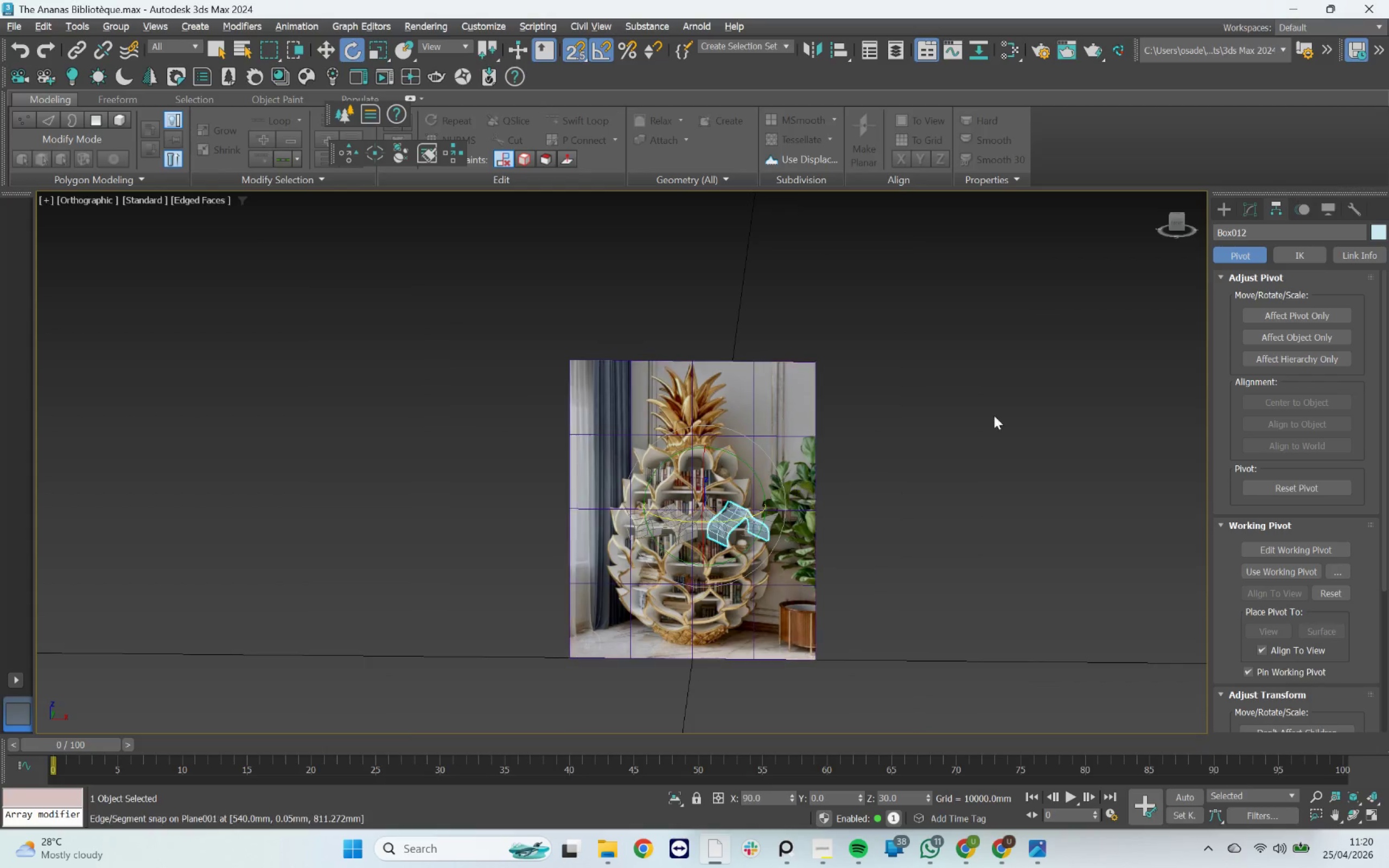 
left_click_drag(start_coordinate=[969, 414], to_coordinate=[416, 552])
 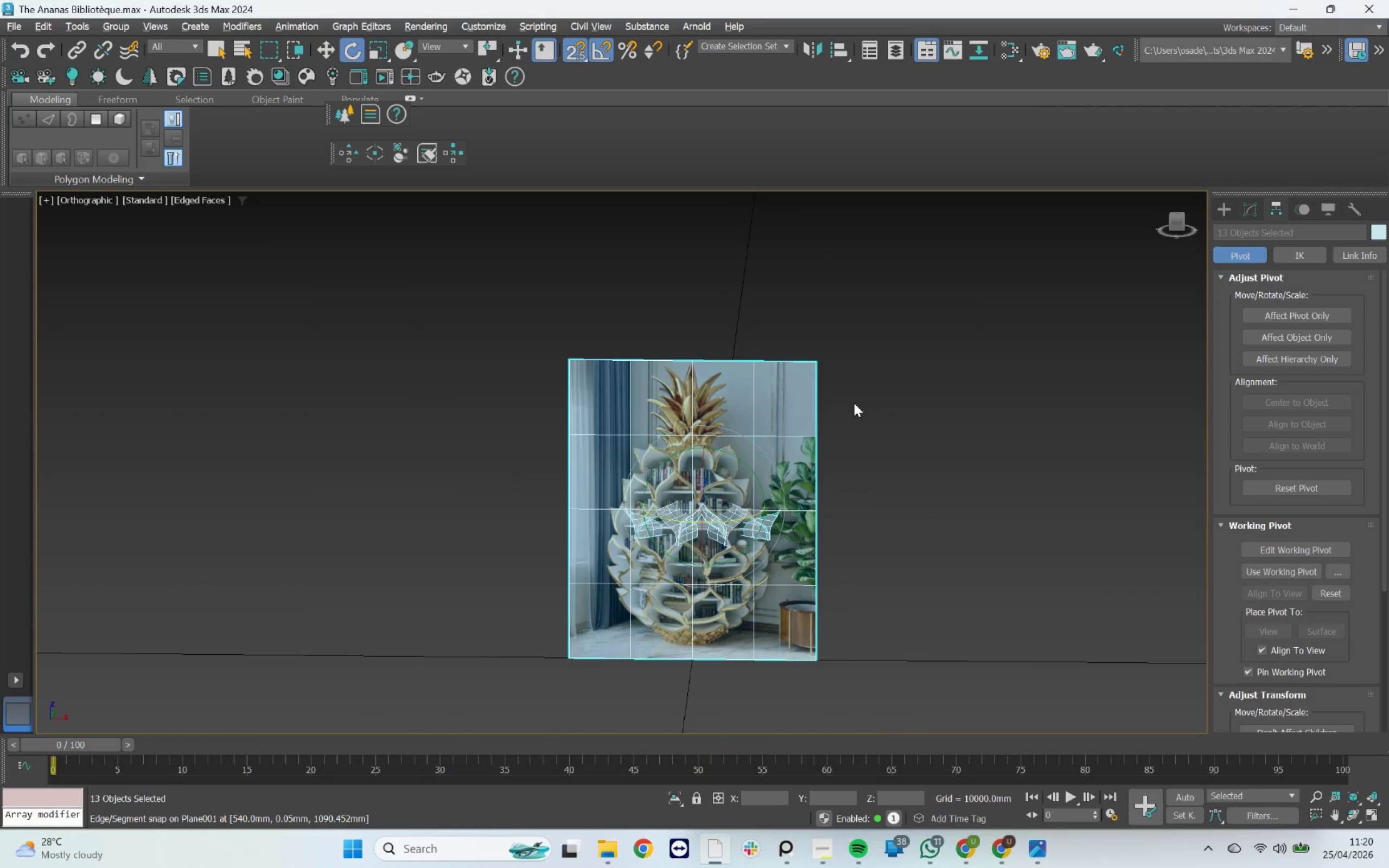 
hold_key(key=AltLeft, duration=0.52)
left_click_drag(start_coordinate=[889, 361], to_coordinate=[627, 429])
 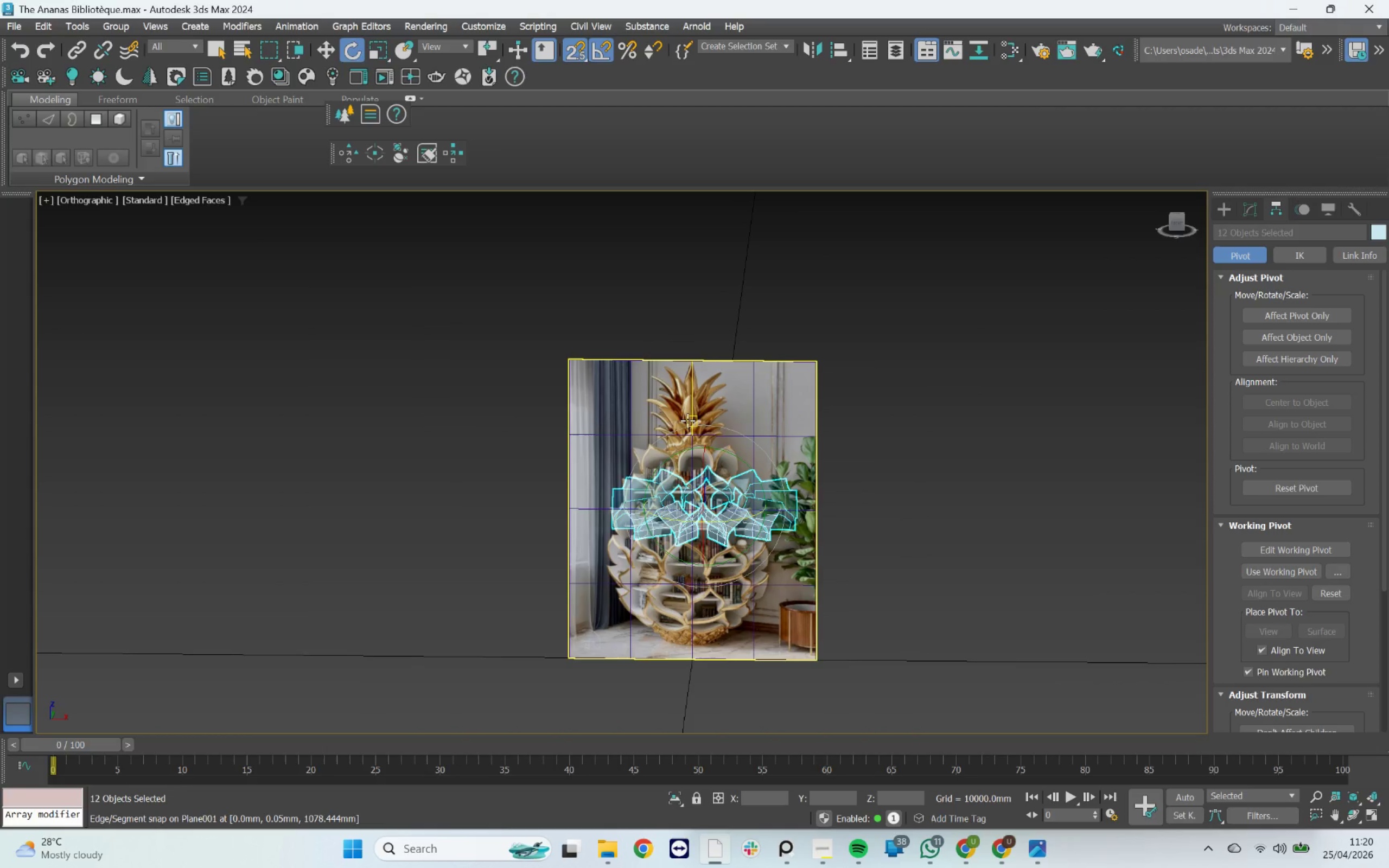 
hold_key(key=ControlLeft, duration=0.61)
 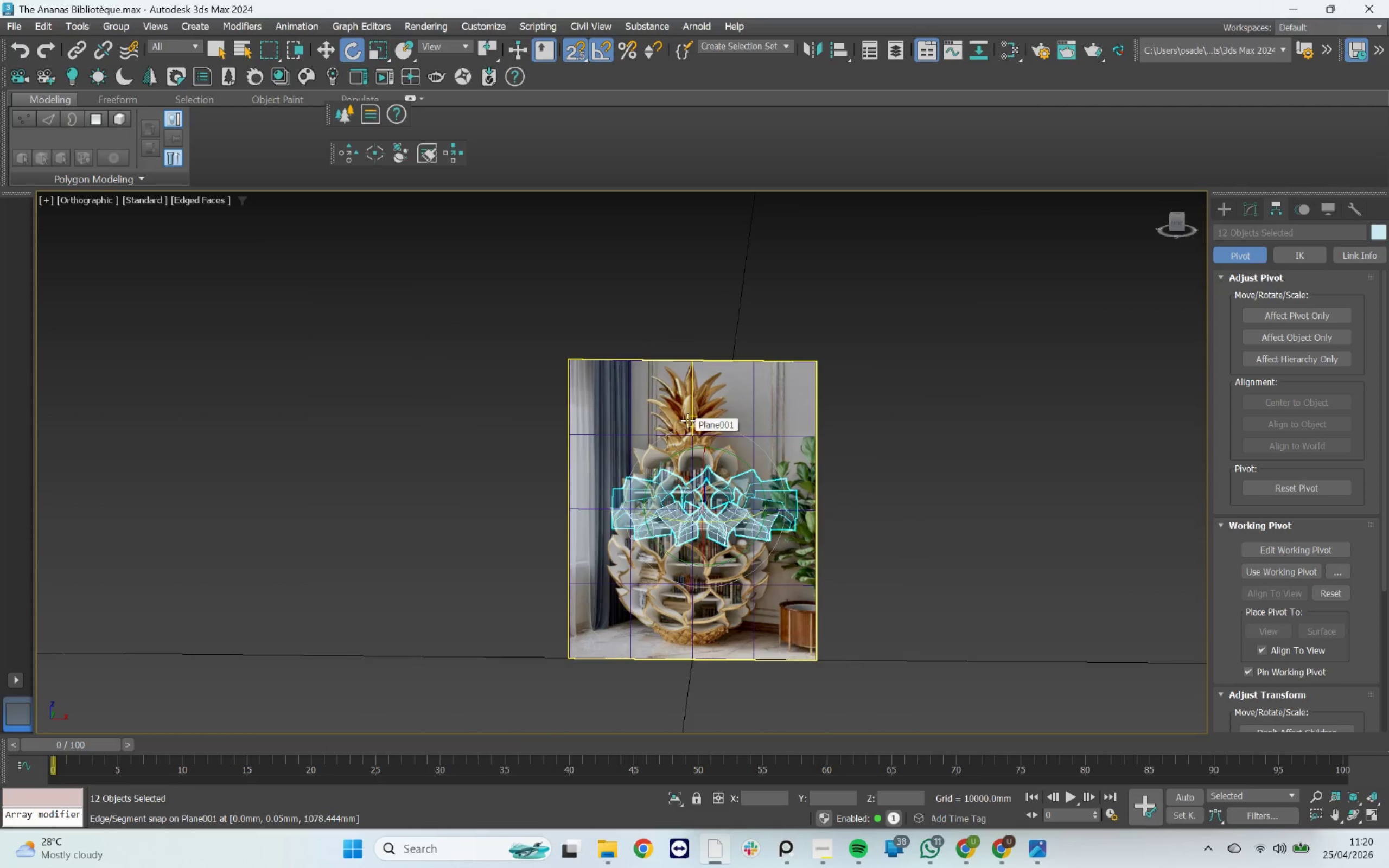 
key(Alt+AltLeft)
 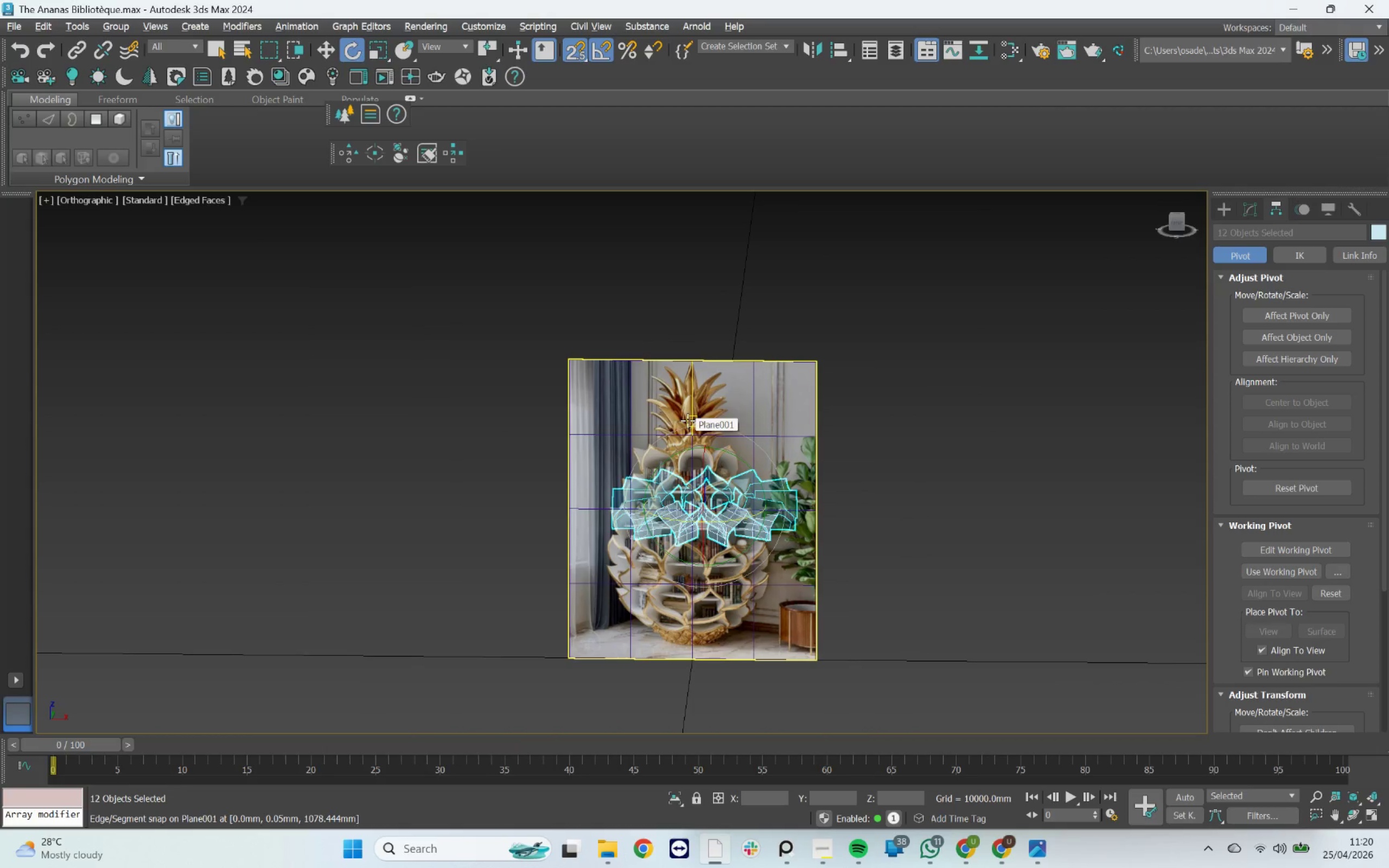 
key(Alt+X)
 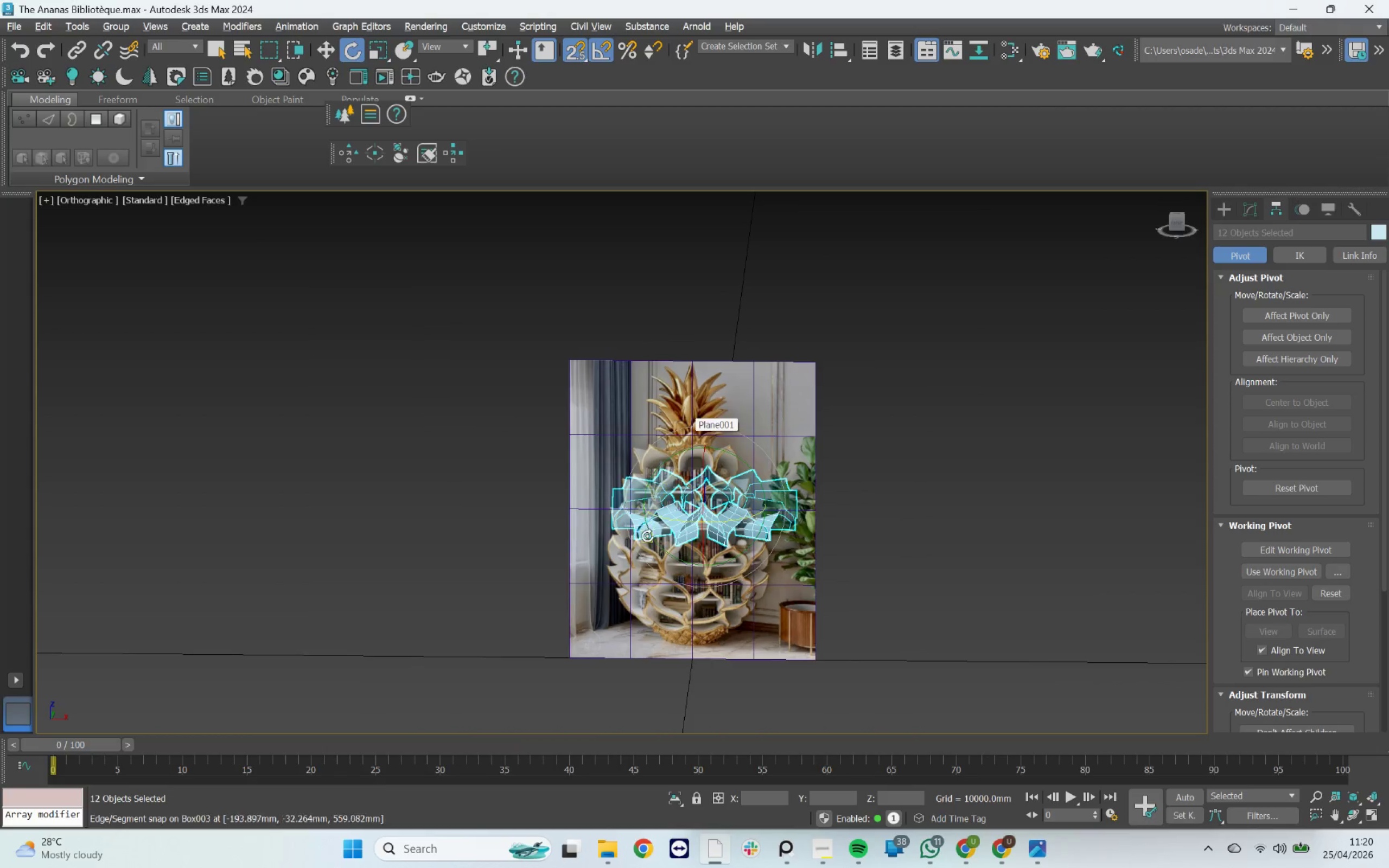 
scroll: coordinate [754, 509], scroll_direction: up, amount: 4.0
 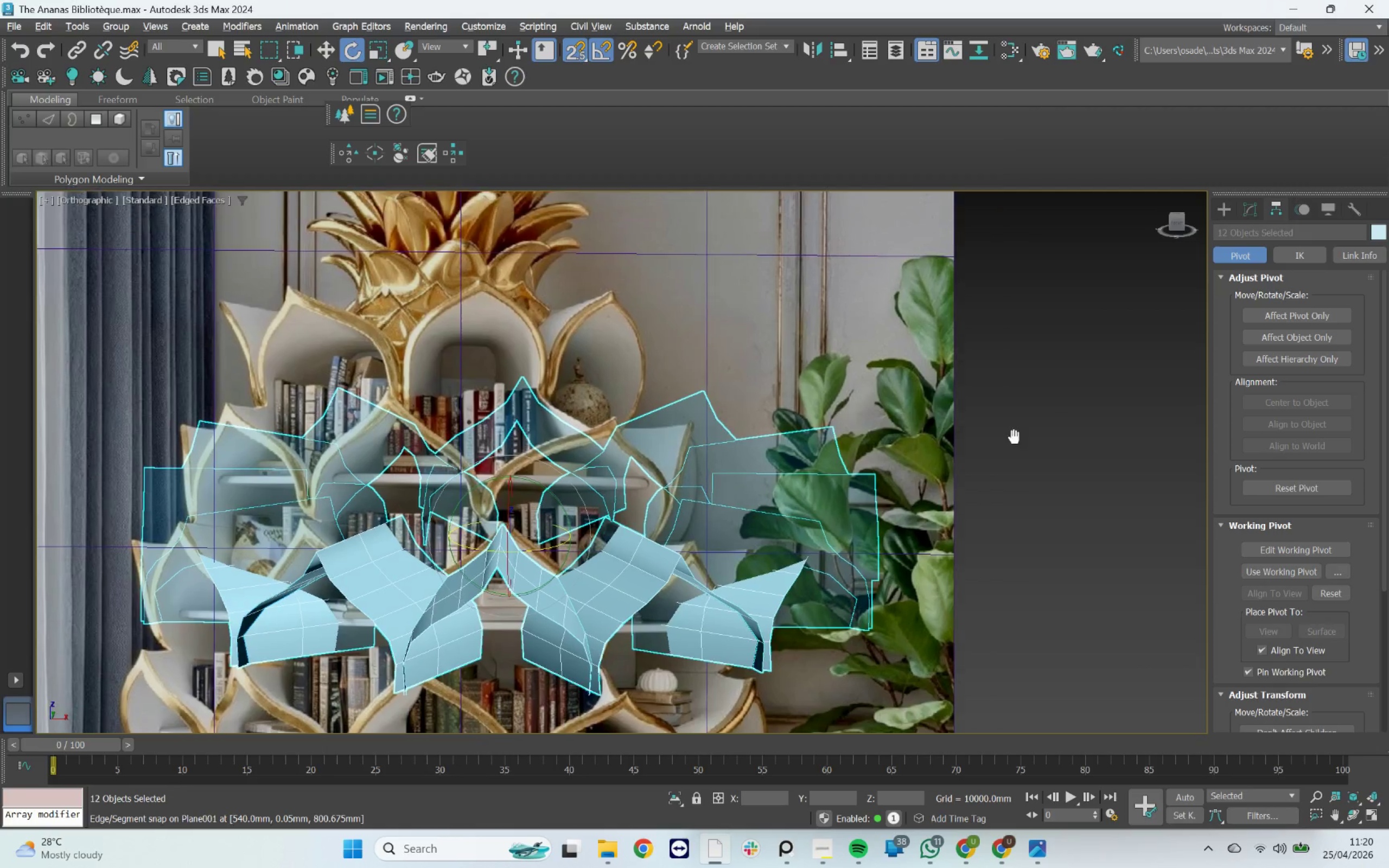 
left_click([1017, 424])
 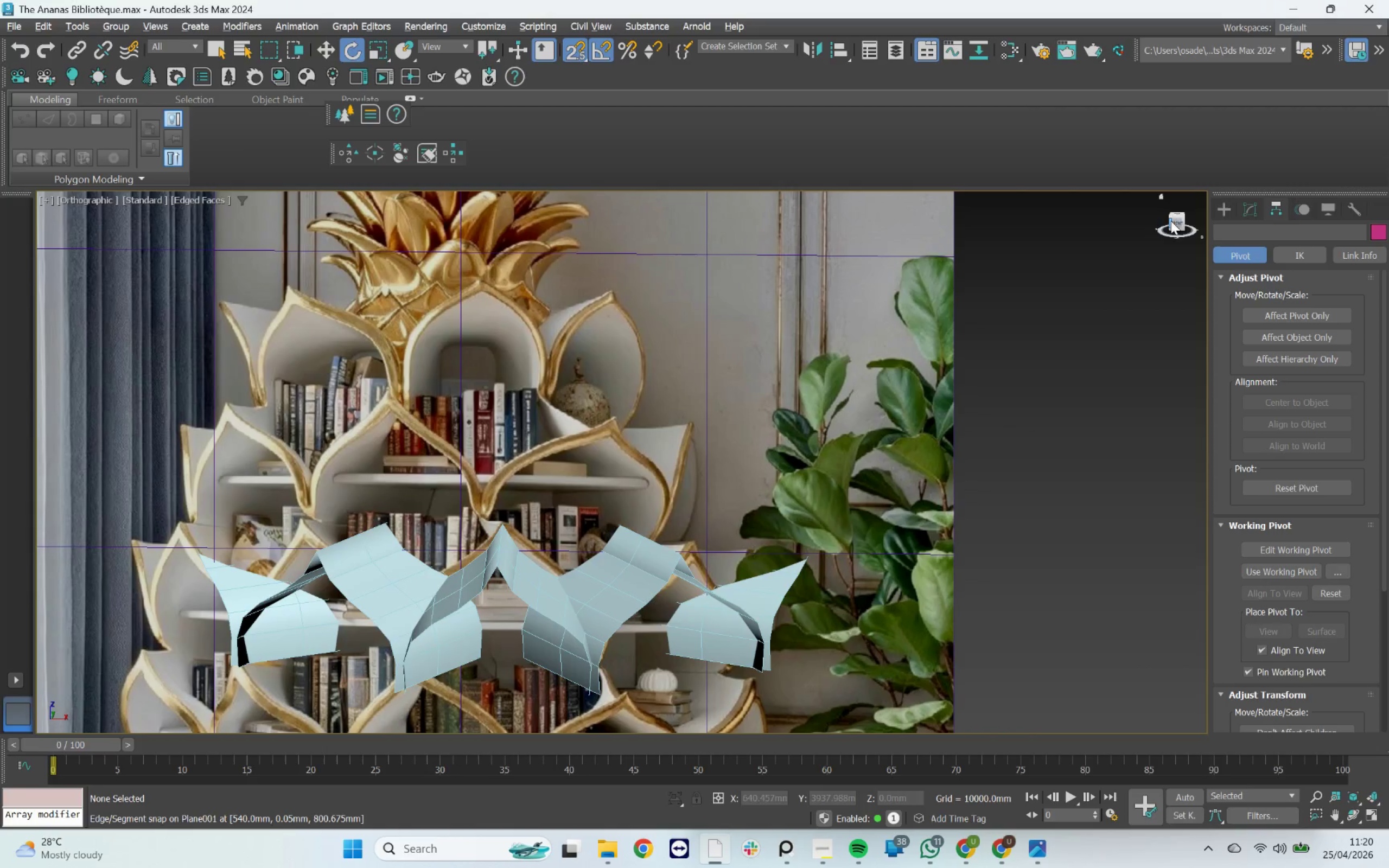 
left_click([1178, 225])
 